 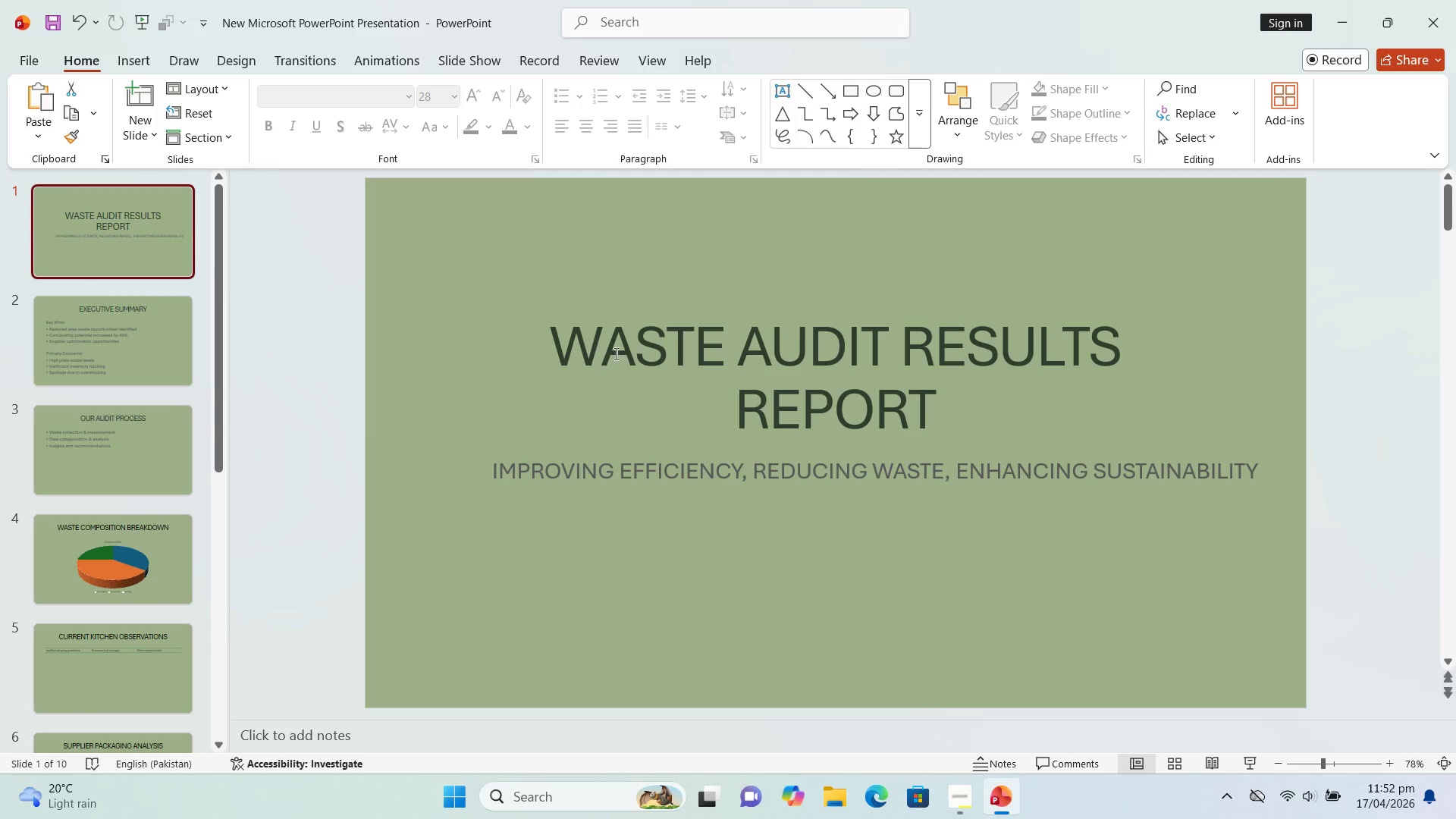 
key(Control+A)
 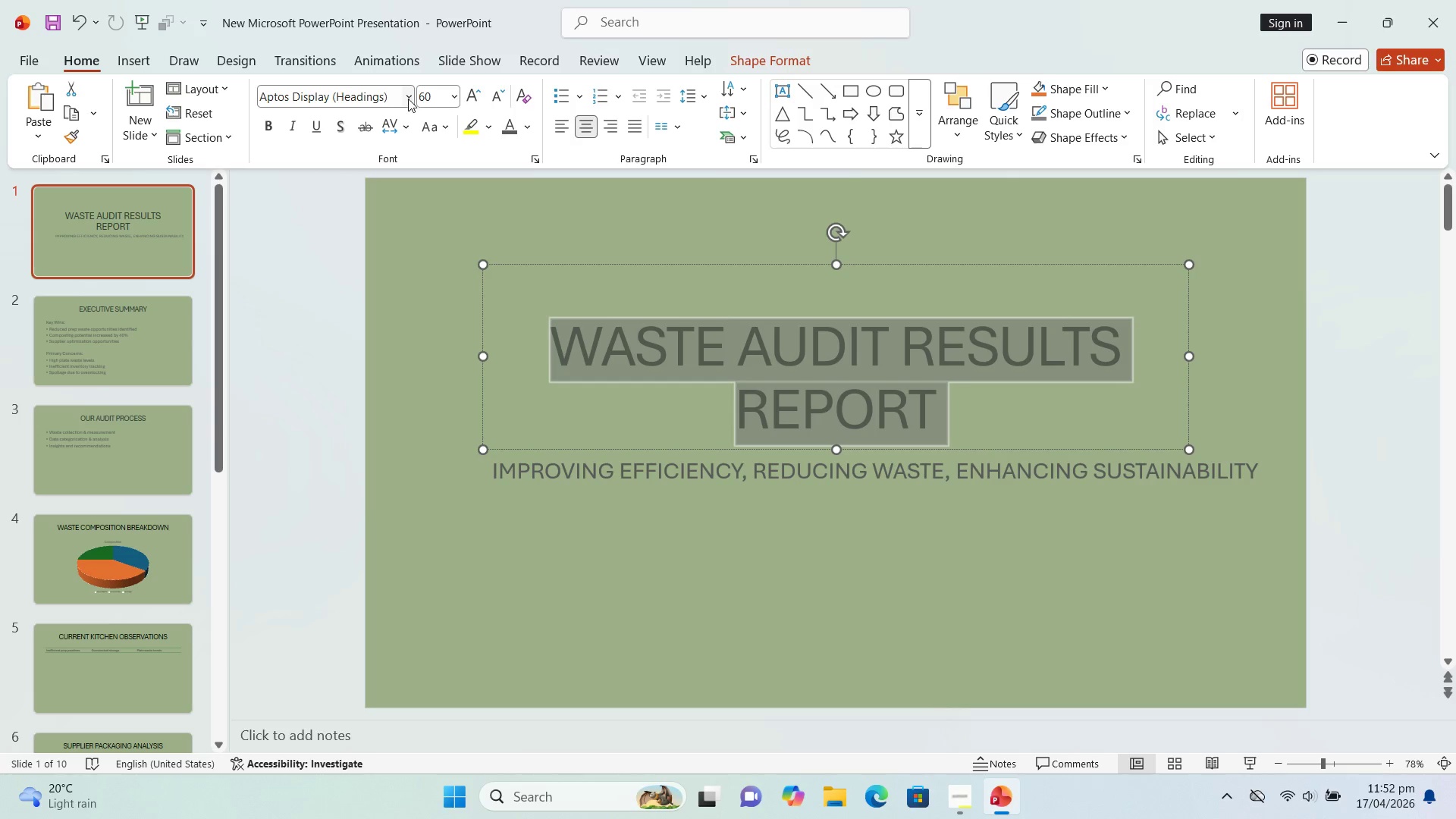 
left_click([410, 96])
 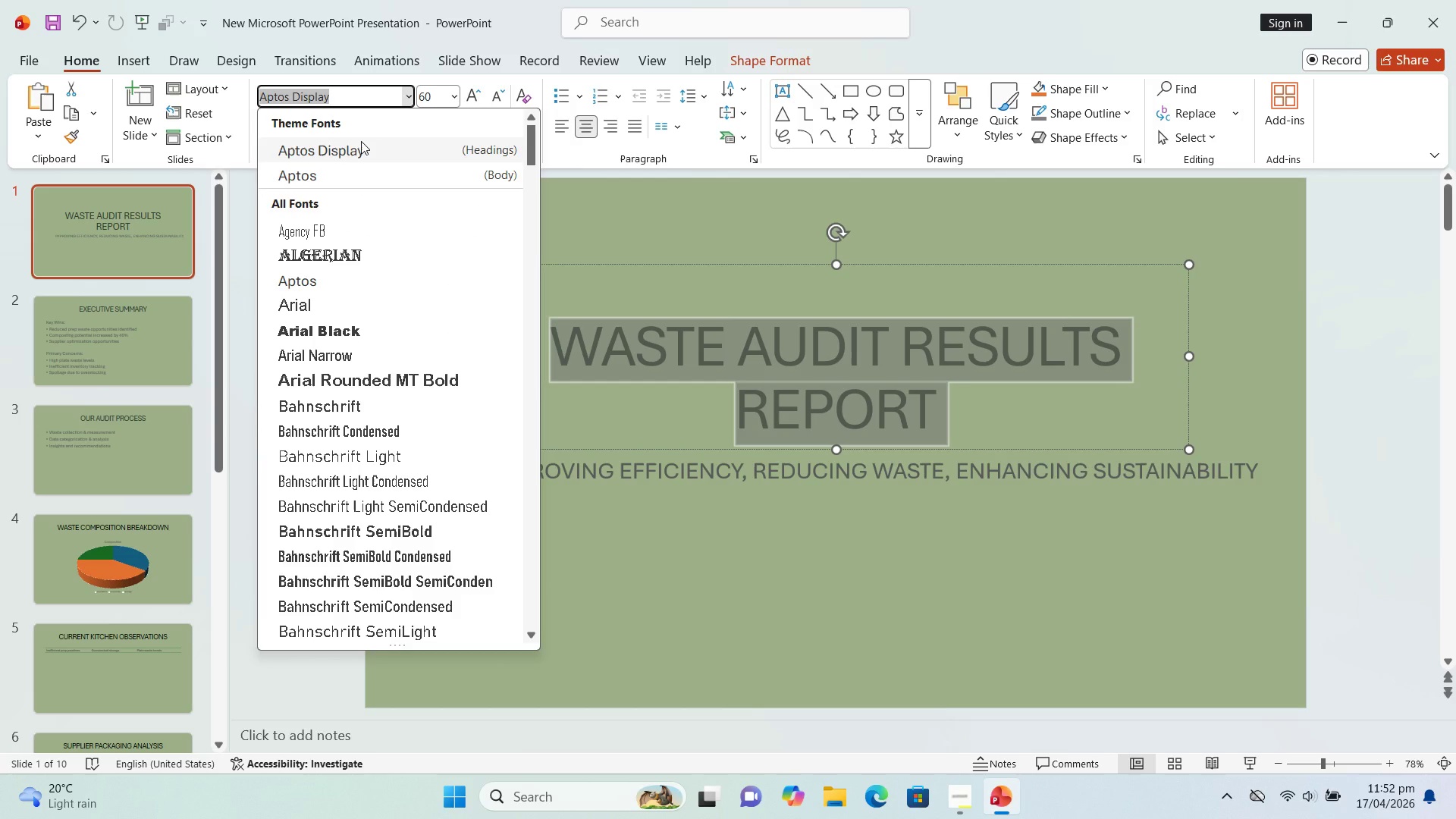 
key(P)
 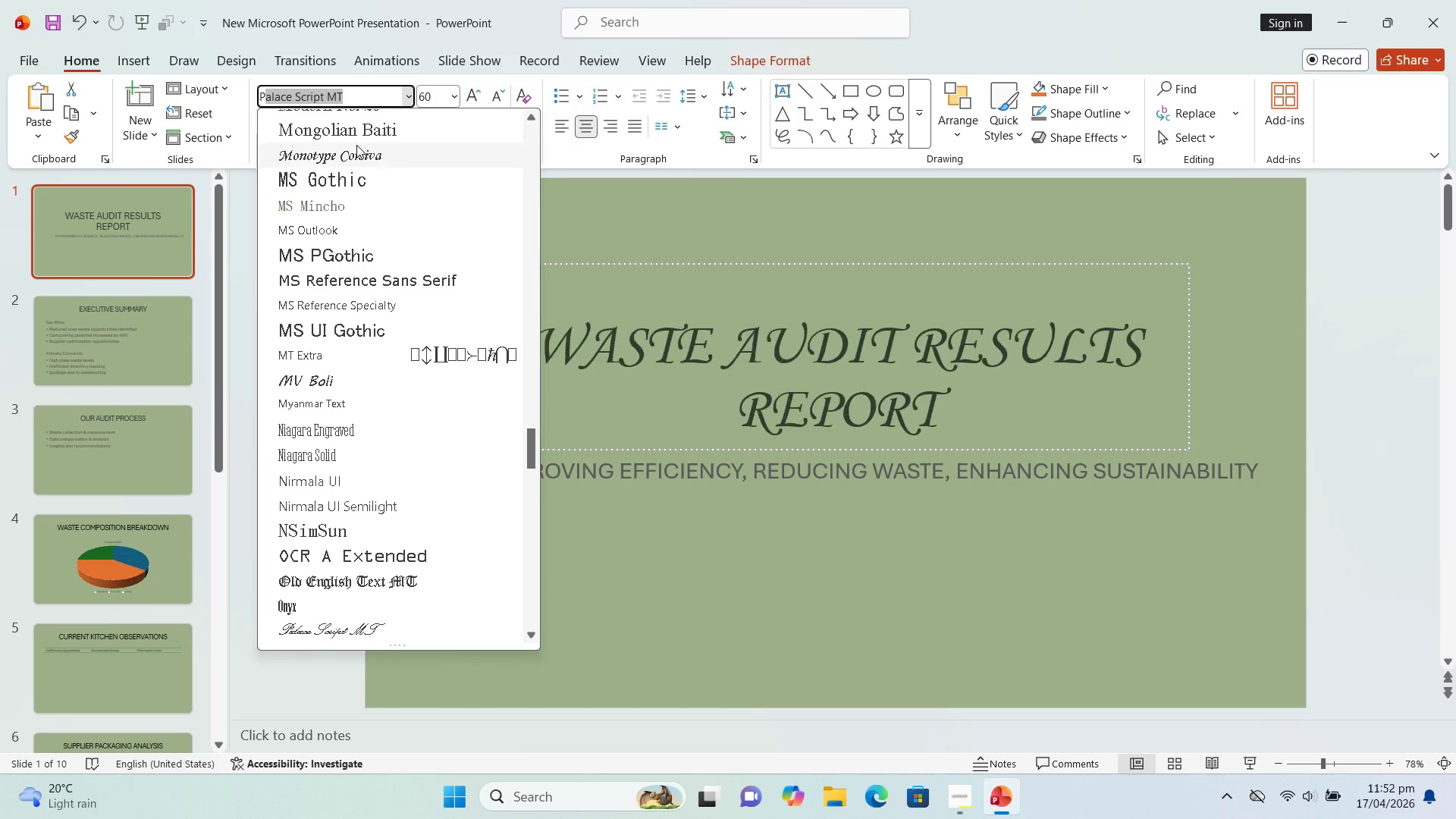 
type(layfair)
 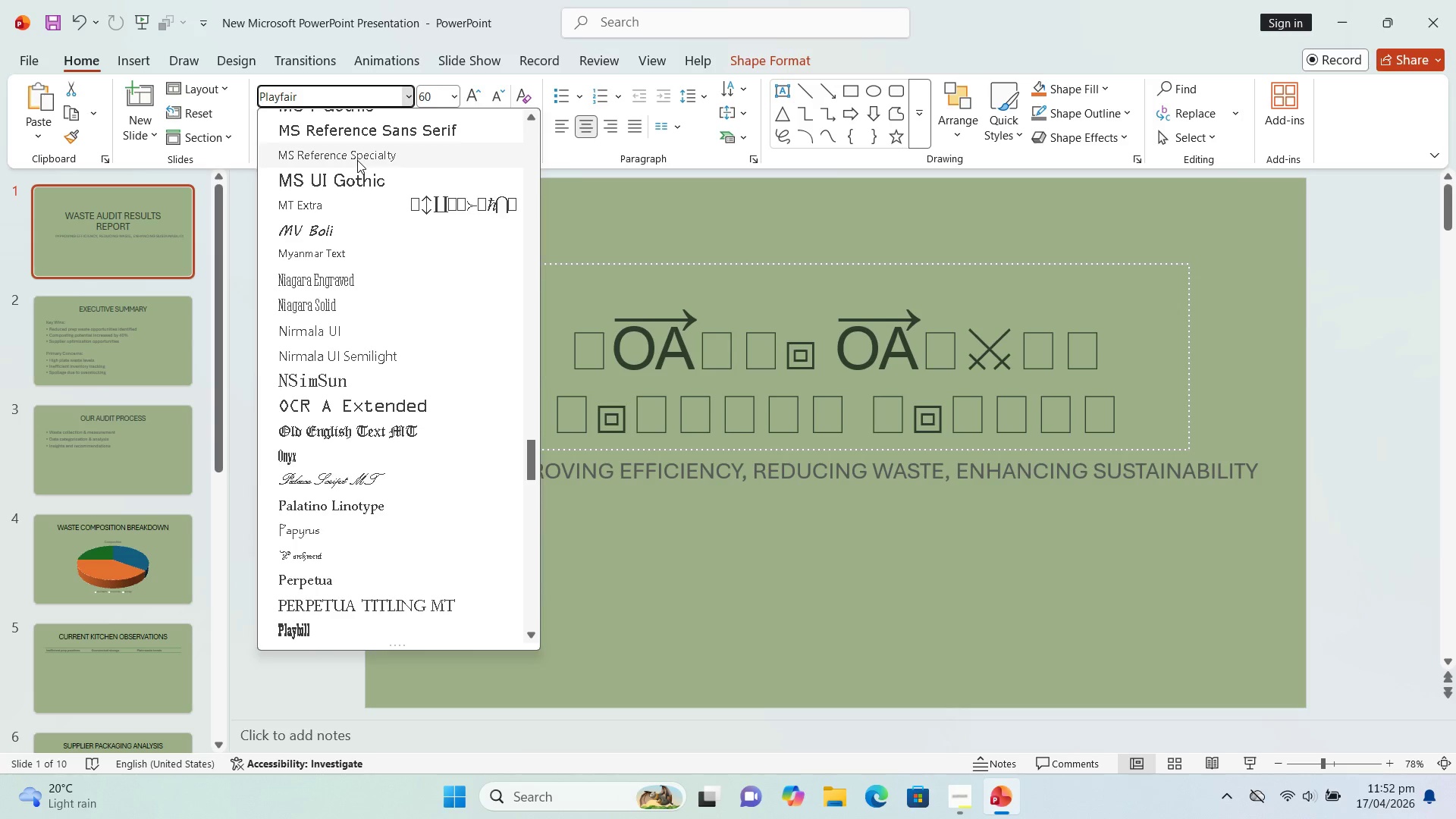 
key(Enter)
 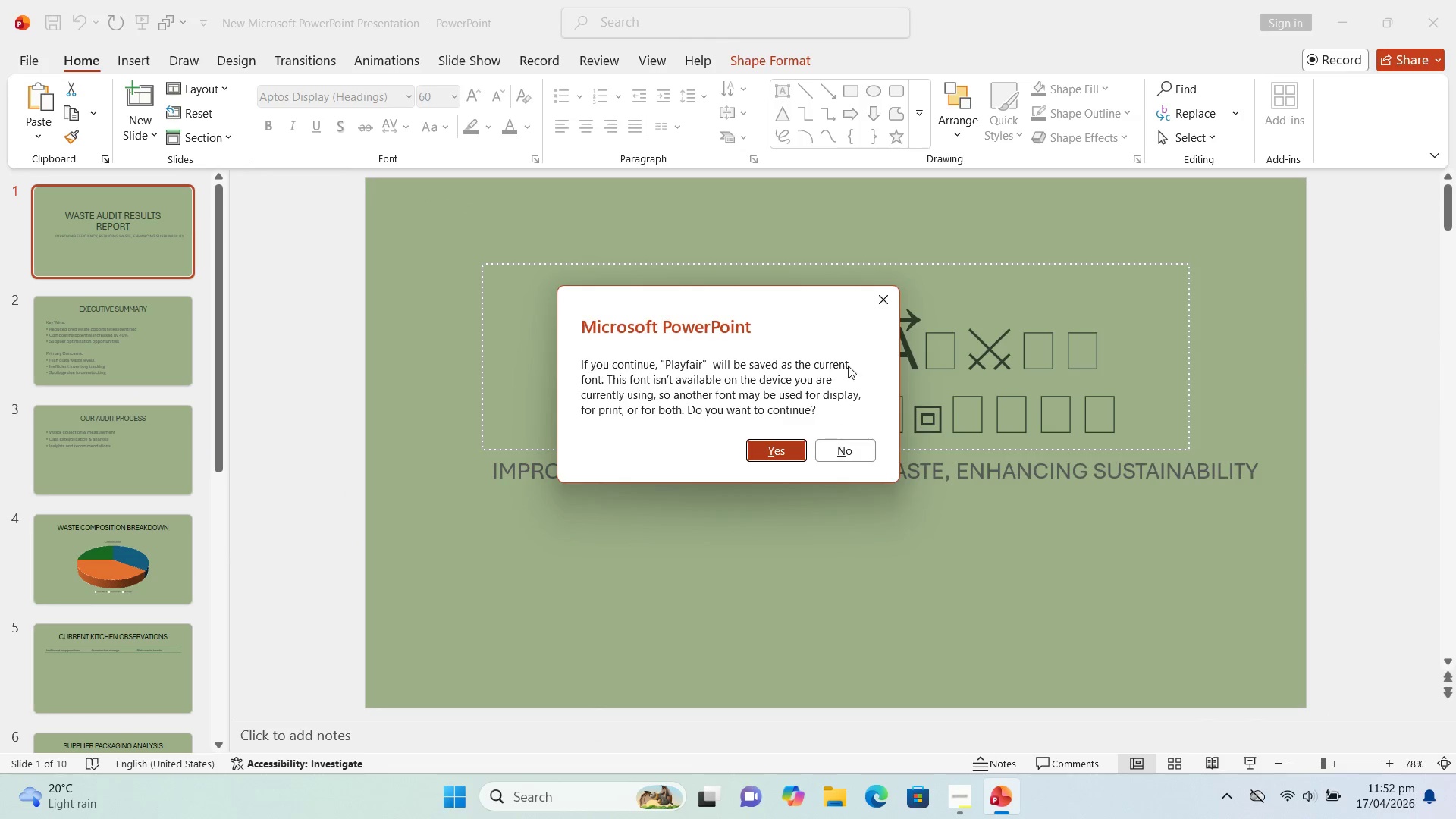 
left_click([878, 297])
 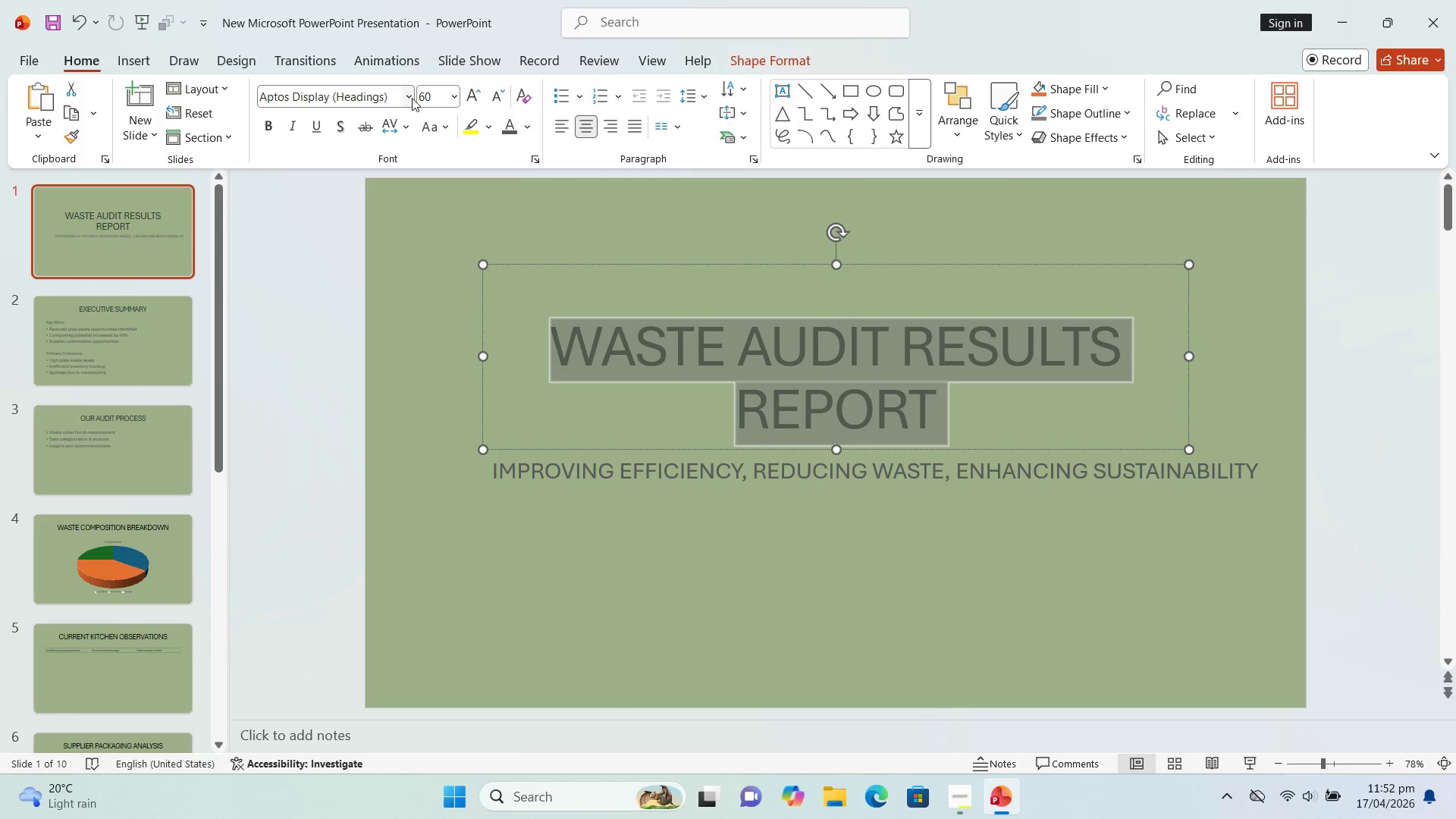 
left_click([410, 98])
 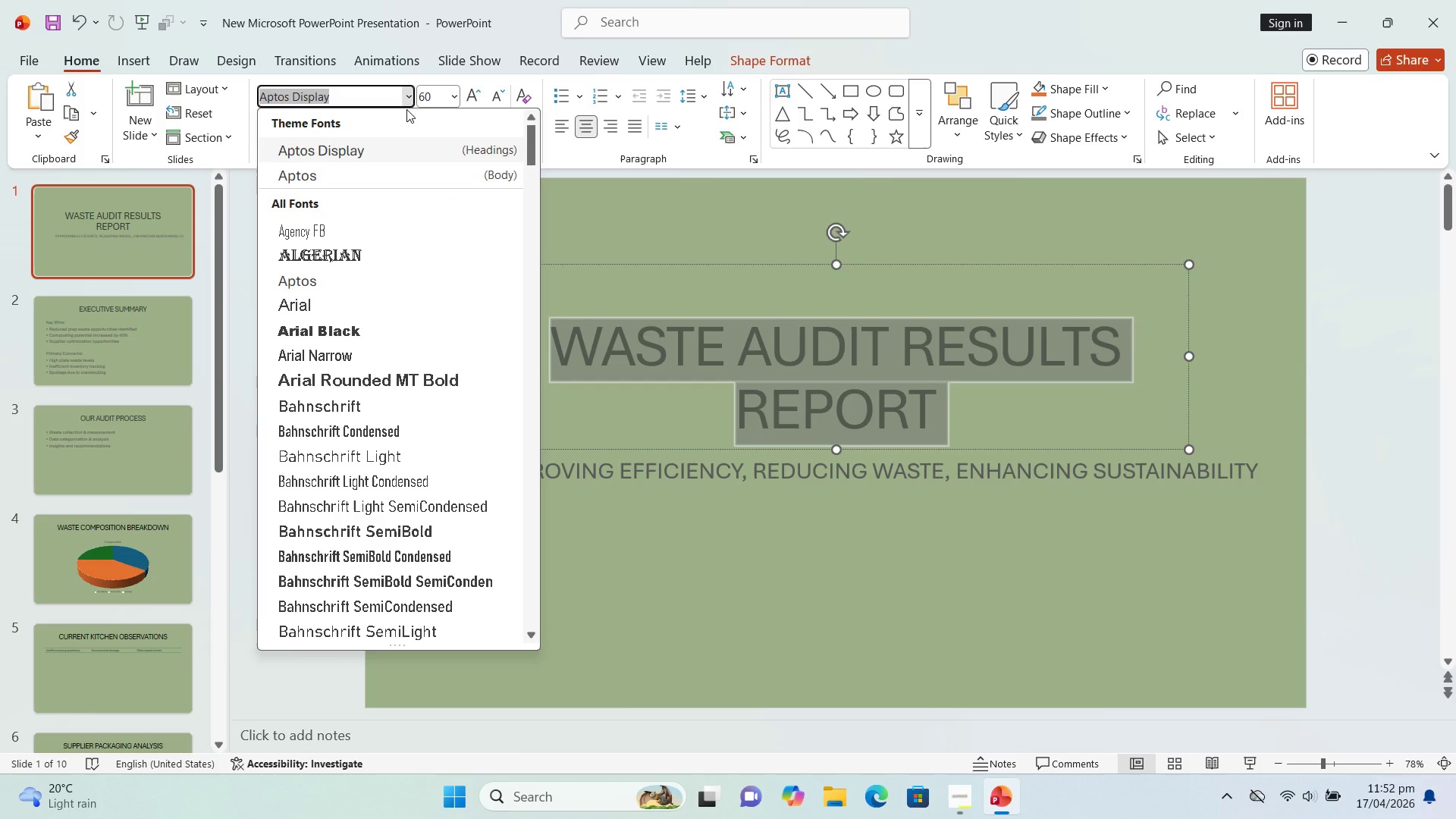 
type(geo)
 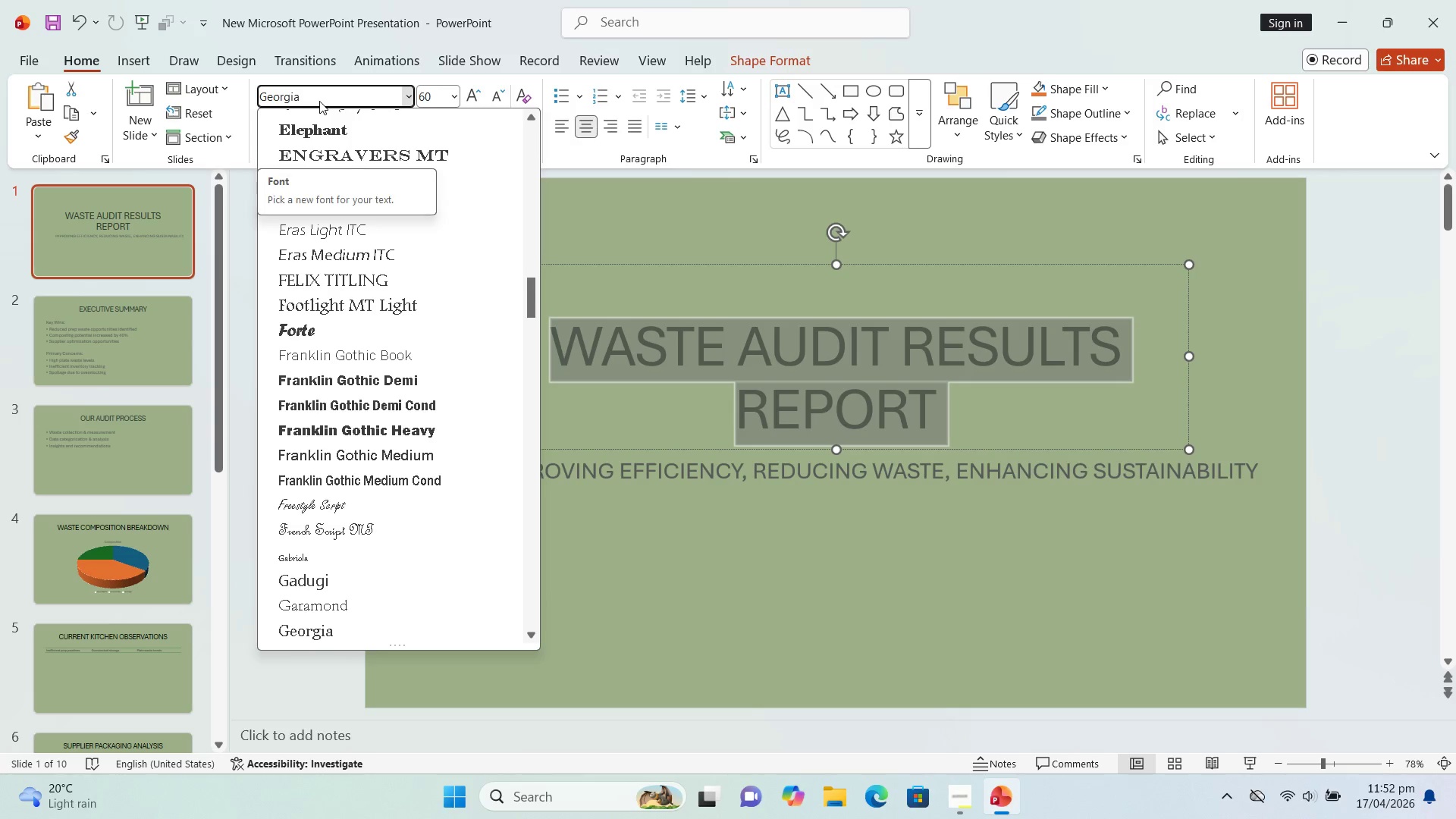 
key(Enter)
 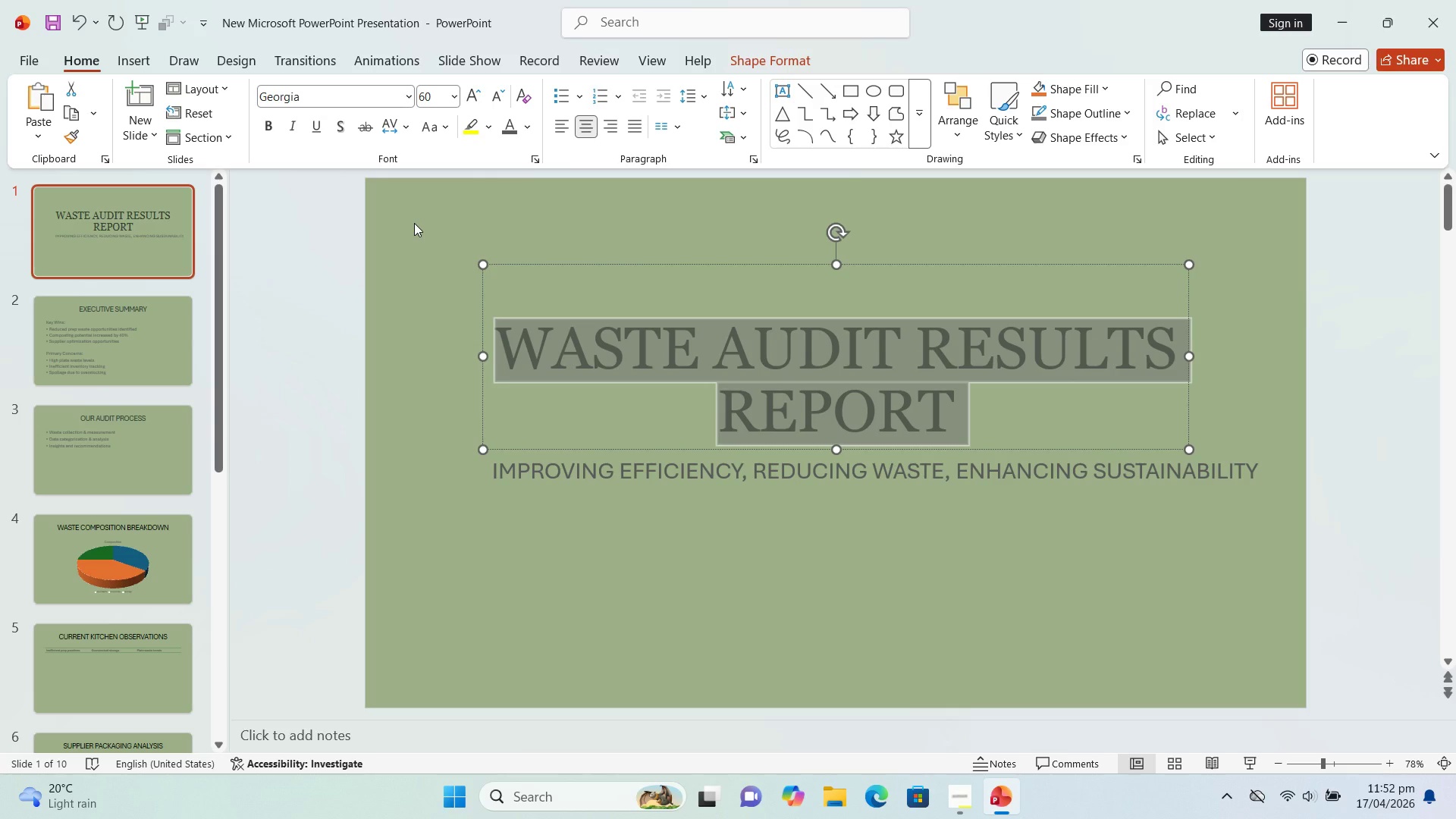 
key(Control+B)
 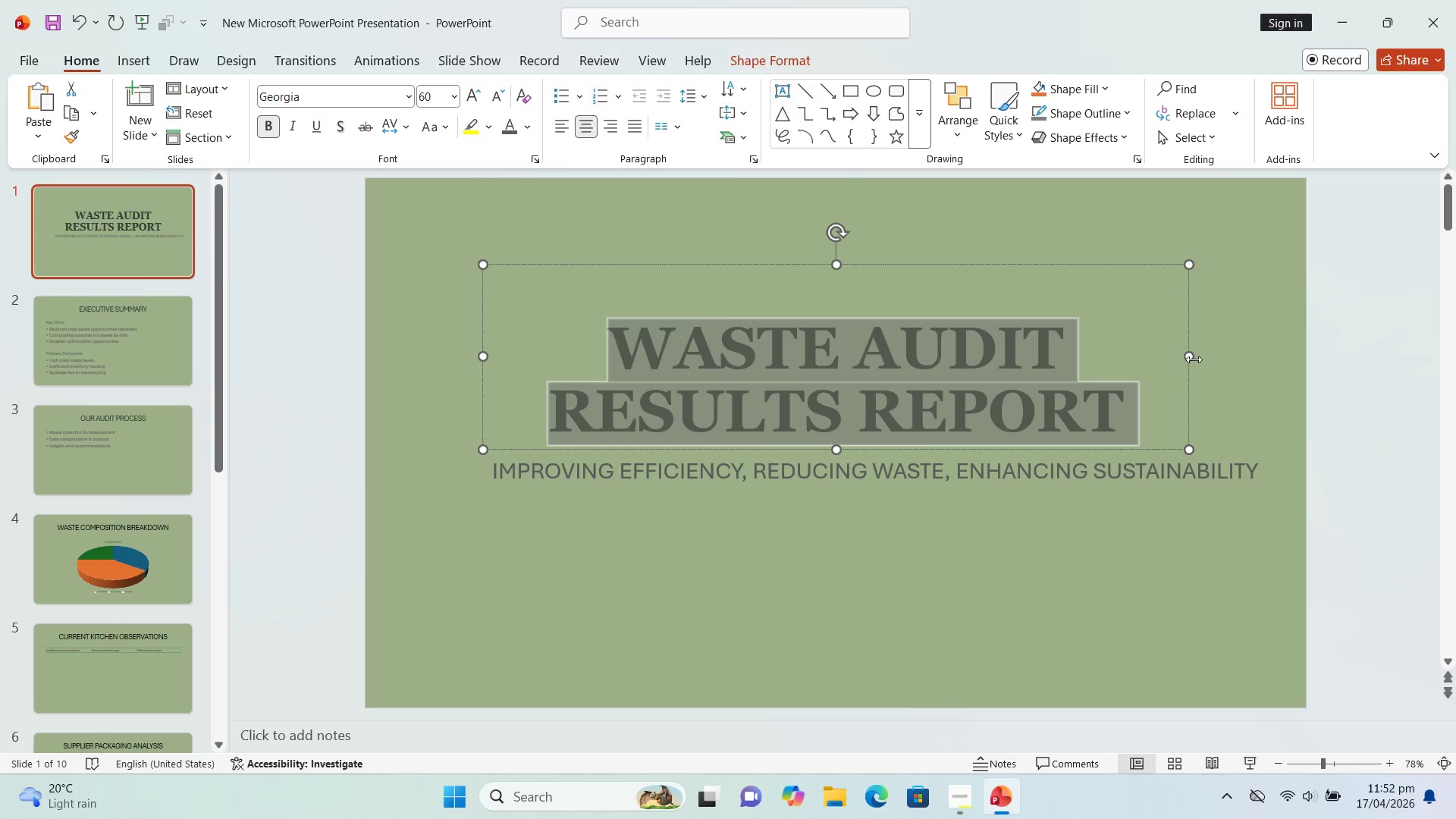 
left_click_drag(start_coordinate=[1192, 357], to_coordinate=[1370, 380])
 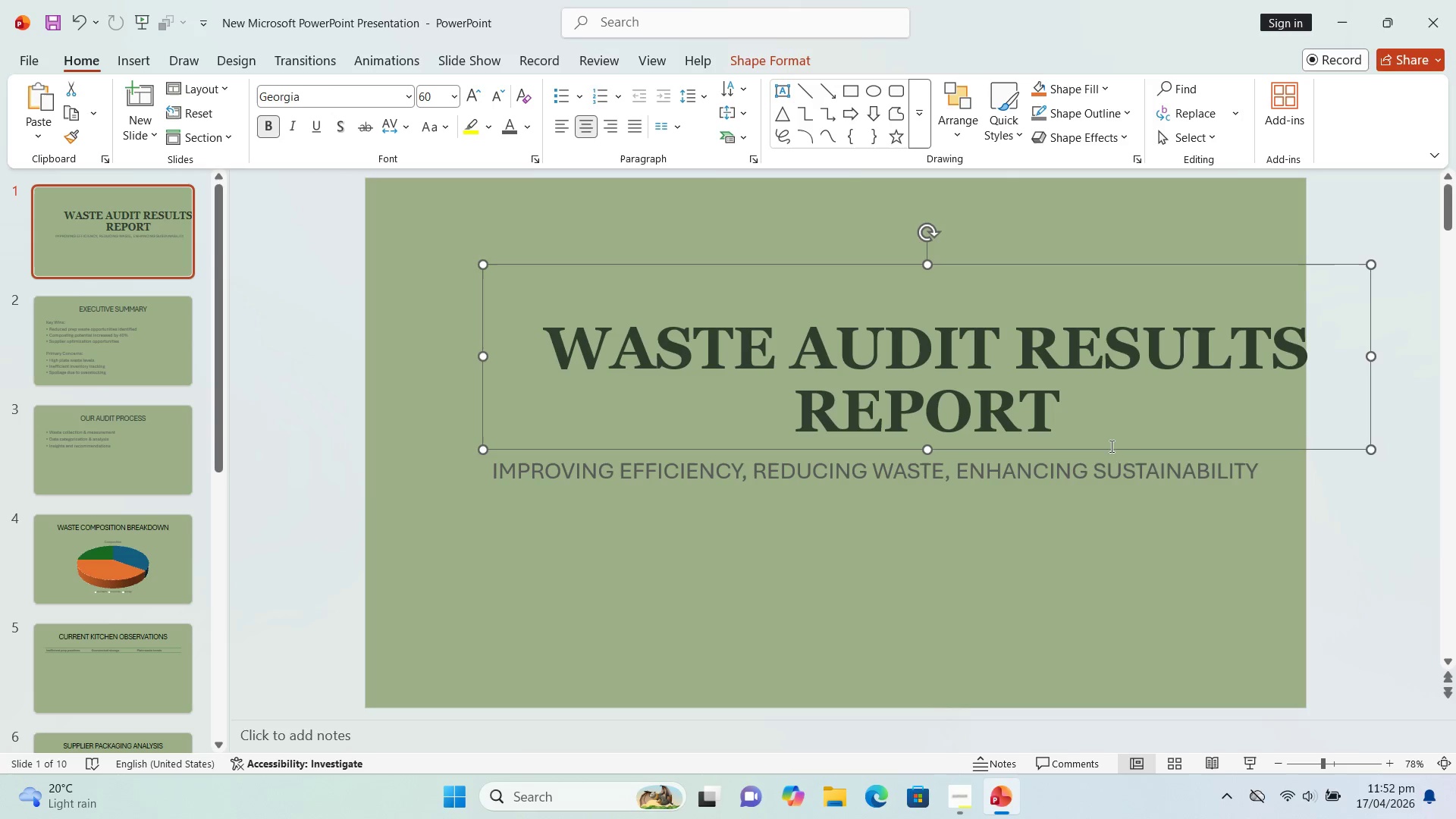 
left_click([1109, 449])
 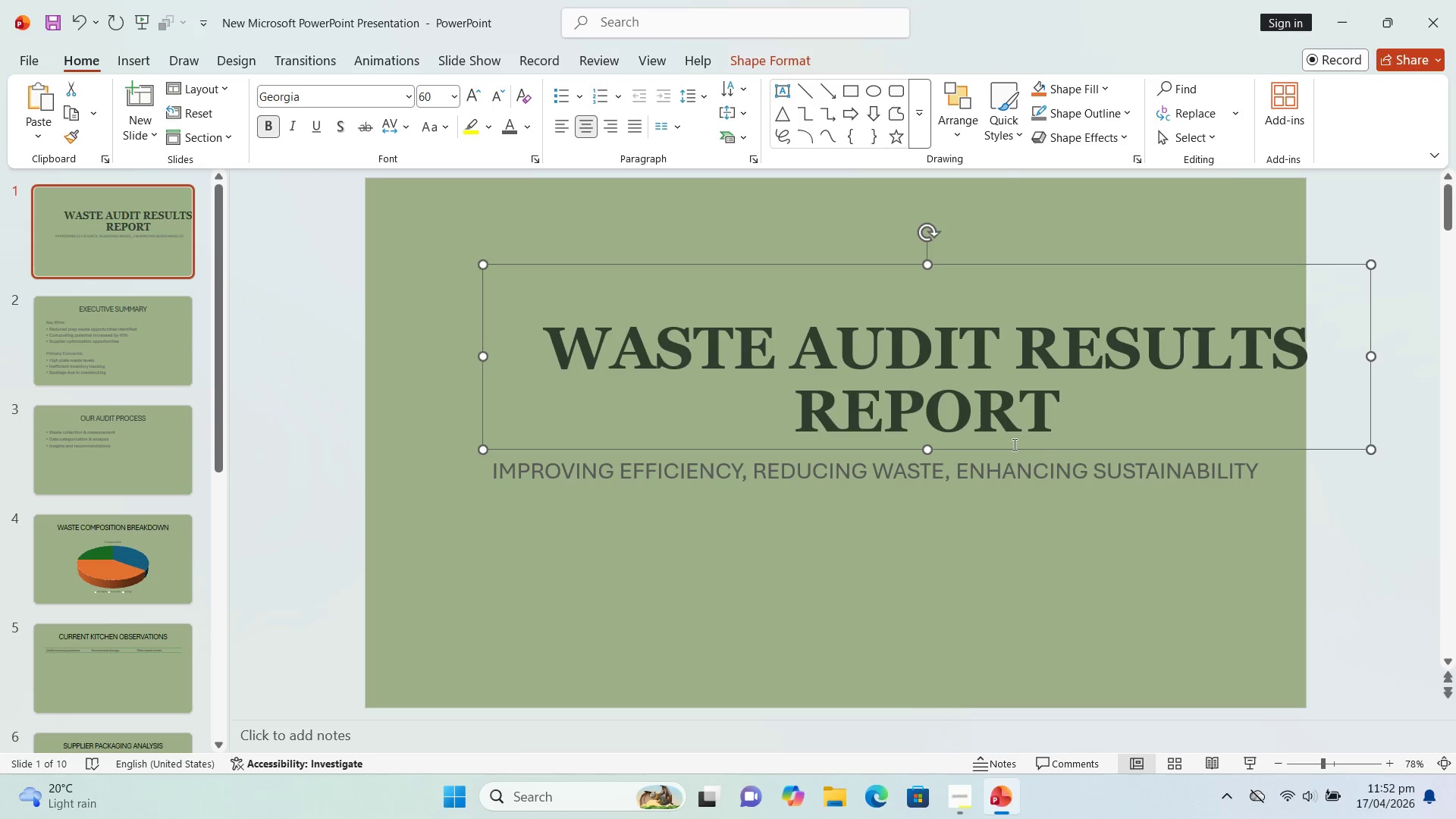 
wait(5.34)
 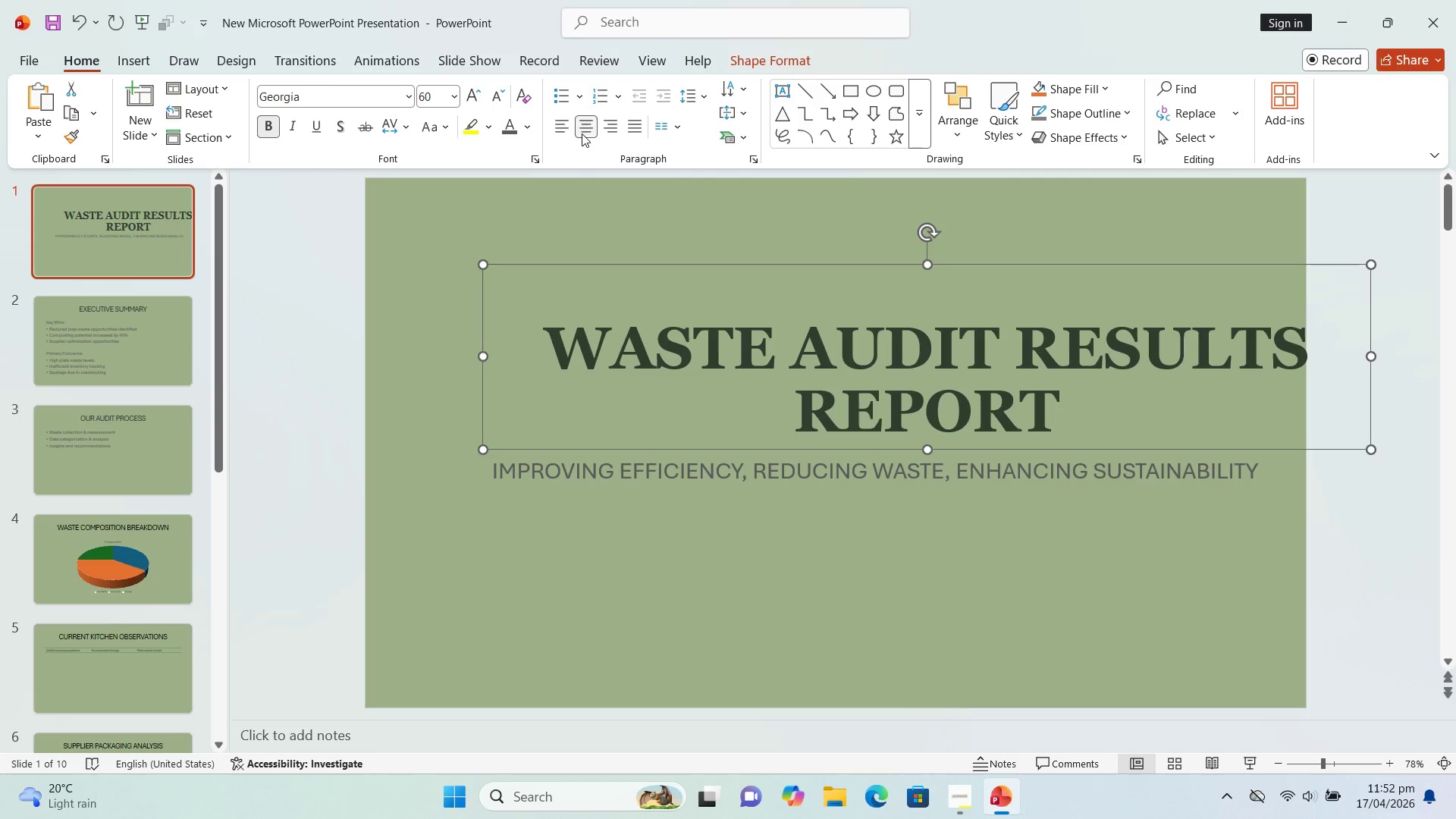 
left_click_drag(start_coordinate=[1037, 447], to_coordinate=[943, 451])
 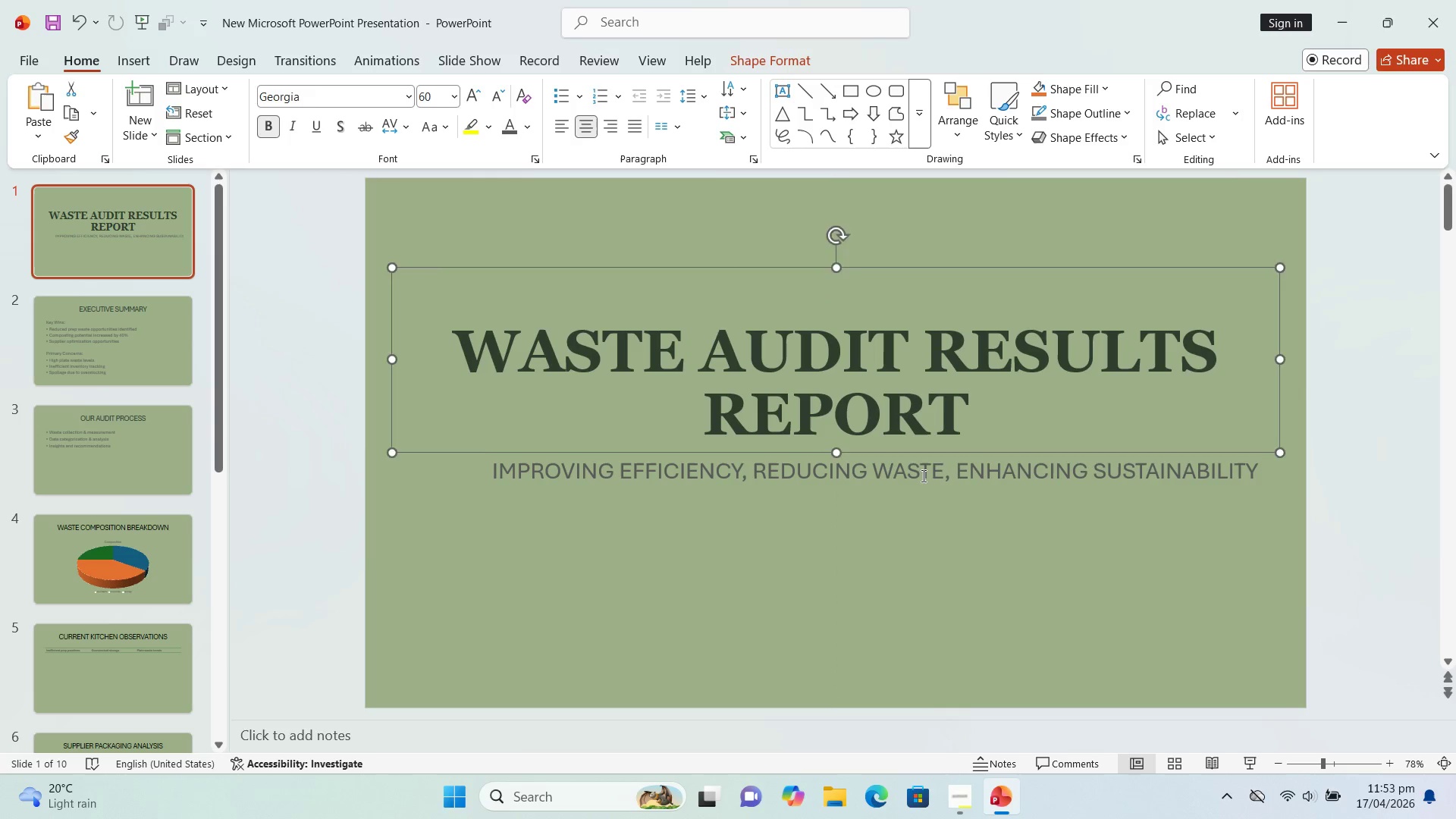 
left_click([922, 475])
 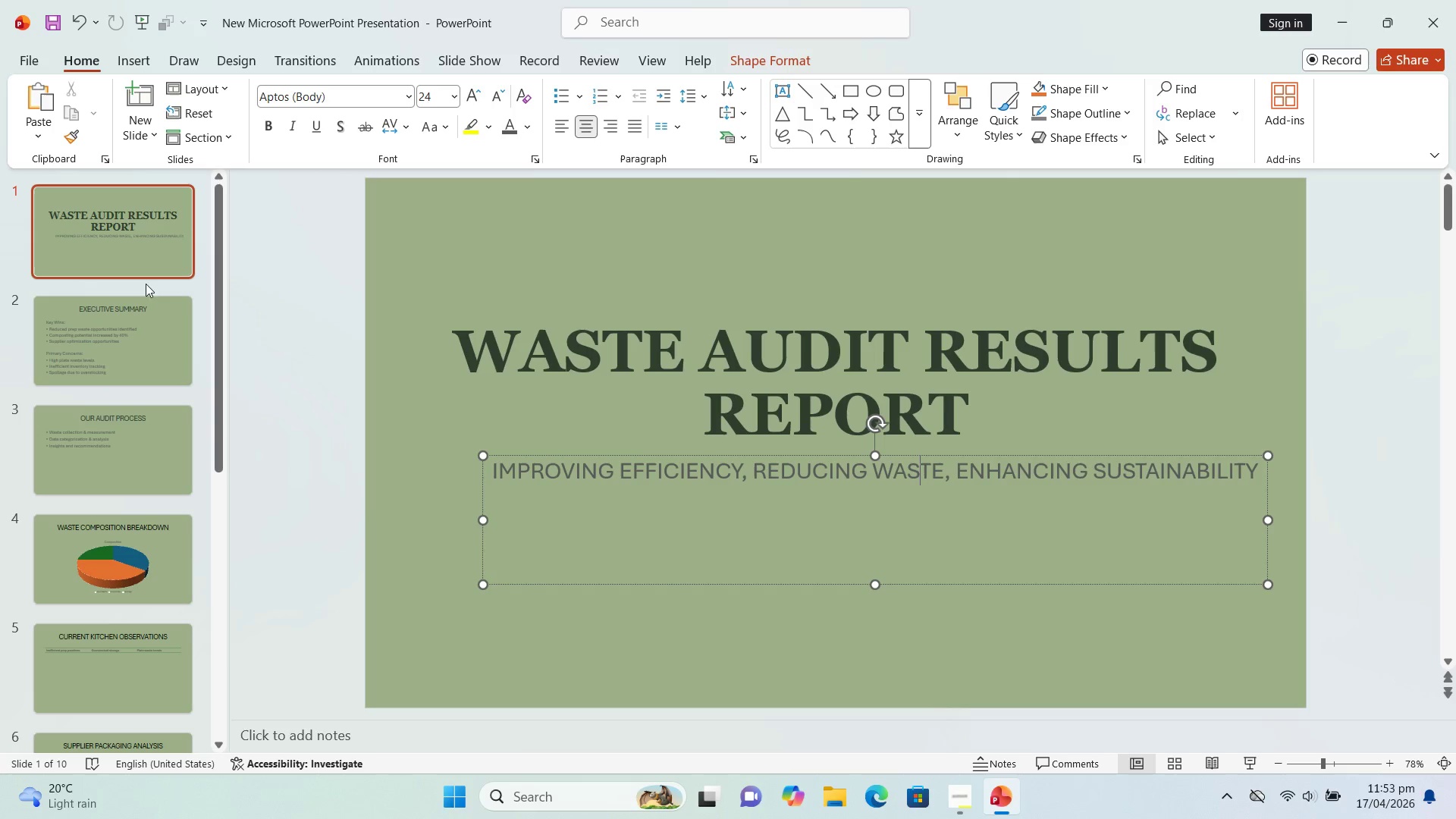 
left_click([137, 305])
 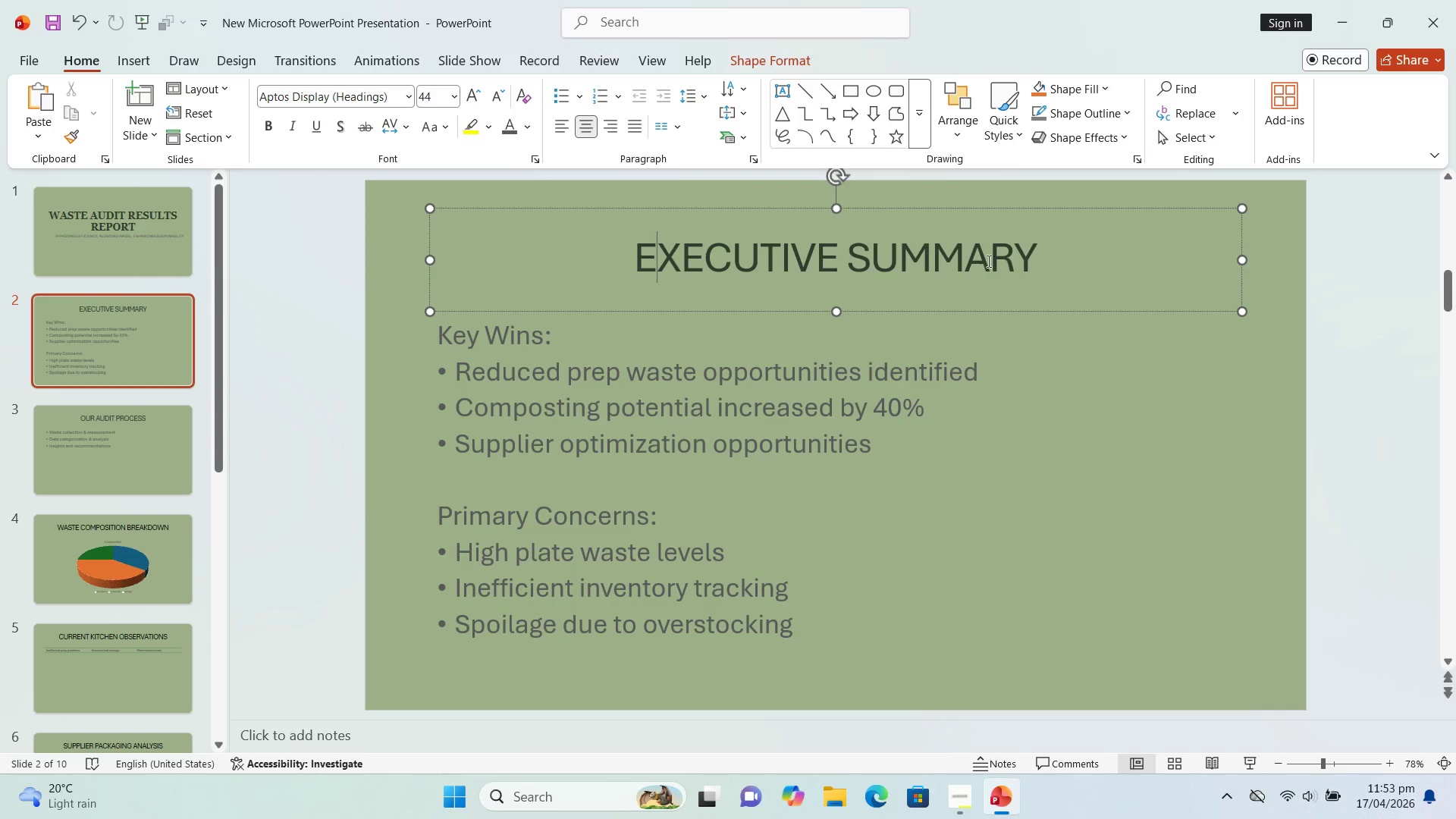 
left_click_drag(start_coordinate=[1030, 265], to_coordinate=[621, 252])
 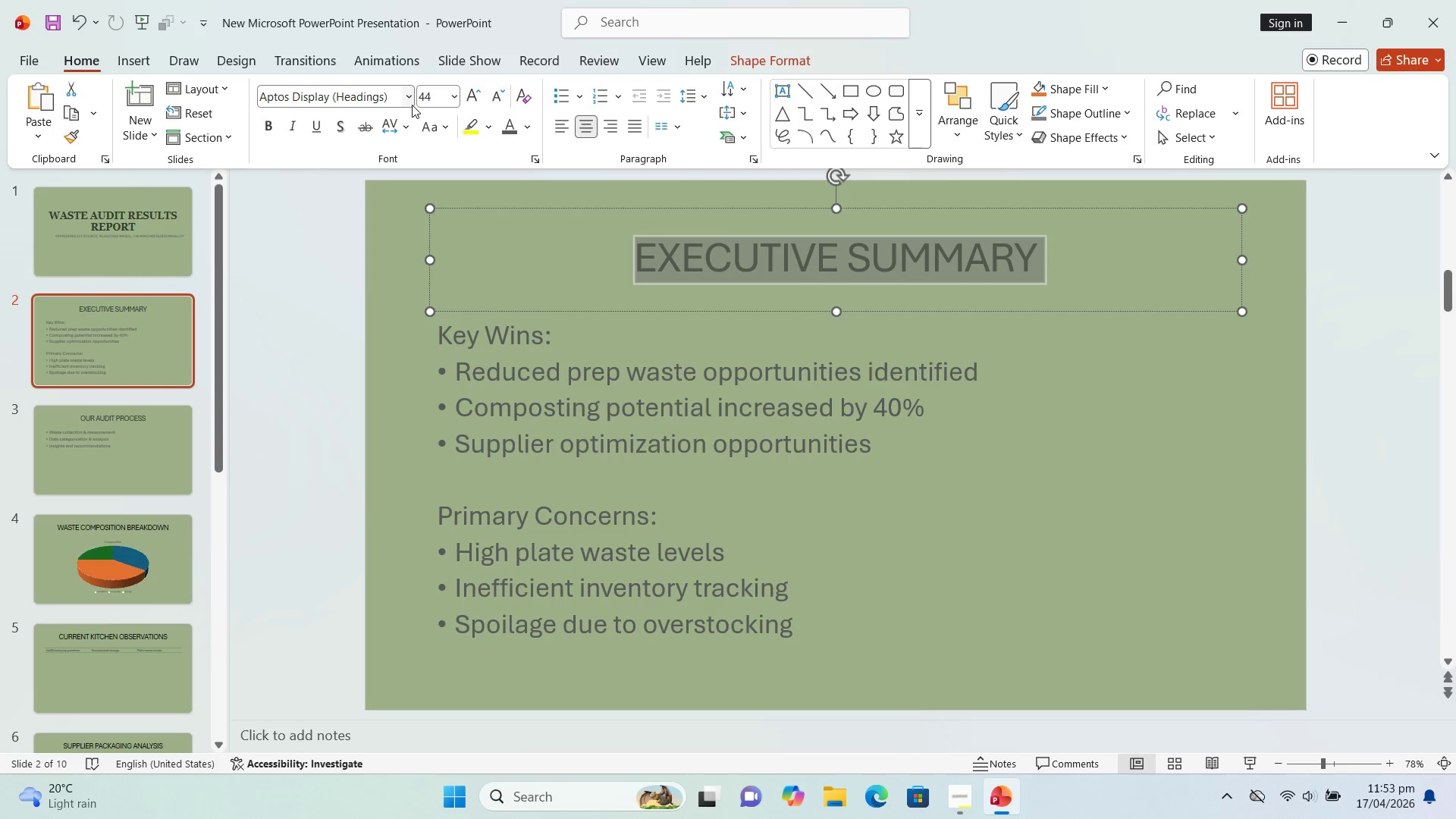 
left_click([404, 98])
 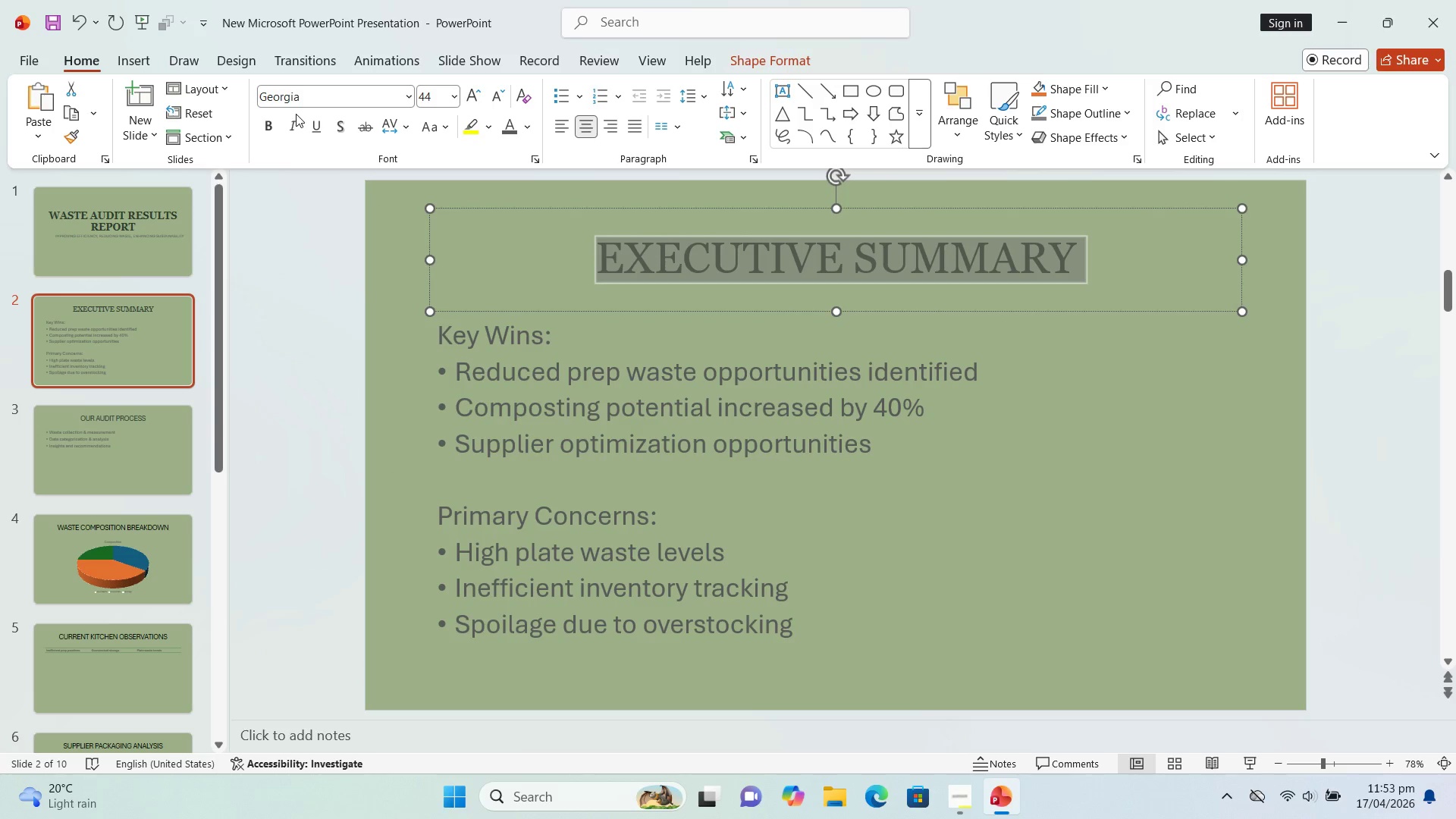 
wait(9.25)
 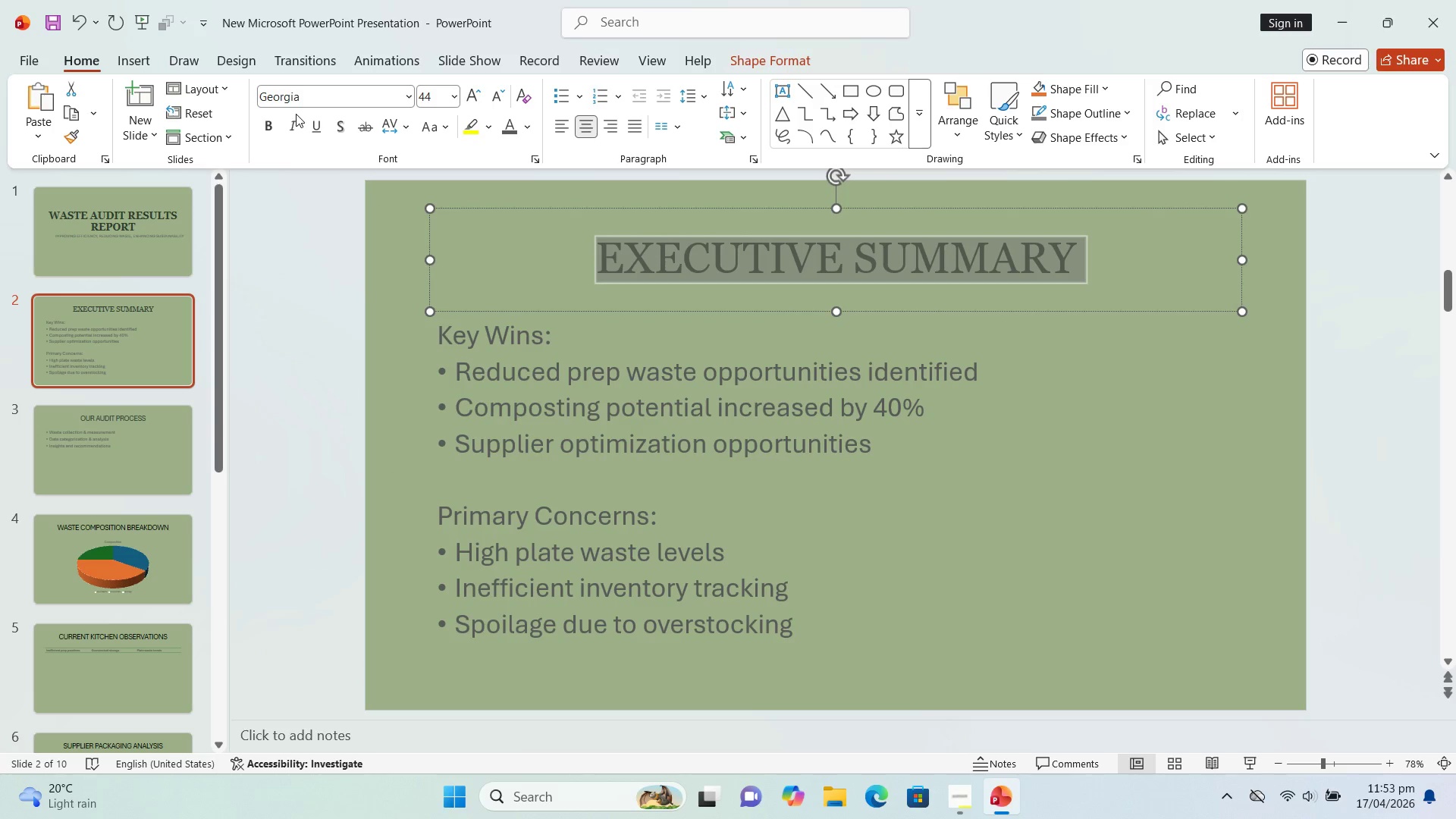 
left_click_drag(start_coordinate=[644, 249], to_coordinate=[1000, 248])
 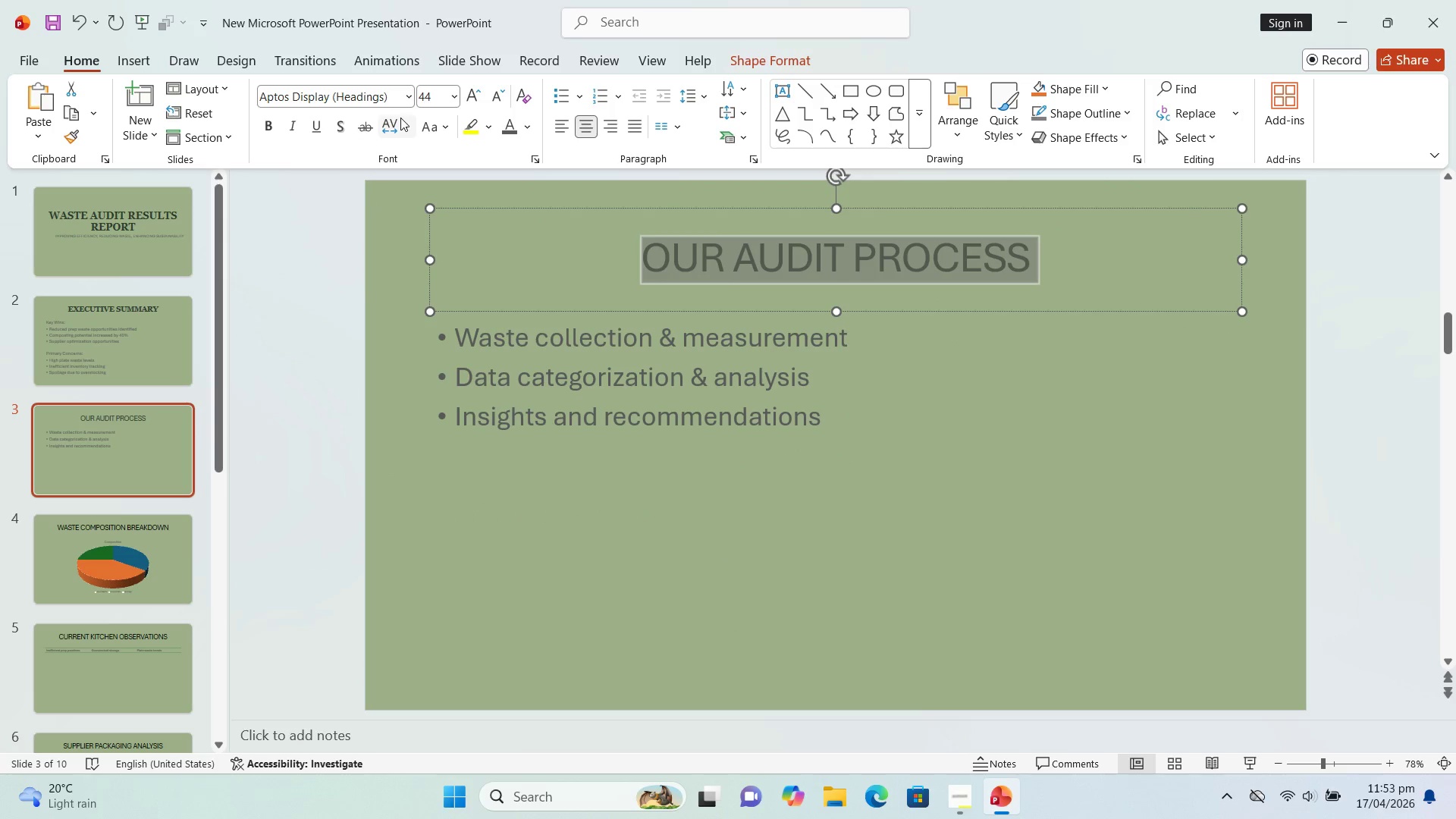 
mouse_move([406, 118])
 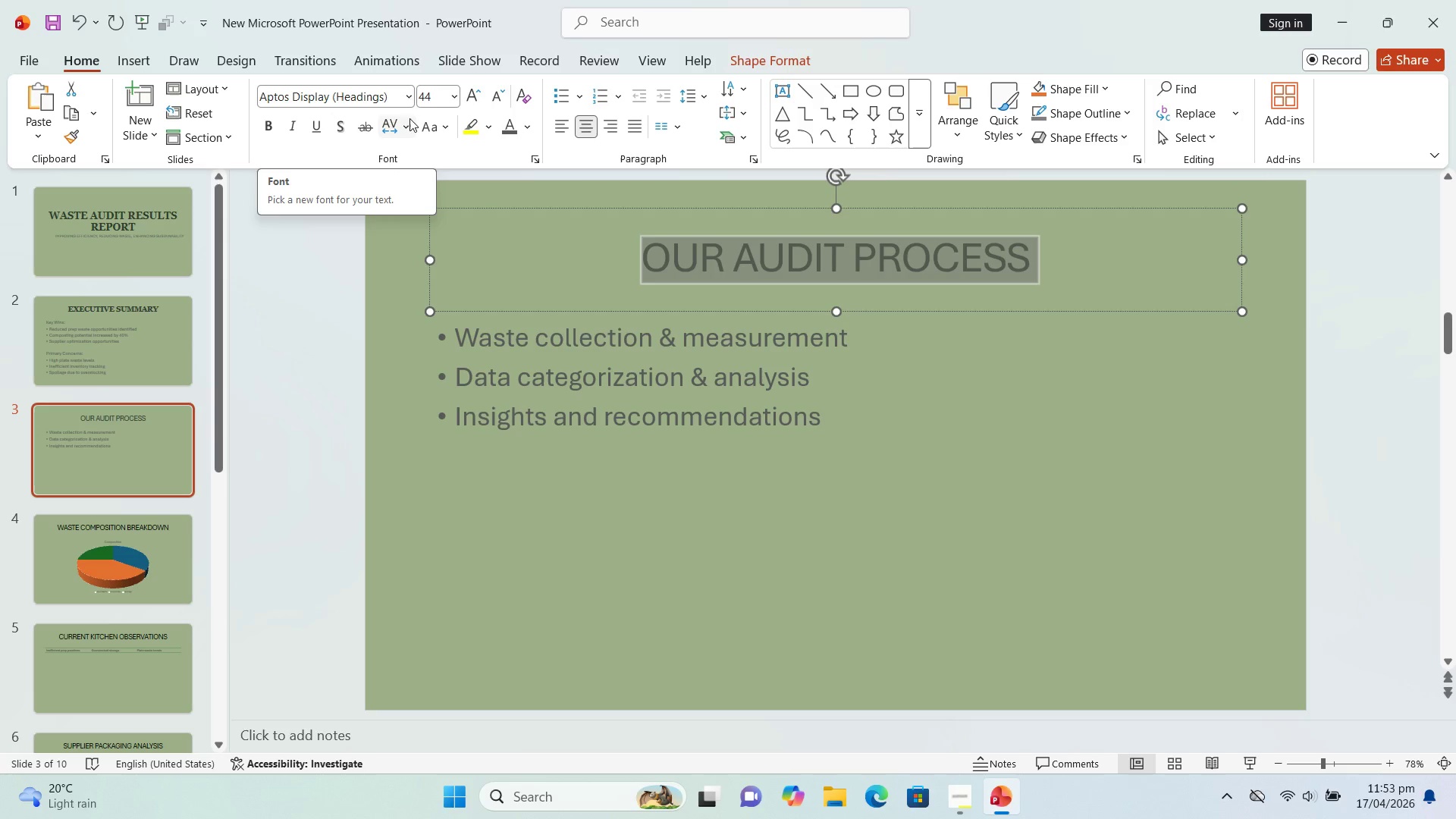 
mouse_move([400, 113])
 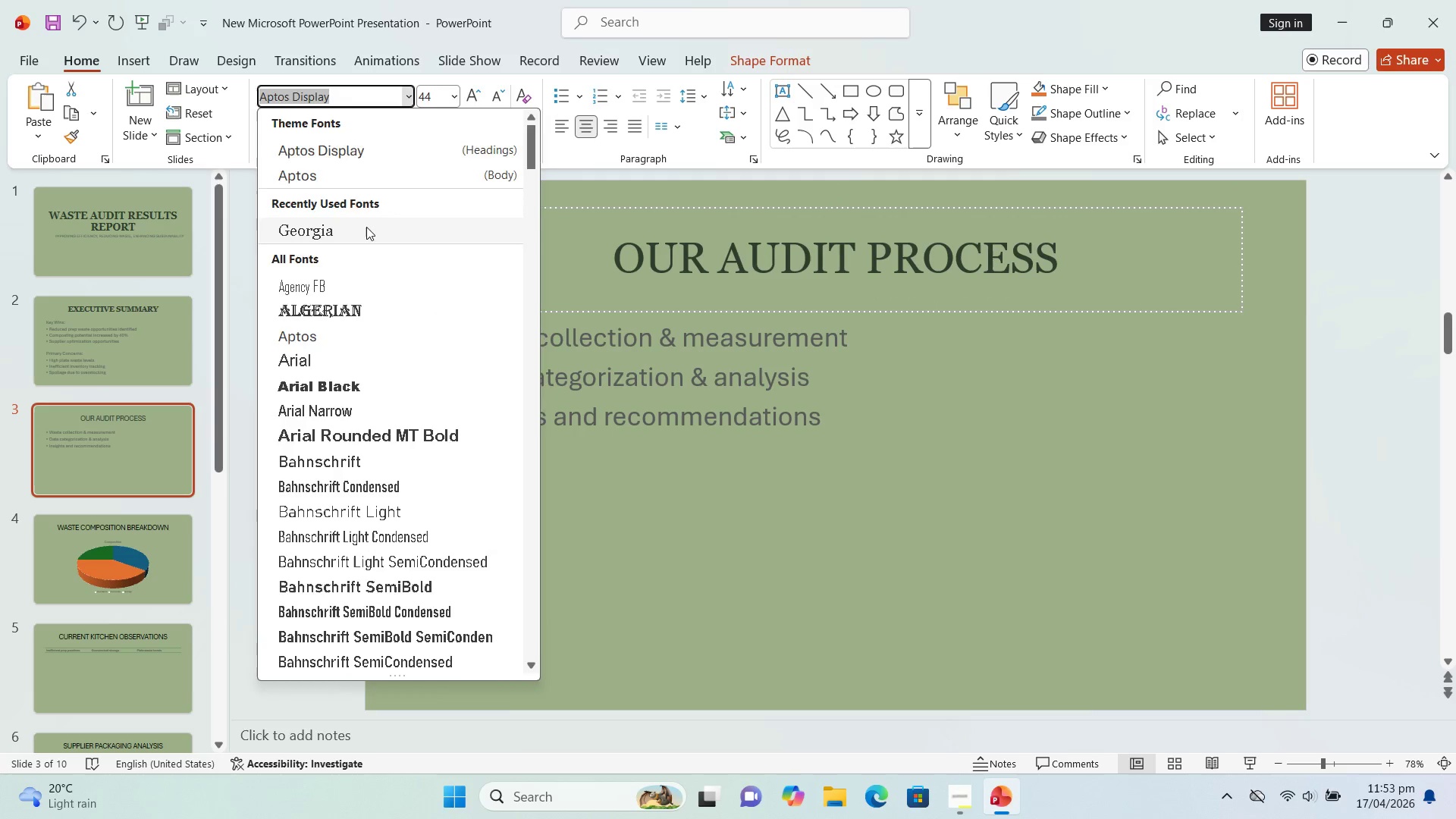 
left_click([366, 227])
 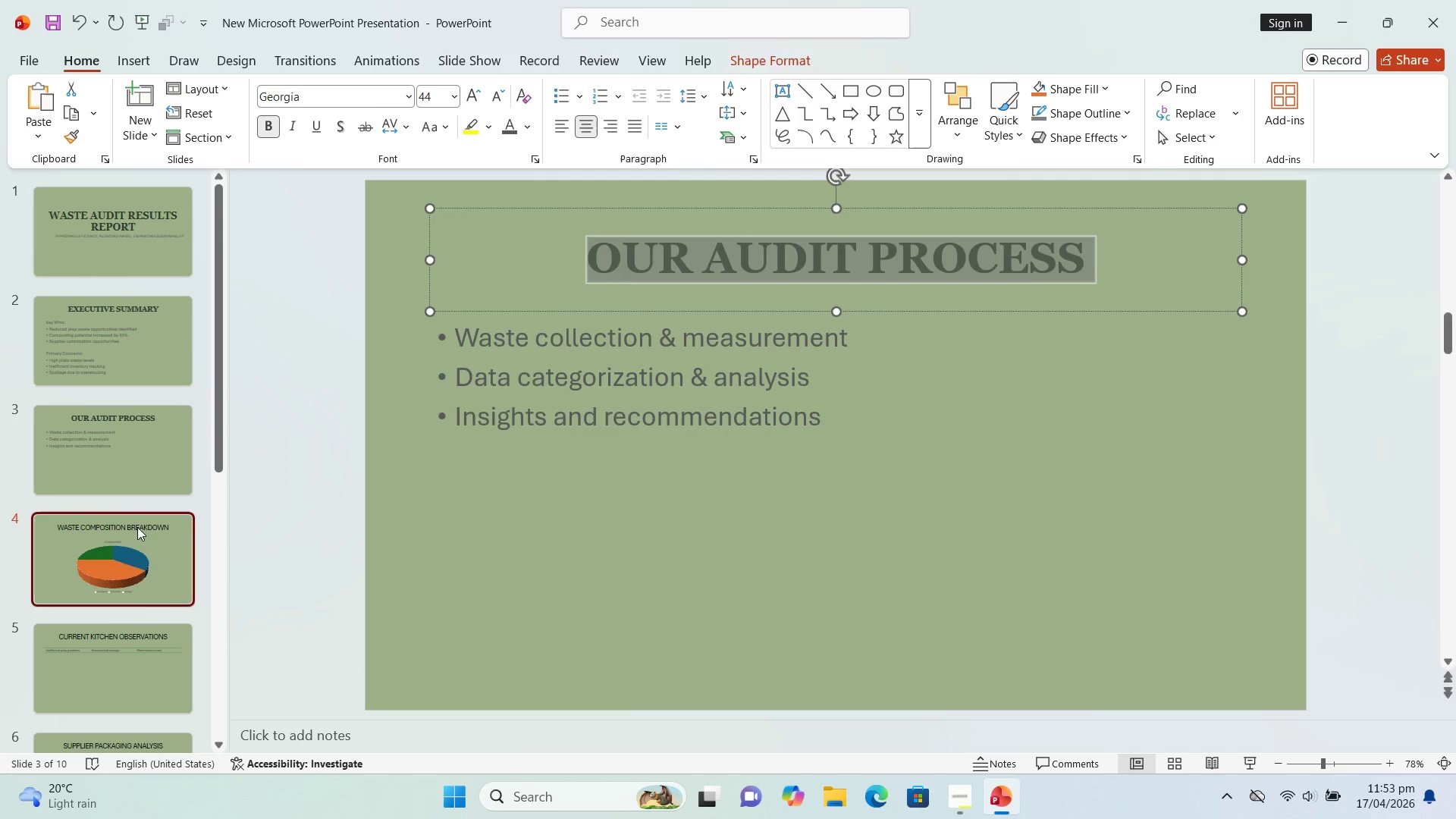 
wait(5.39)
 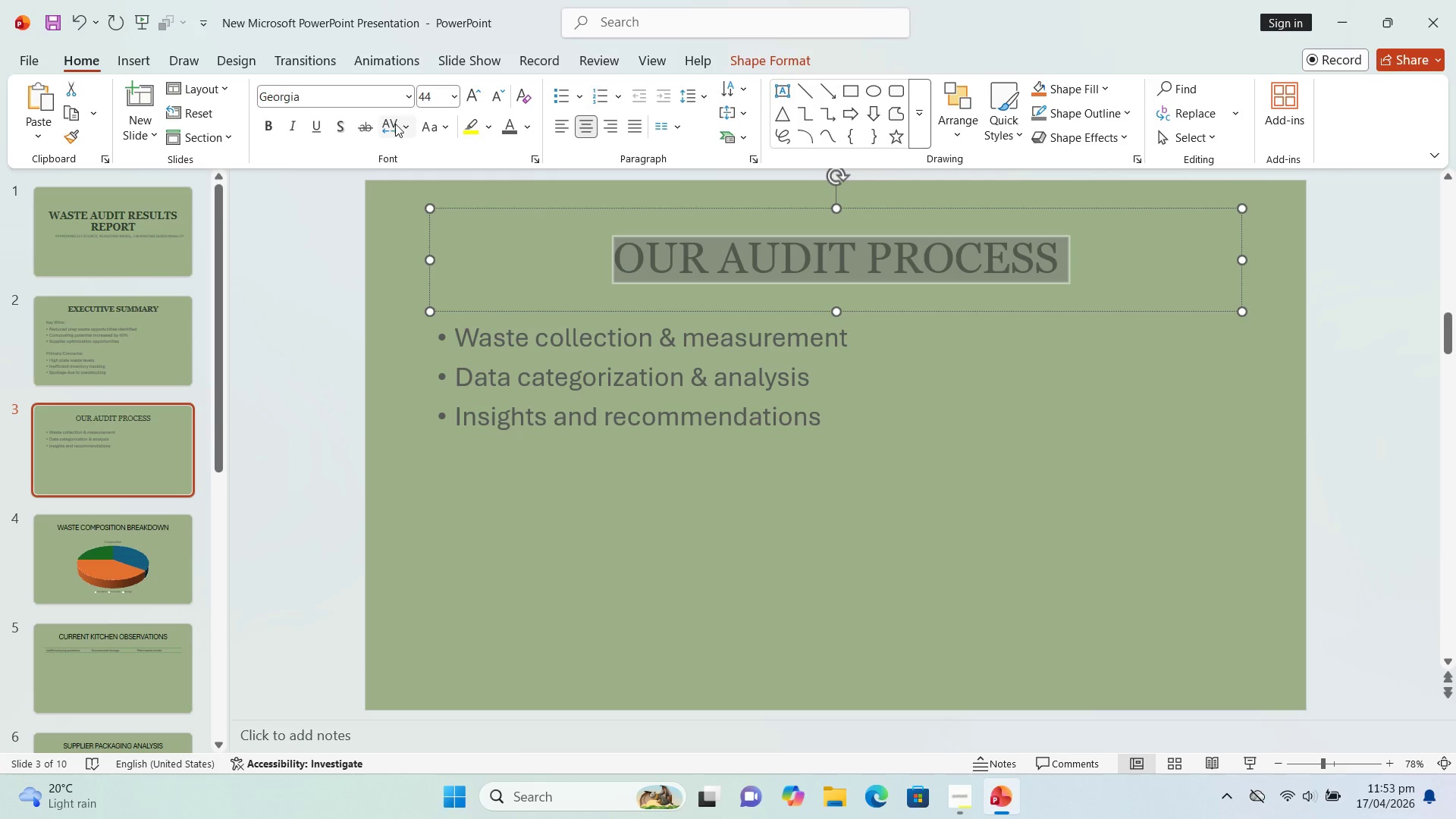 
left_click_drag(start_coordinate=[562, 249], to_coordinate=[566, 247])
 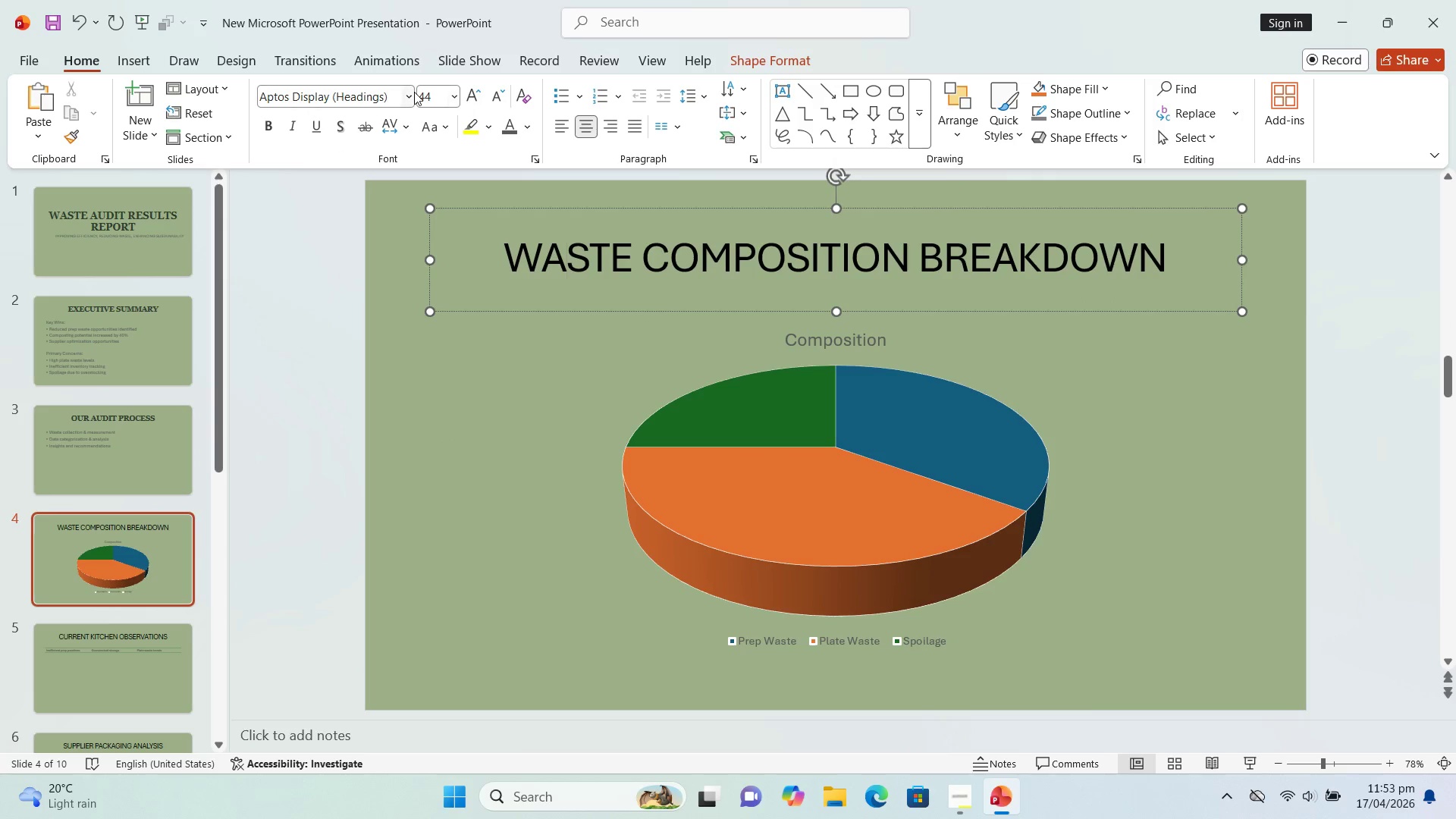 
left_click([406, 101])
 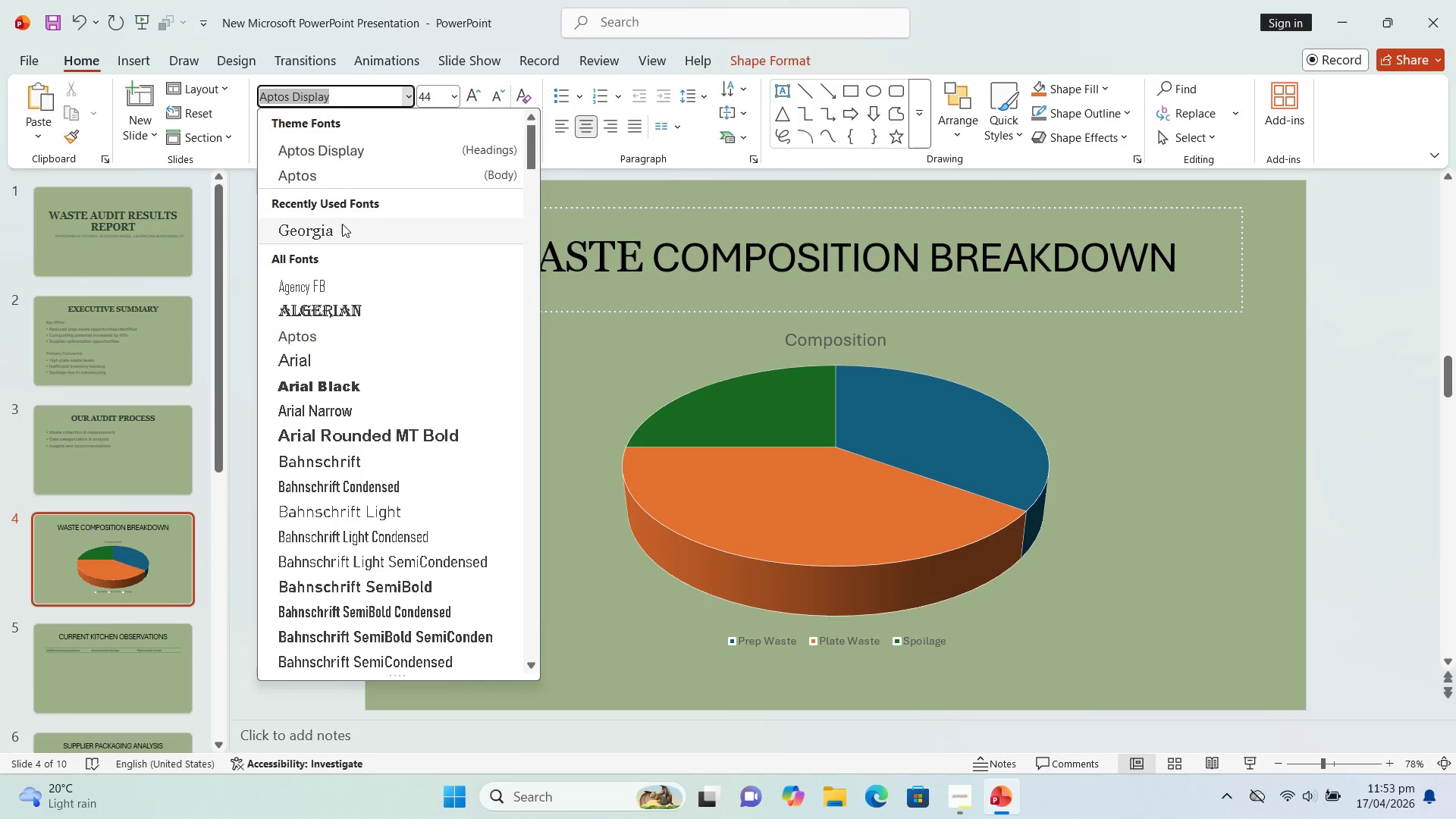 
left_click([342, 224])
 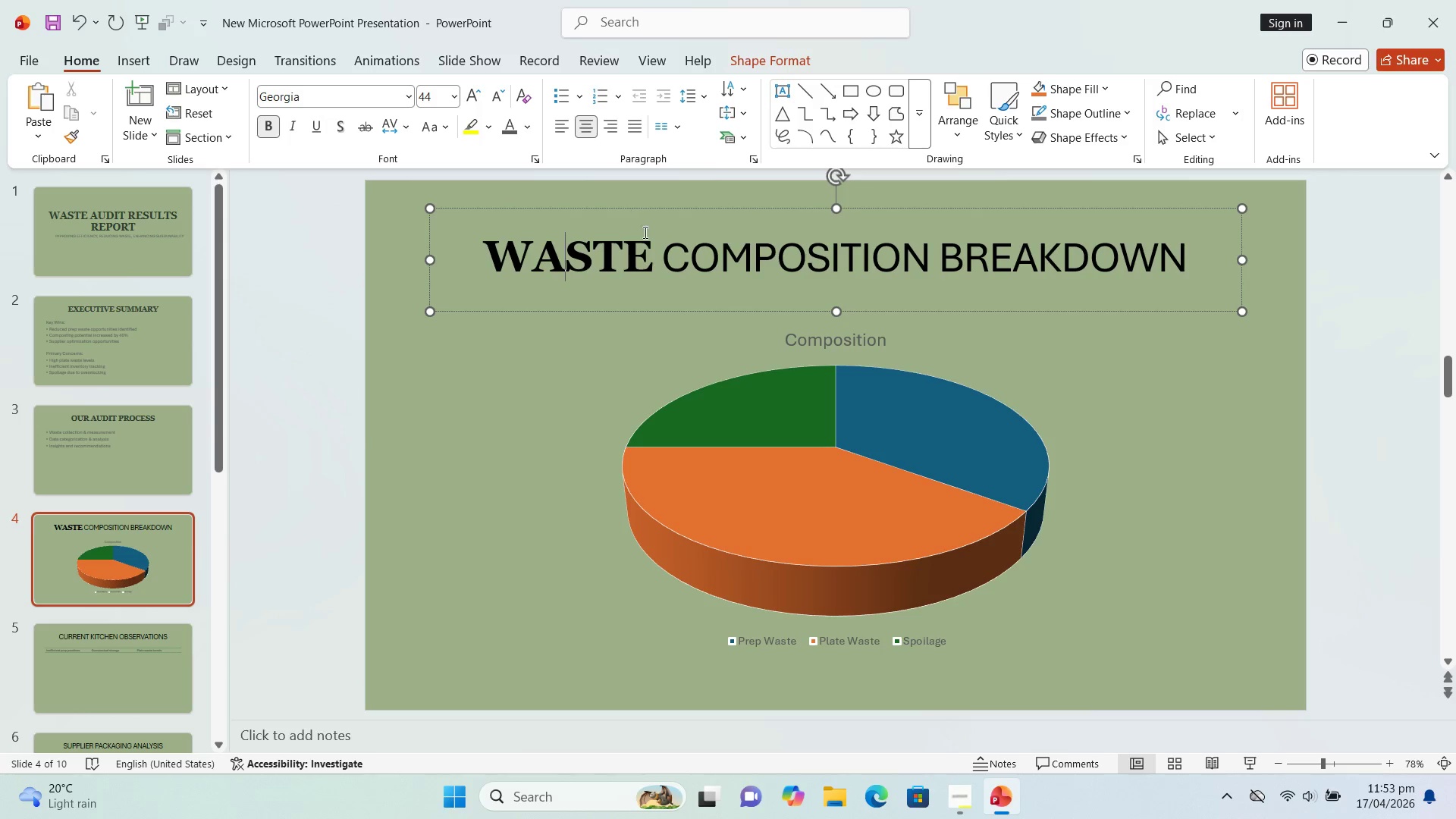 
wait(5.33)
 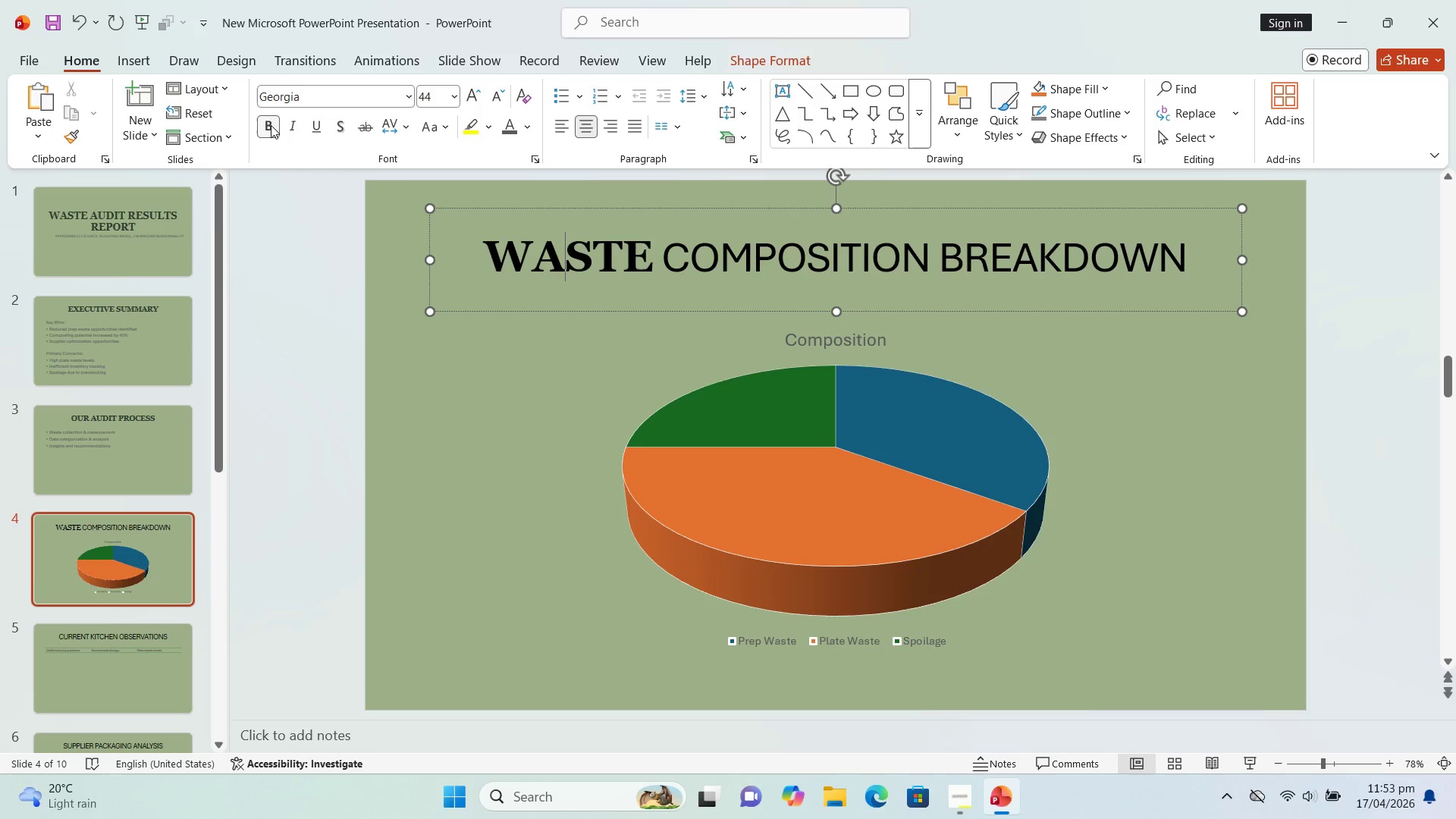 
left_click_drag(start_coordinate=[659, 255], to_coordinate=[1123, 258])
 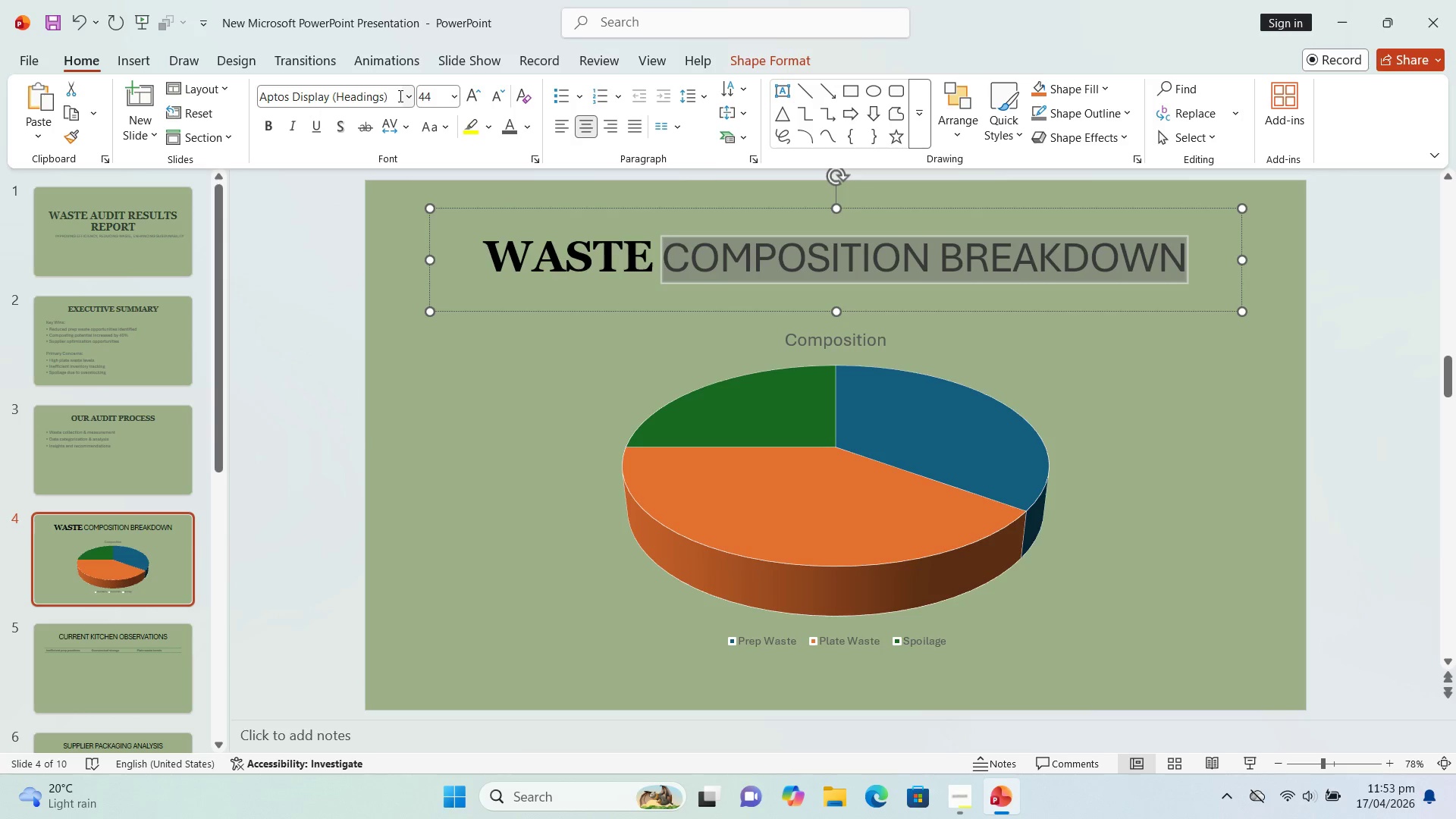 
left_click([406, 93])
 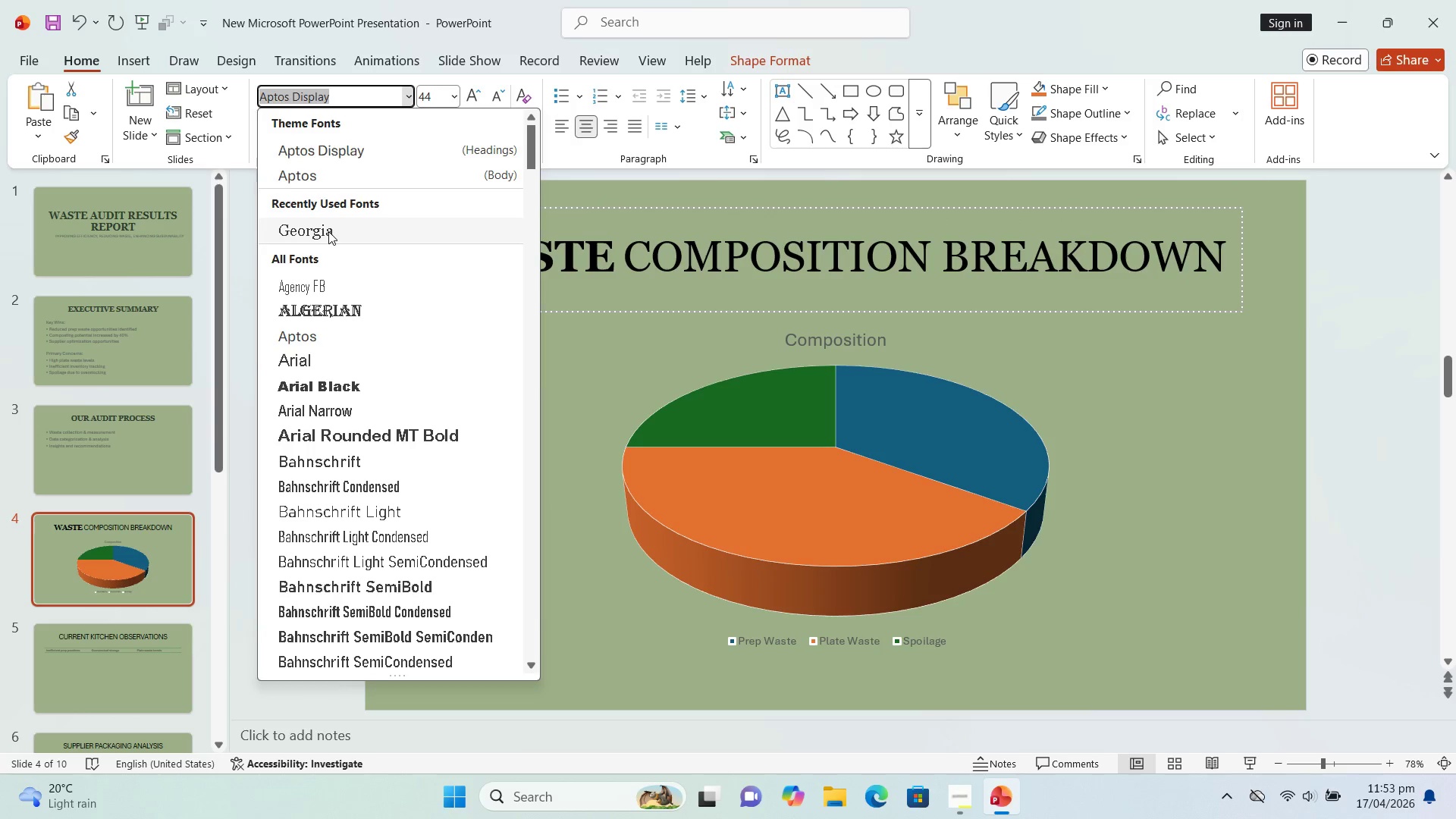 
left_click([328, 231])
 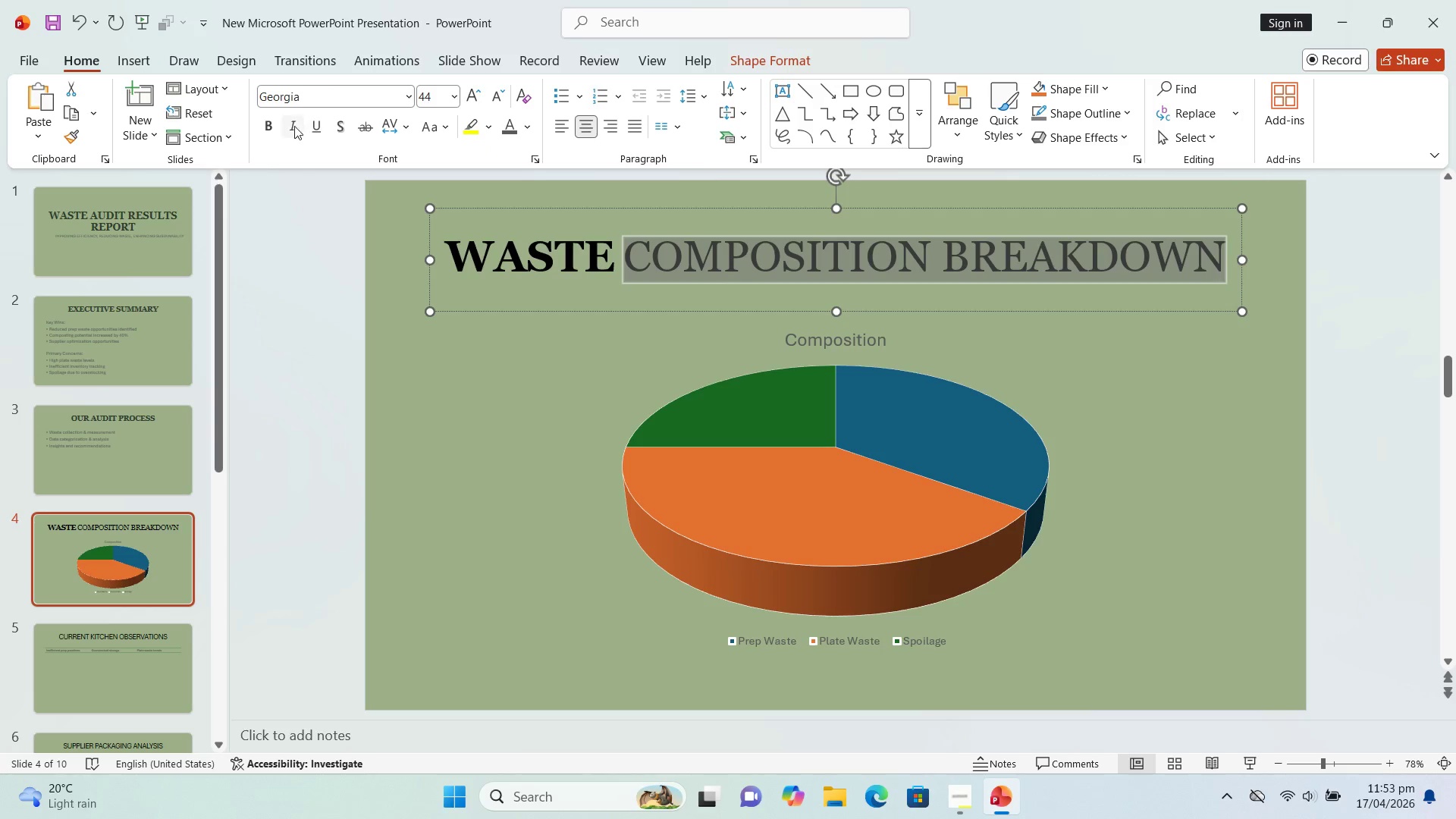 
left_click_drag(start_coordinate=[265, 128], to_coordinate=[261, 129])
 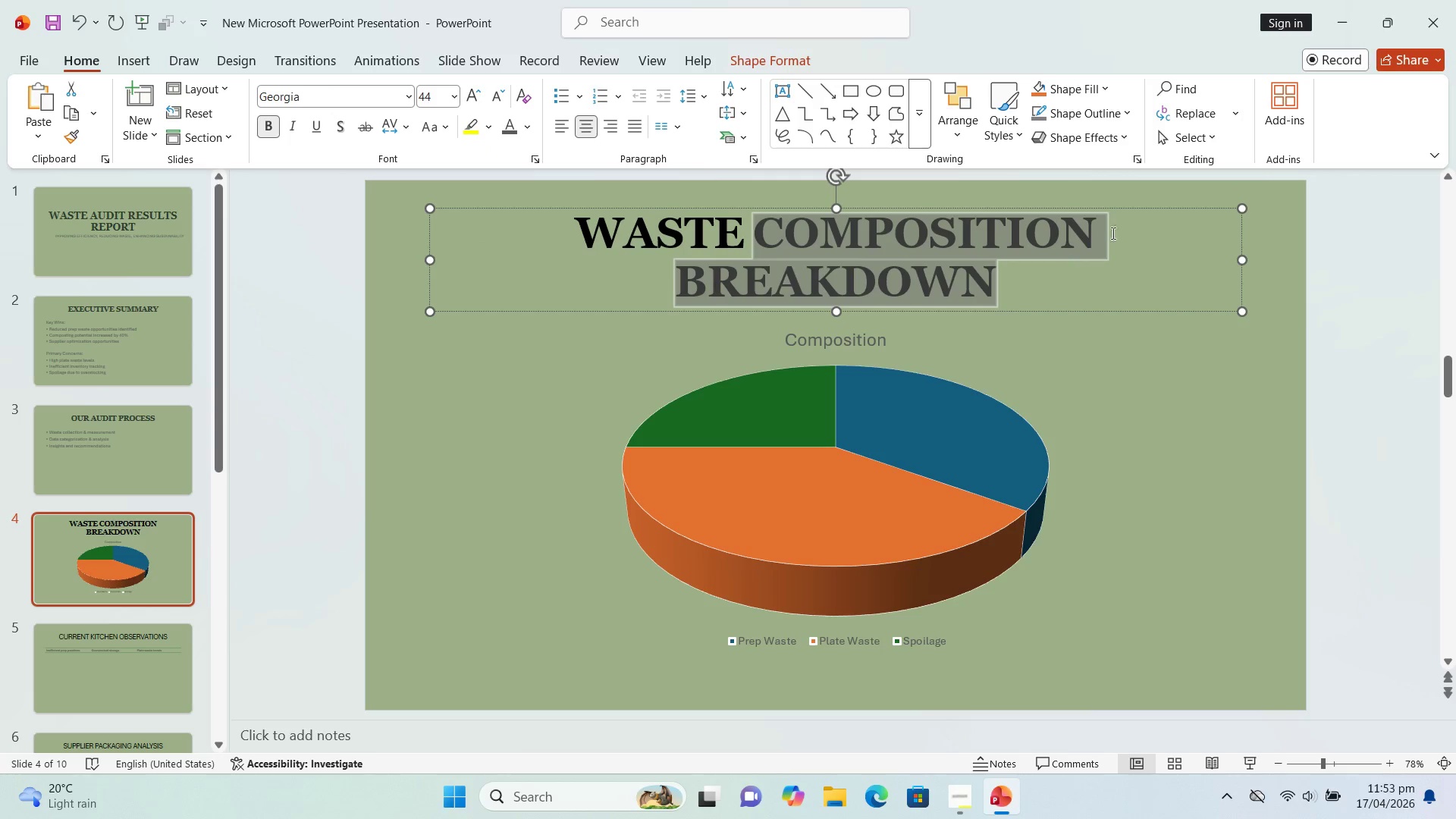 
left_click_drag(start_coordinate=[1241, 259], to_coordinate=[1345, 259])
 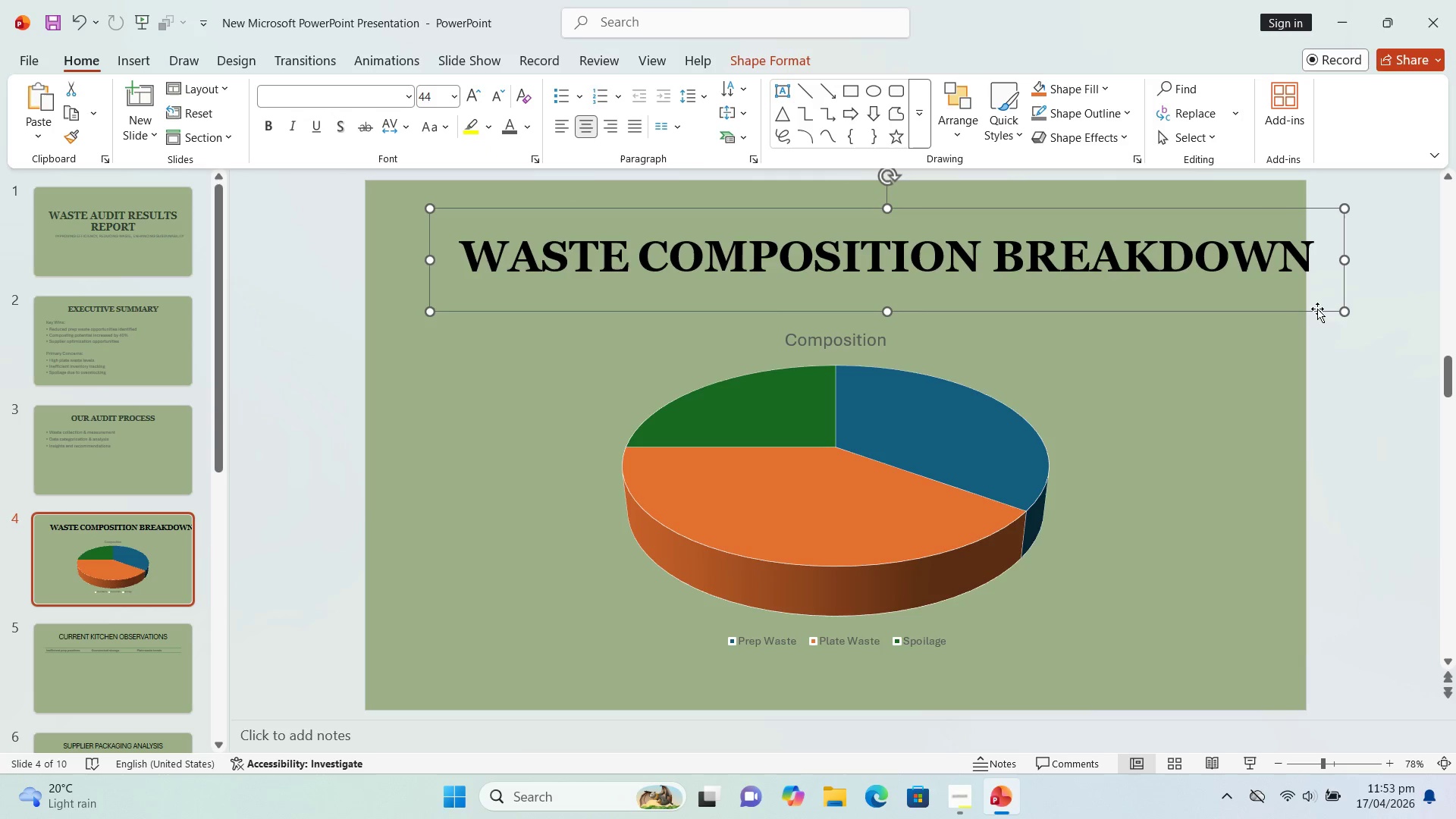 
left_click_drag(start_coordinate=[1317, 307], to_coordinate=[1267, 307])
 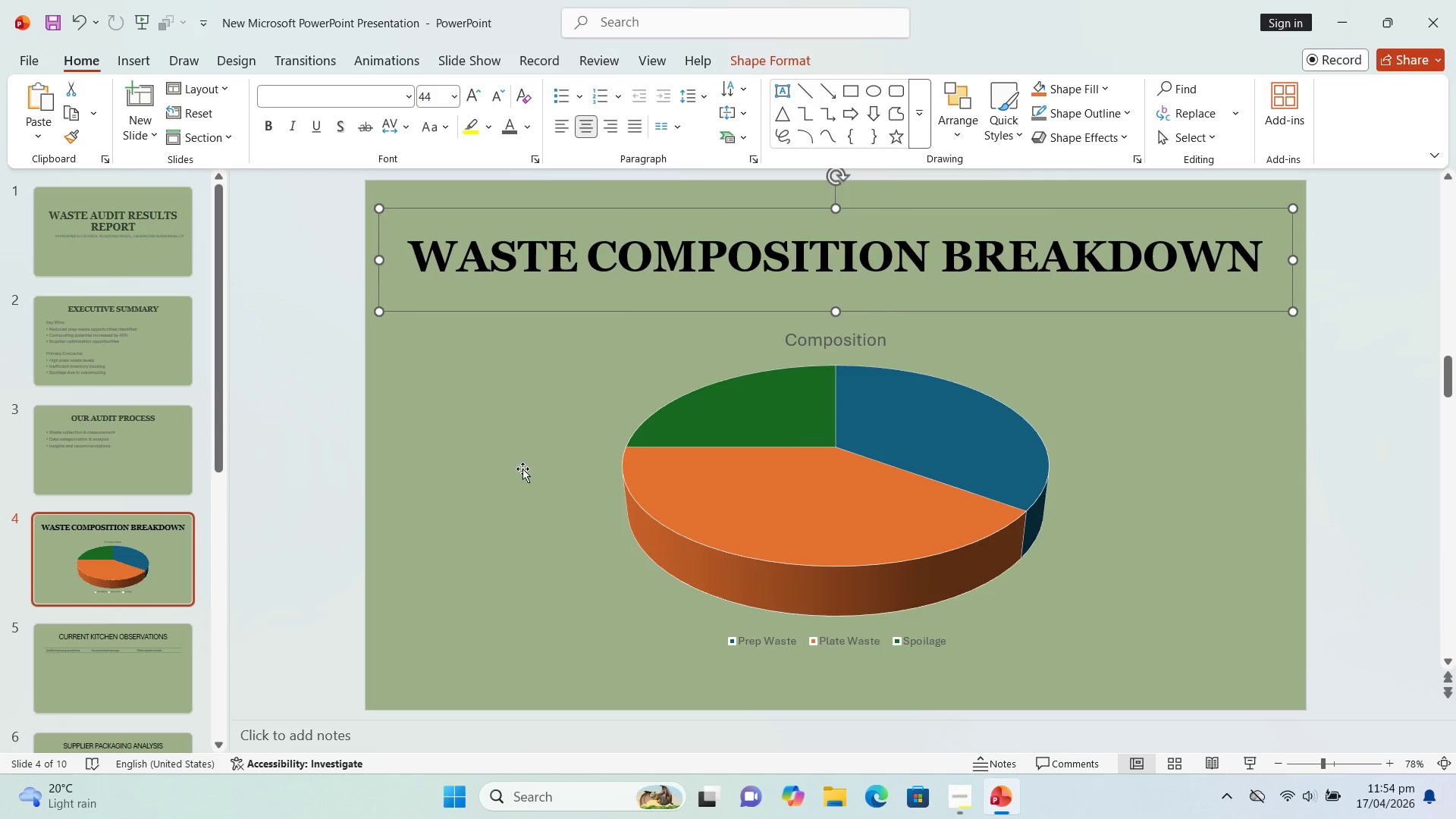 
mouse_move([73, 452])
 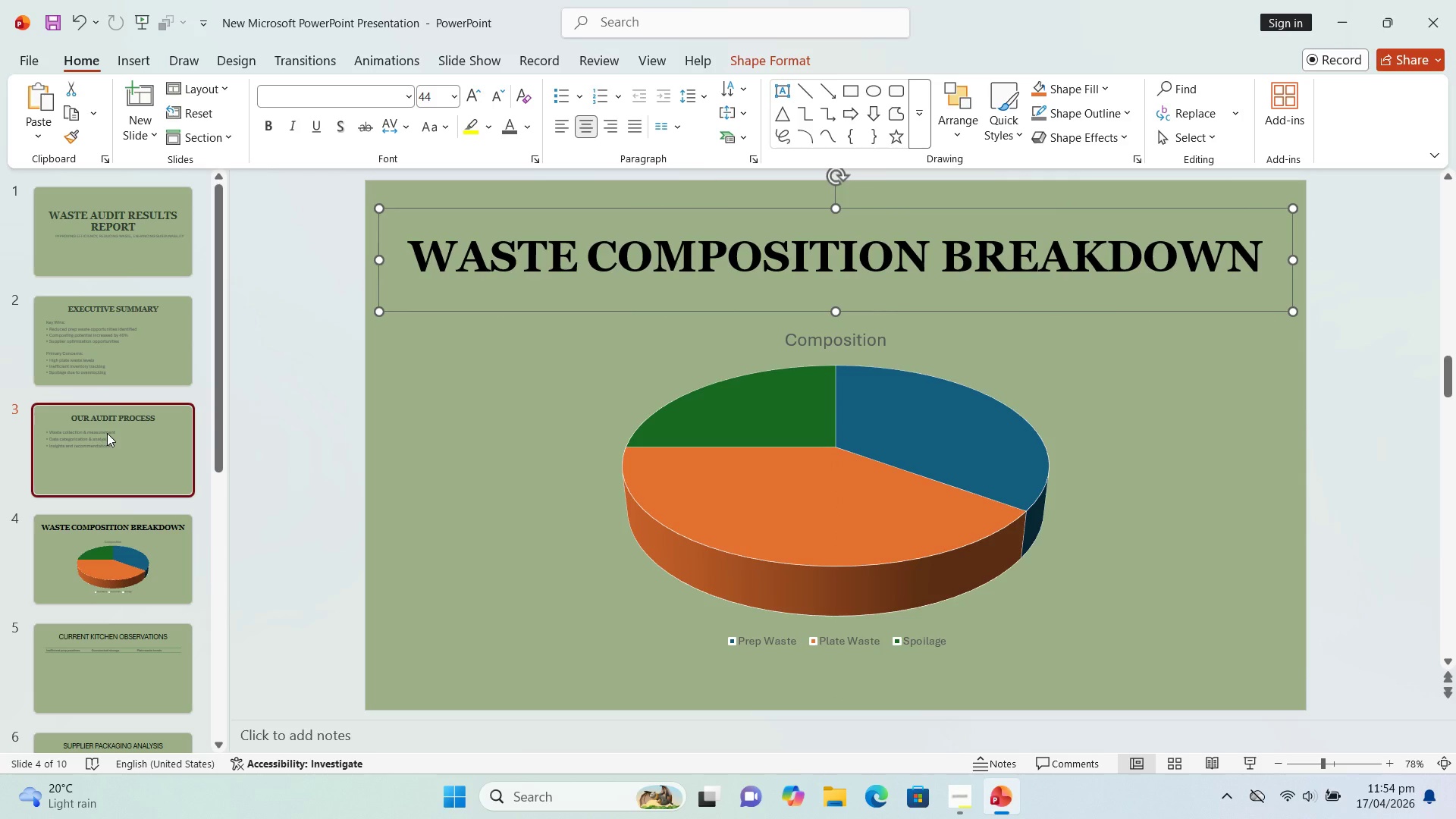 
left_click([107, 433])
 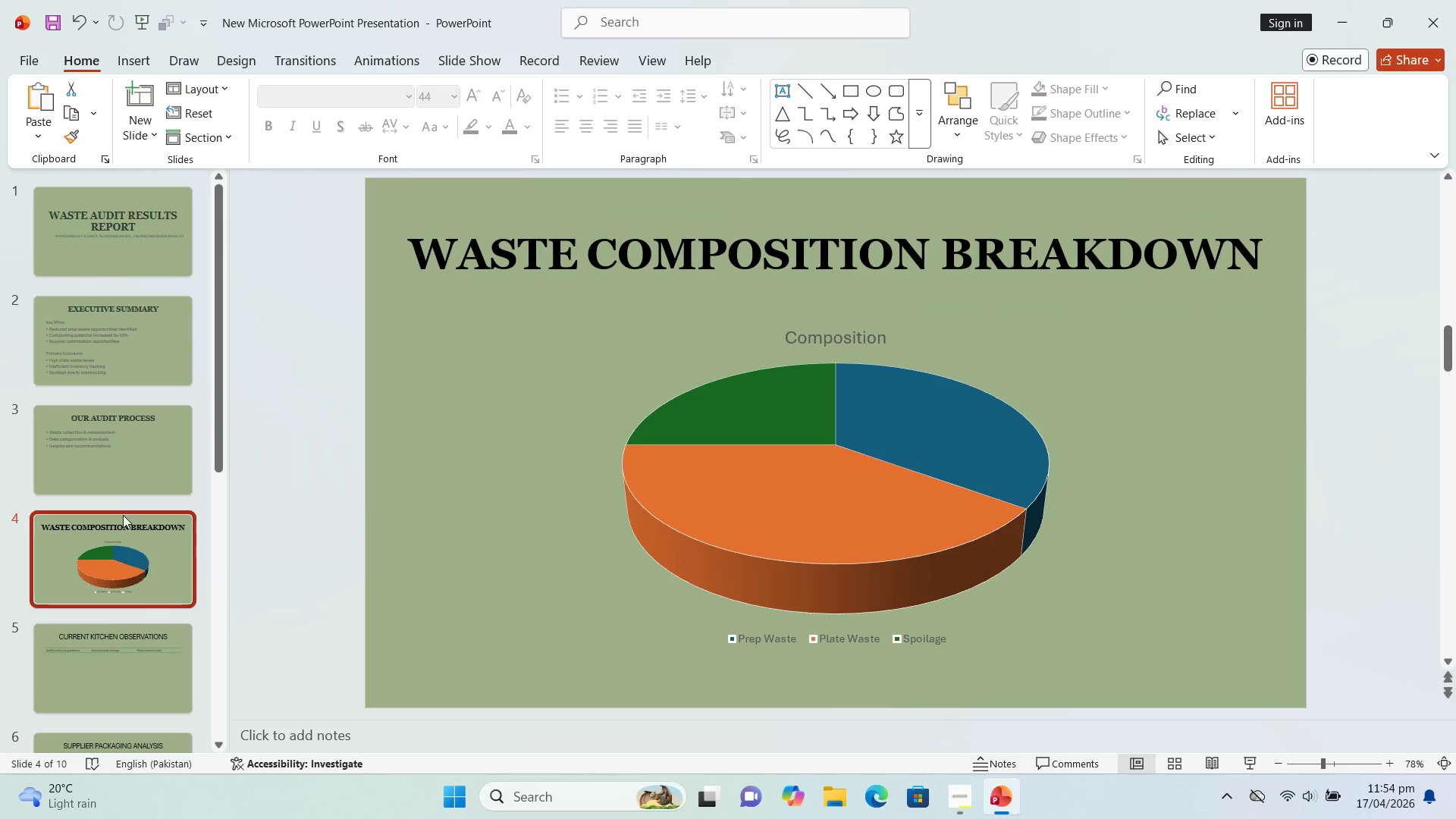 
left_click([104, 445])
 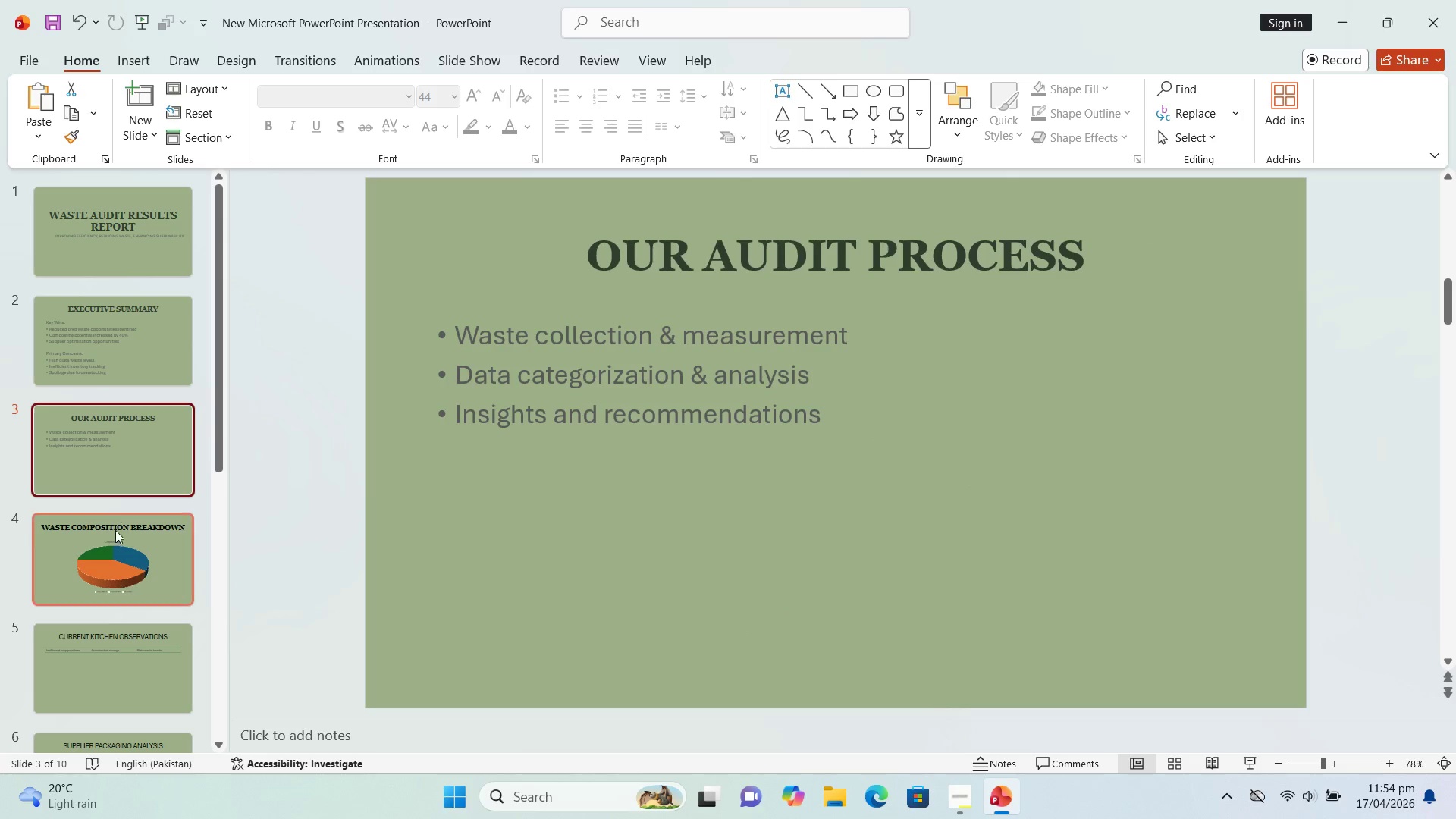 
left_click([128, 543])
 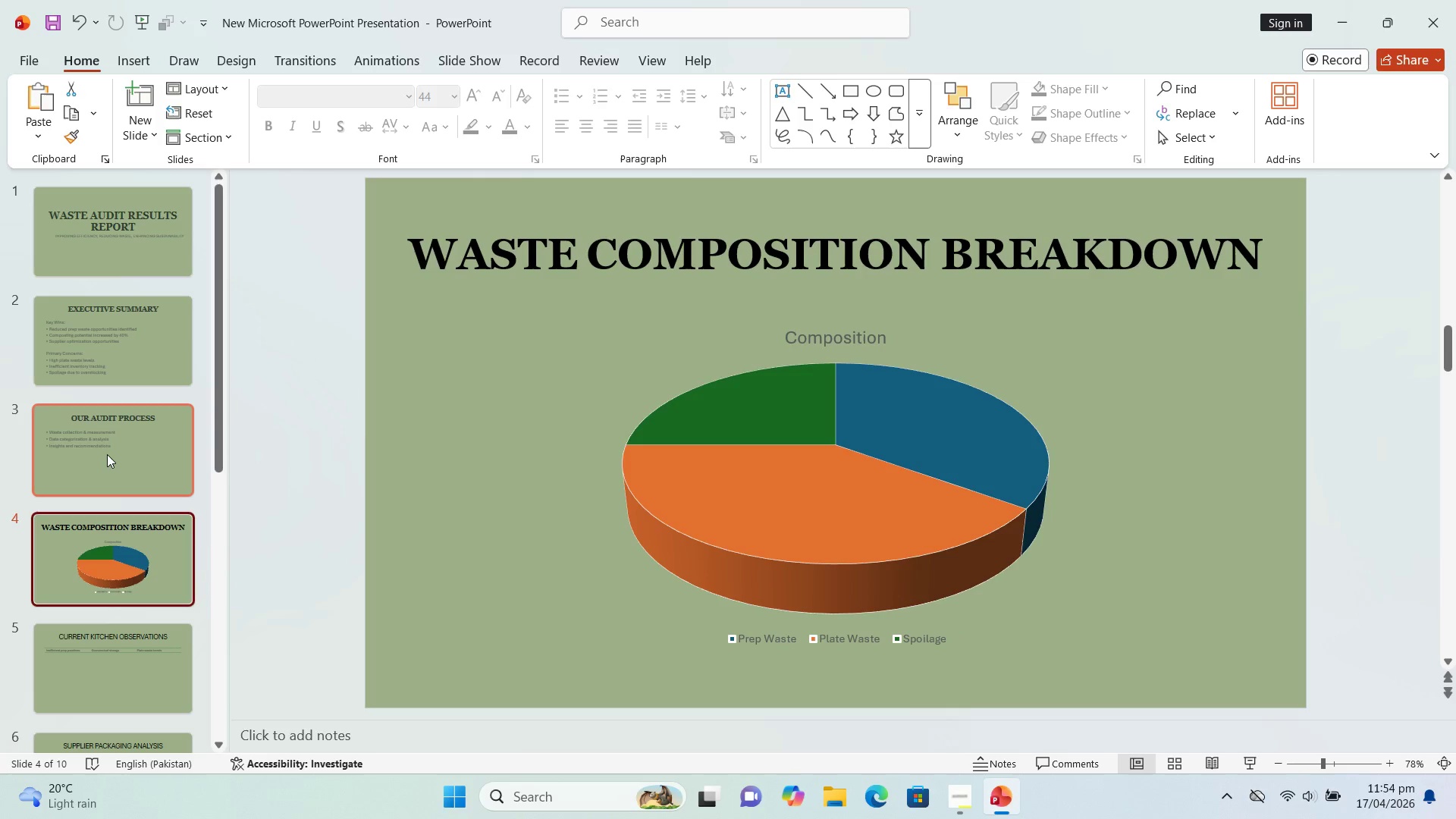 
left_click([107, 454])
 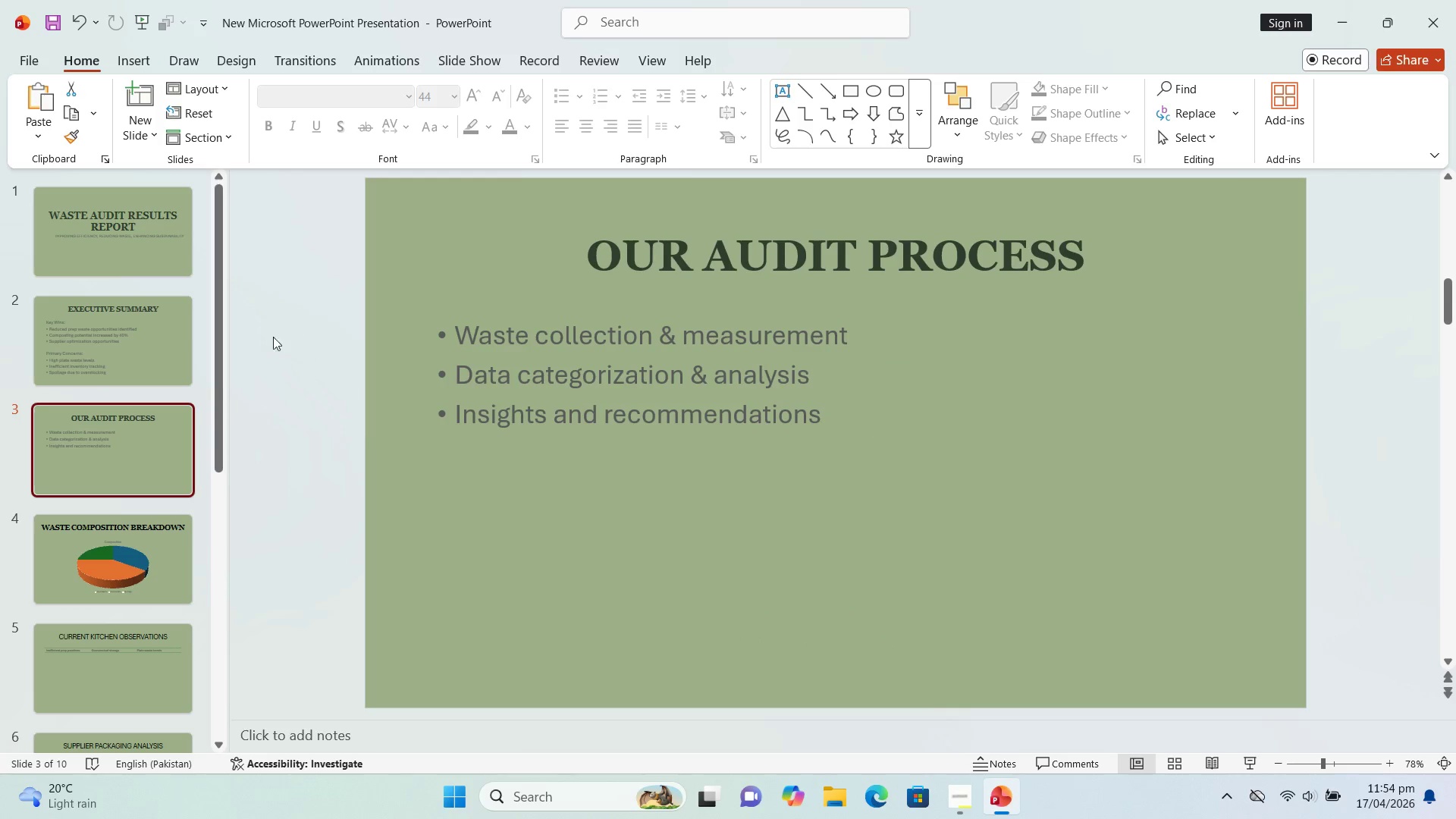 
left_click([141, 305])
 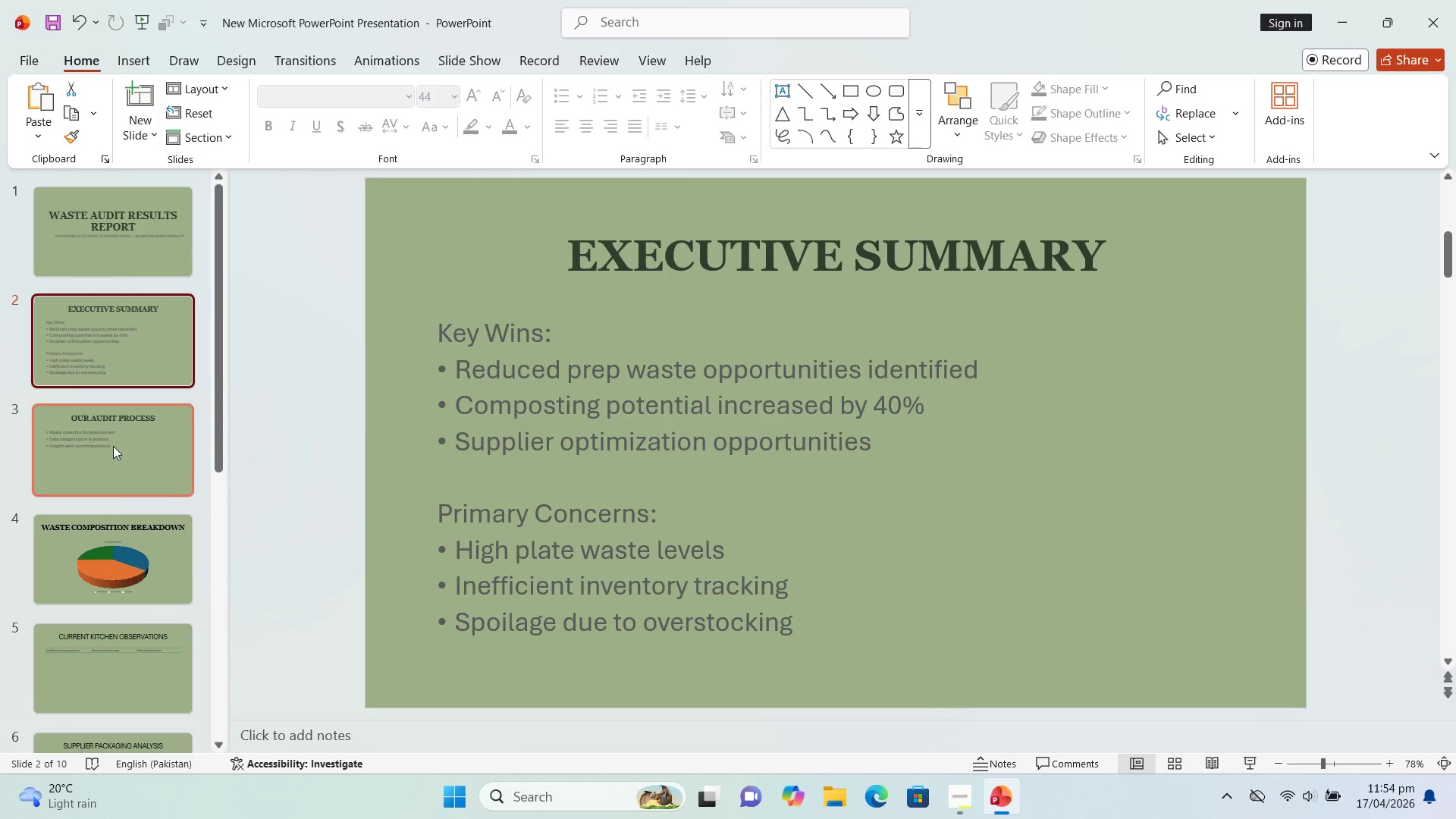 
left_click([113, 447])
 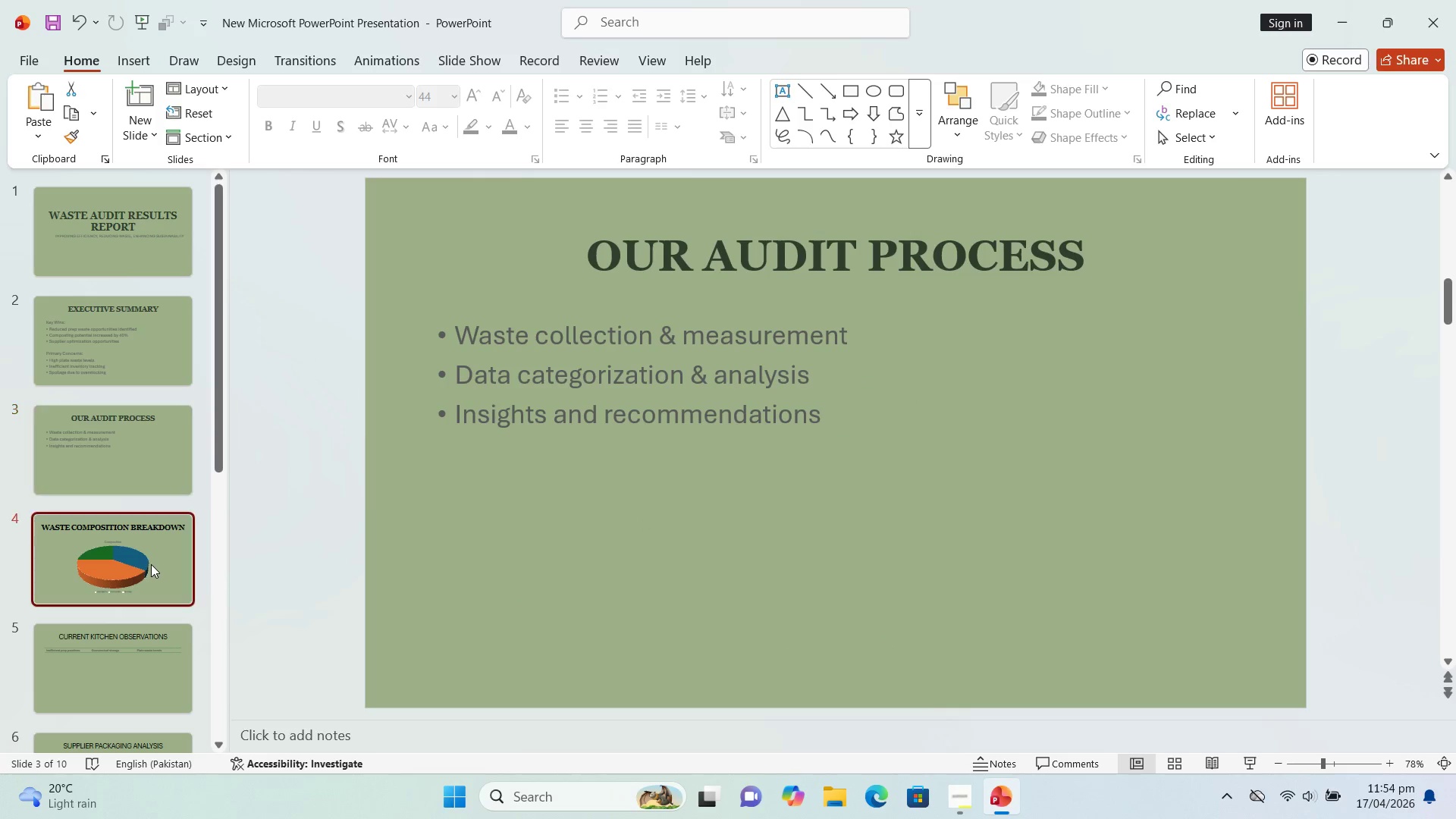 
left_click([151, 564])
 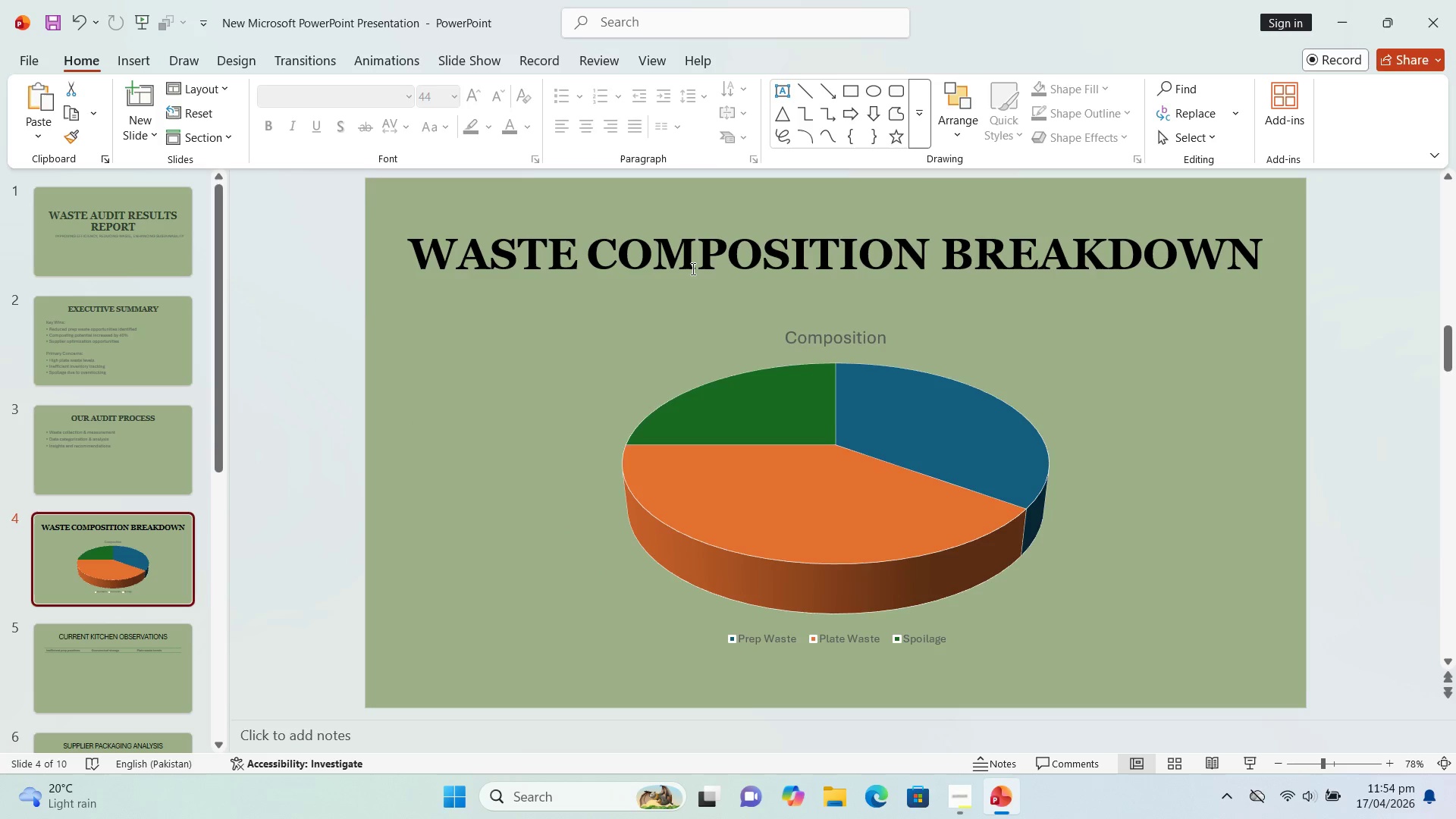 
left_click([692, 268])
 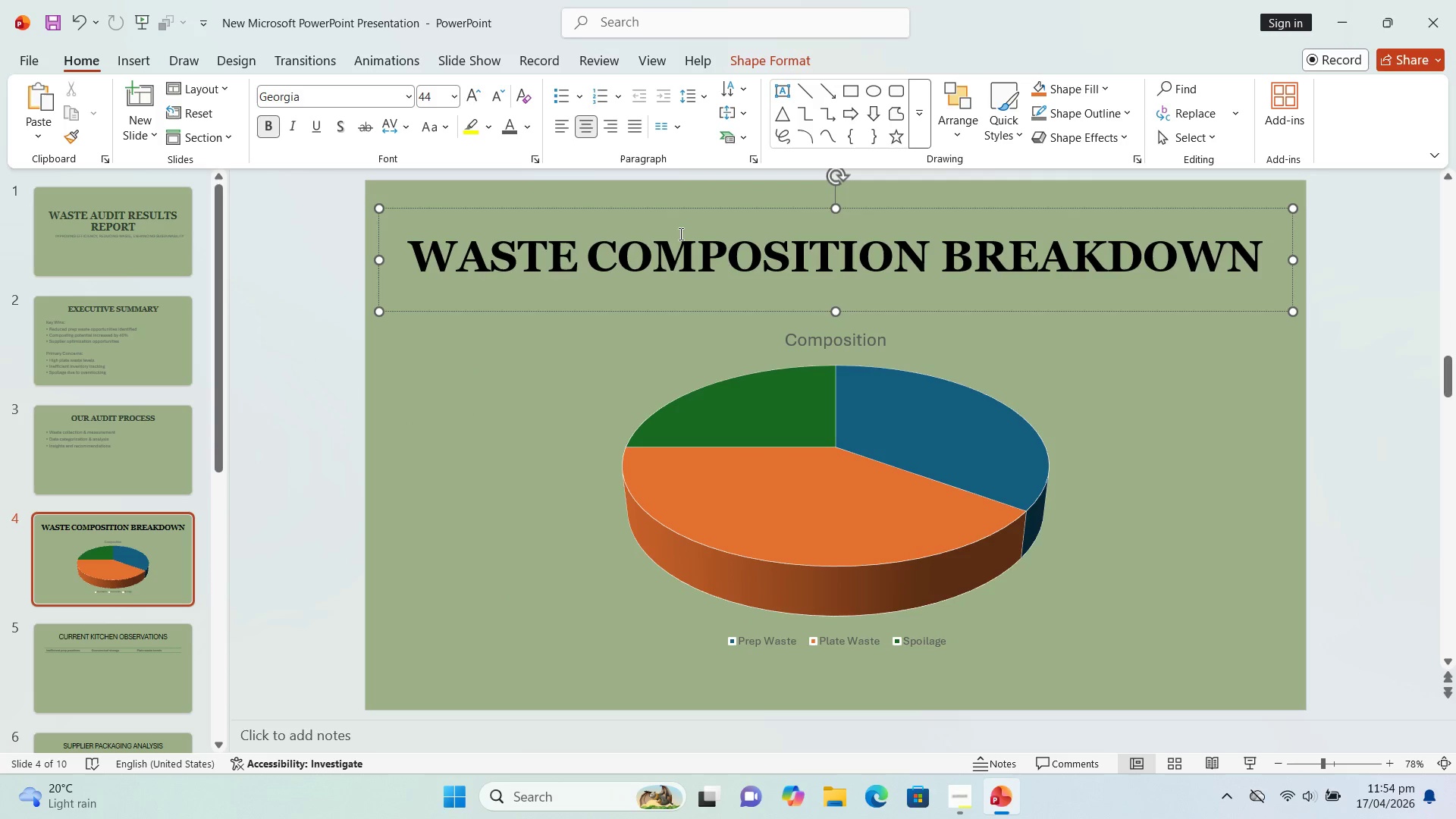 
key(Control+A)
 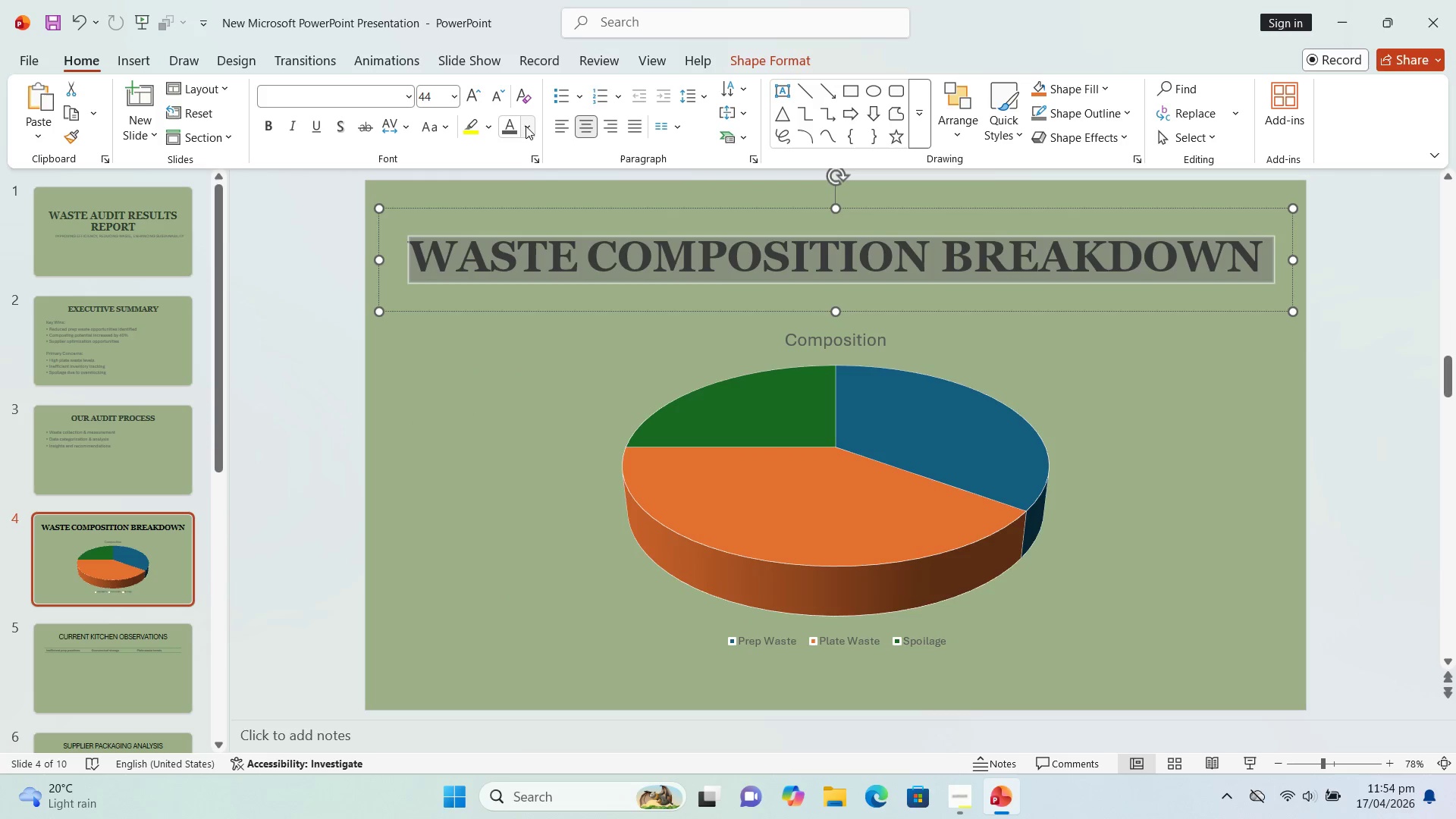 
left_click([528, 127])
 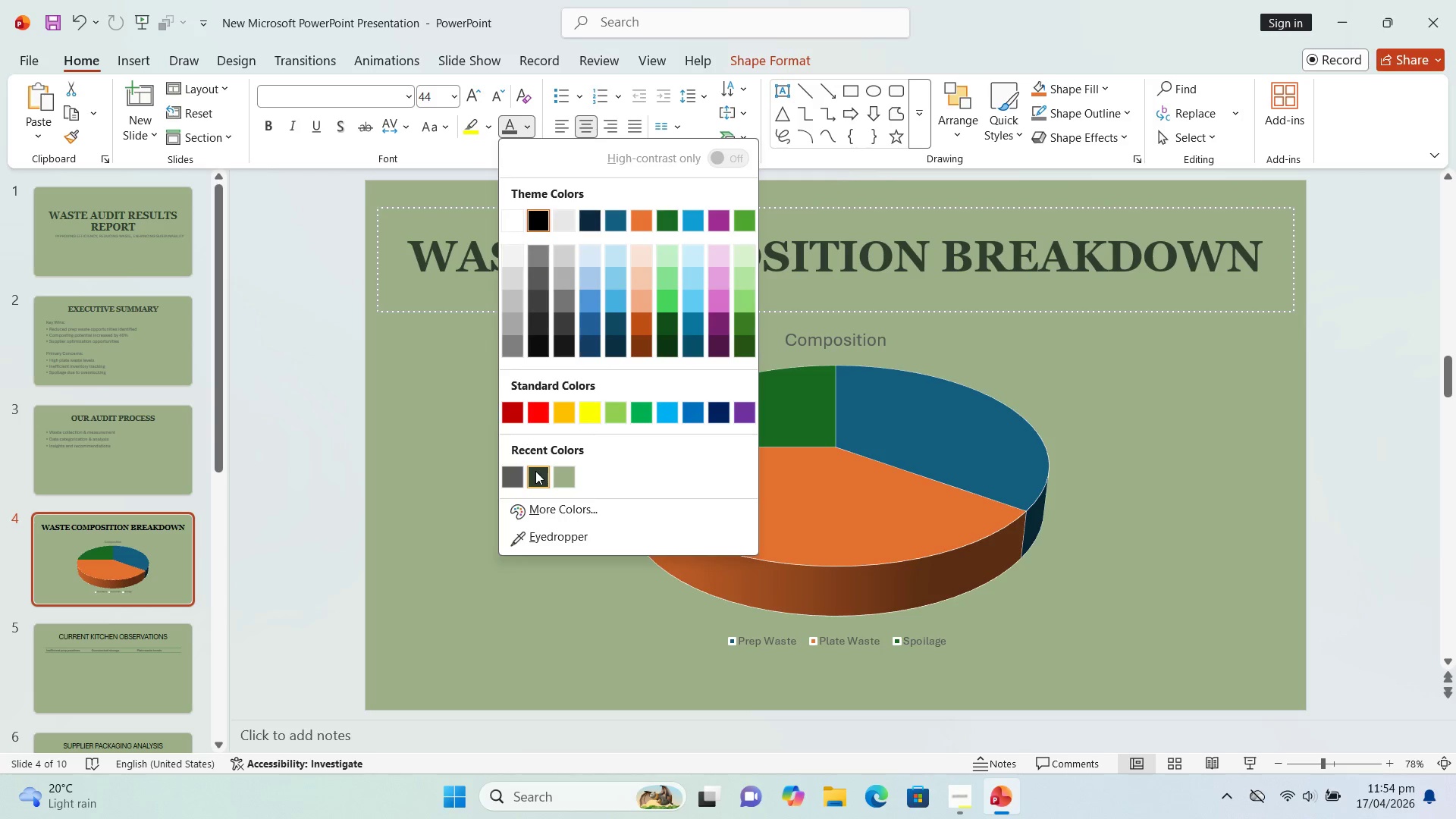 
left_click([536, 470])
 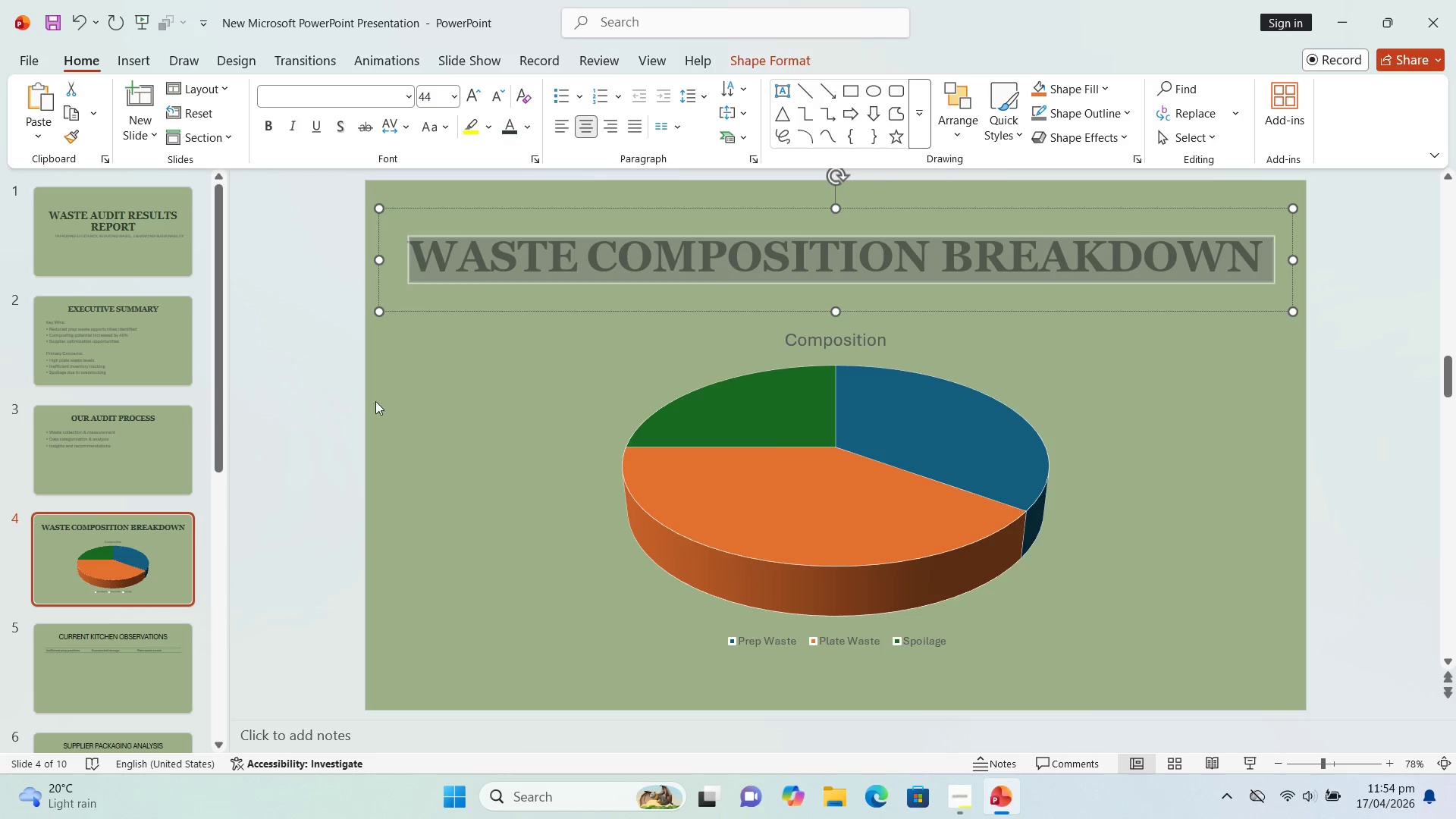 
left_click([438, 394])
 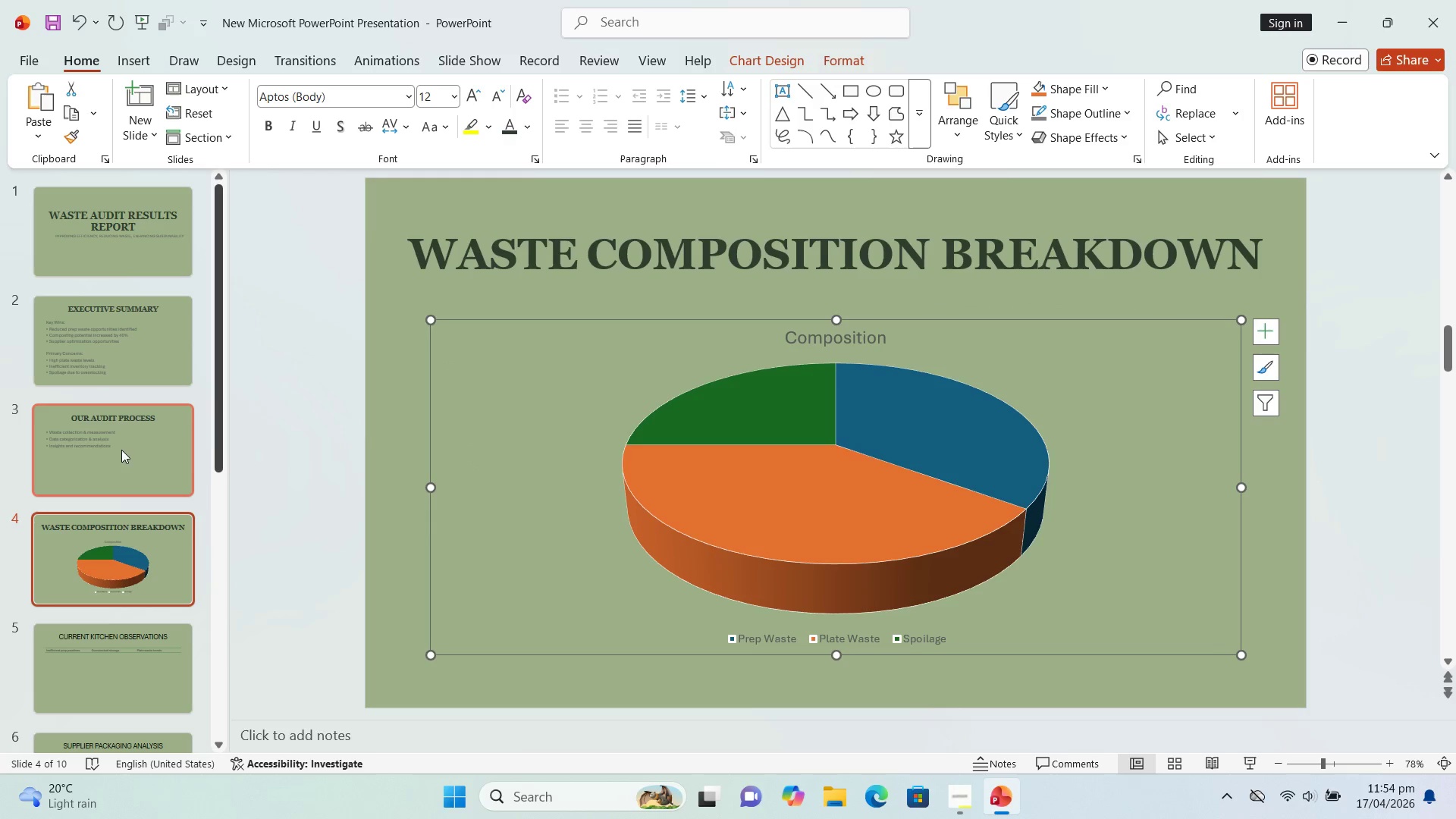 
left_click([99, 431])
 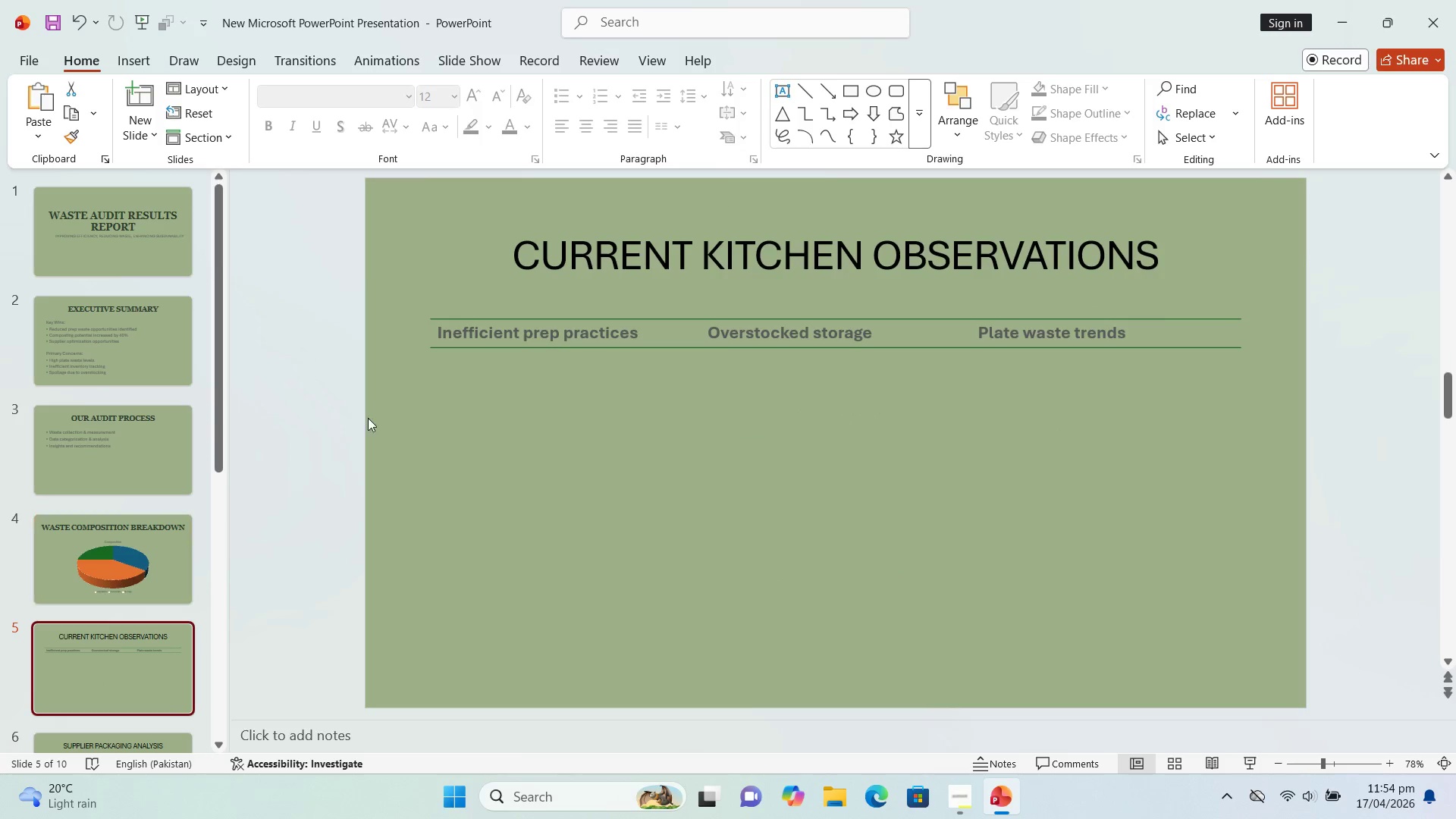 
left_click([548, 264])
 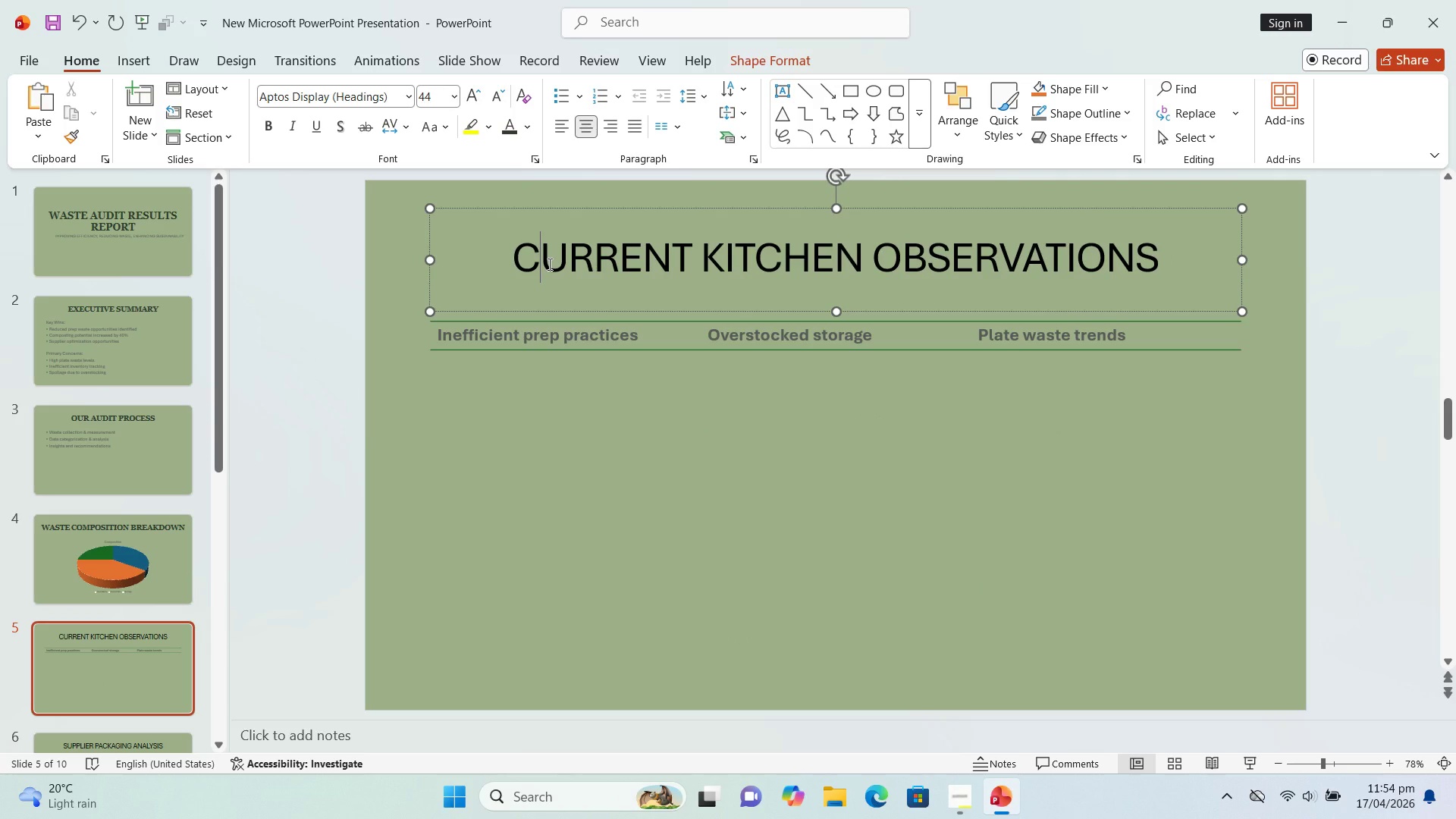 
key(Control+A)
 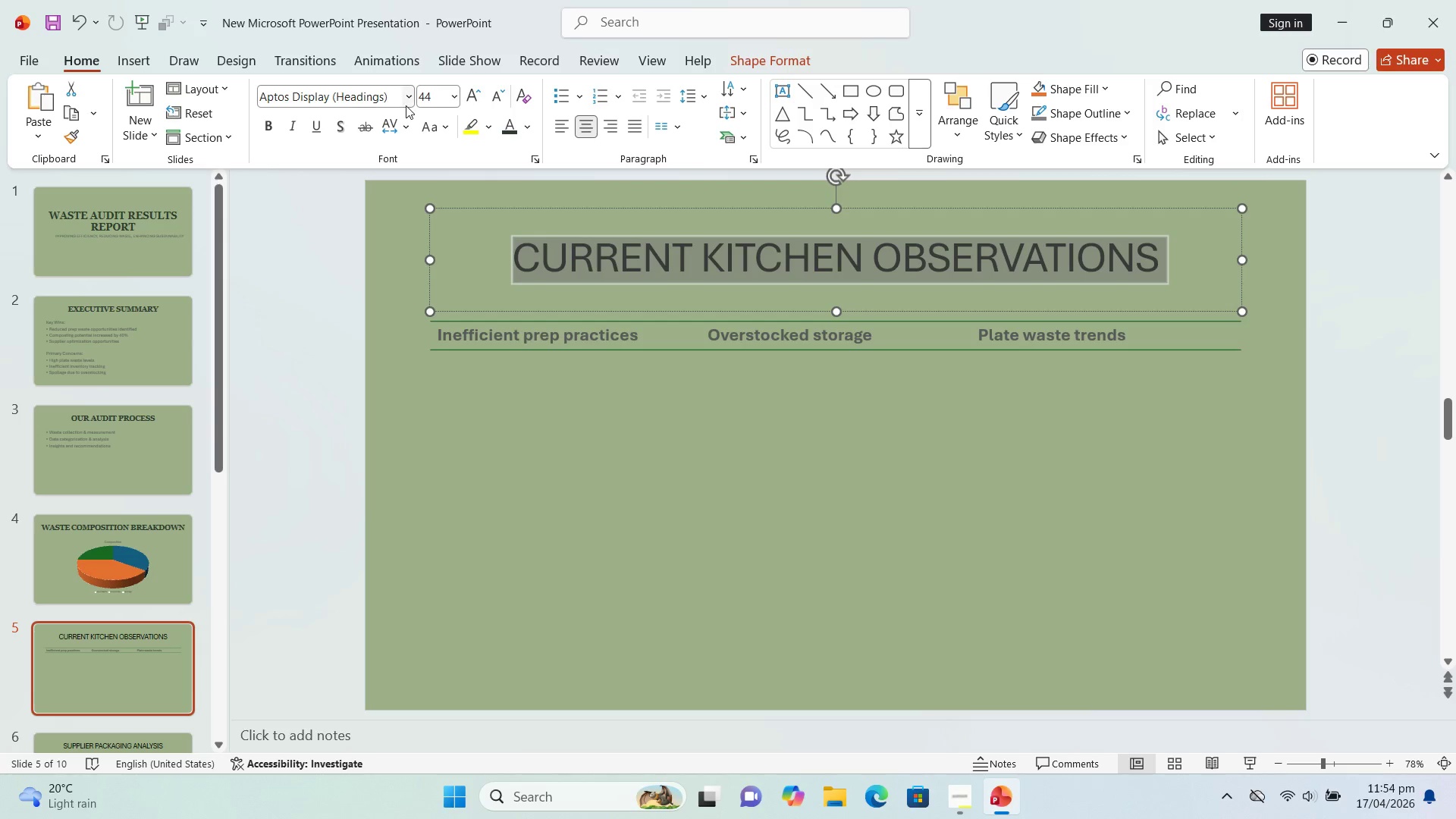 
left_click([403, 101])
 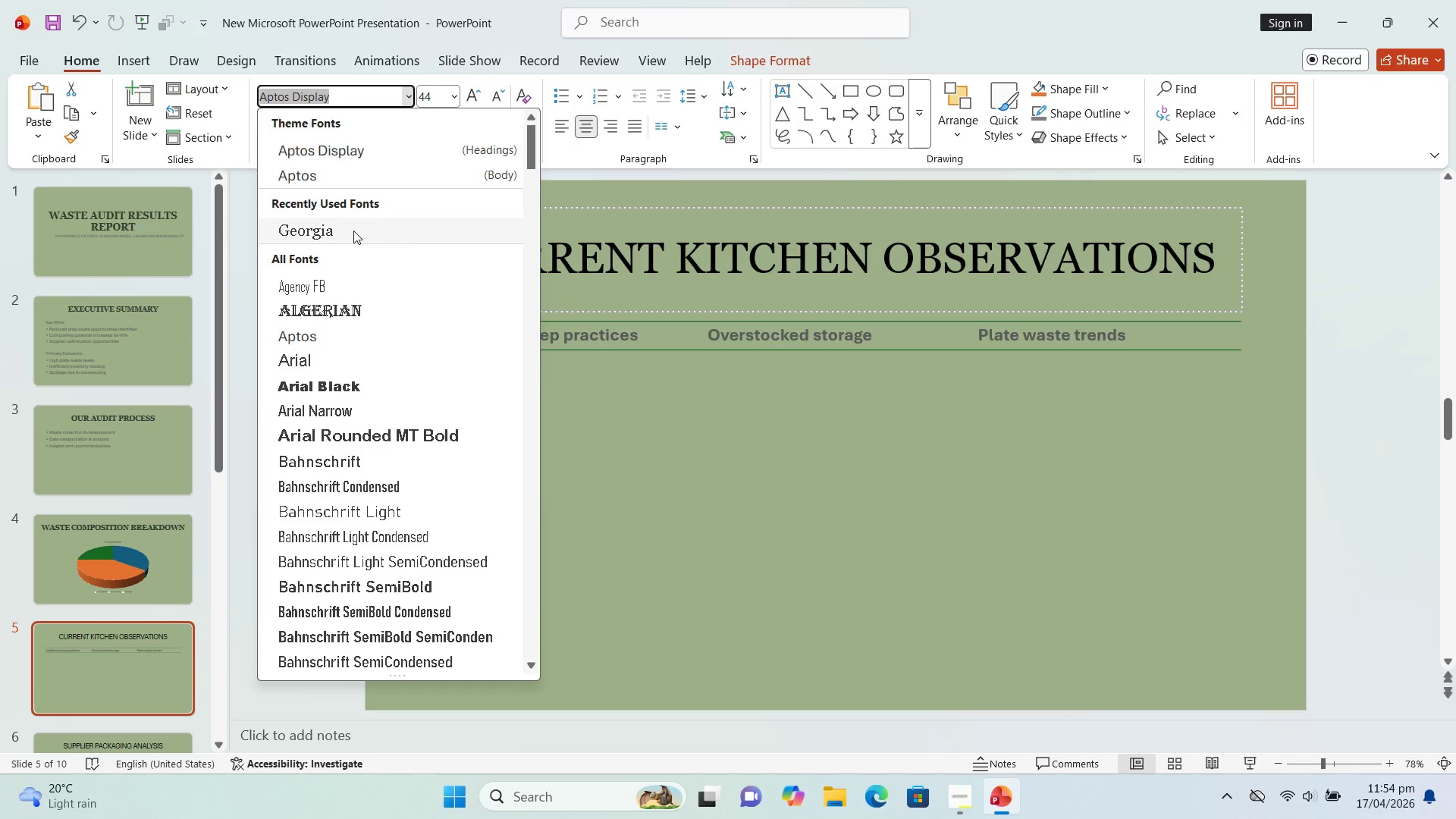 
left_click([353, 229])
 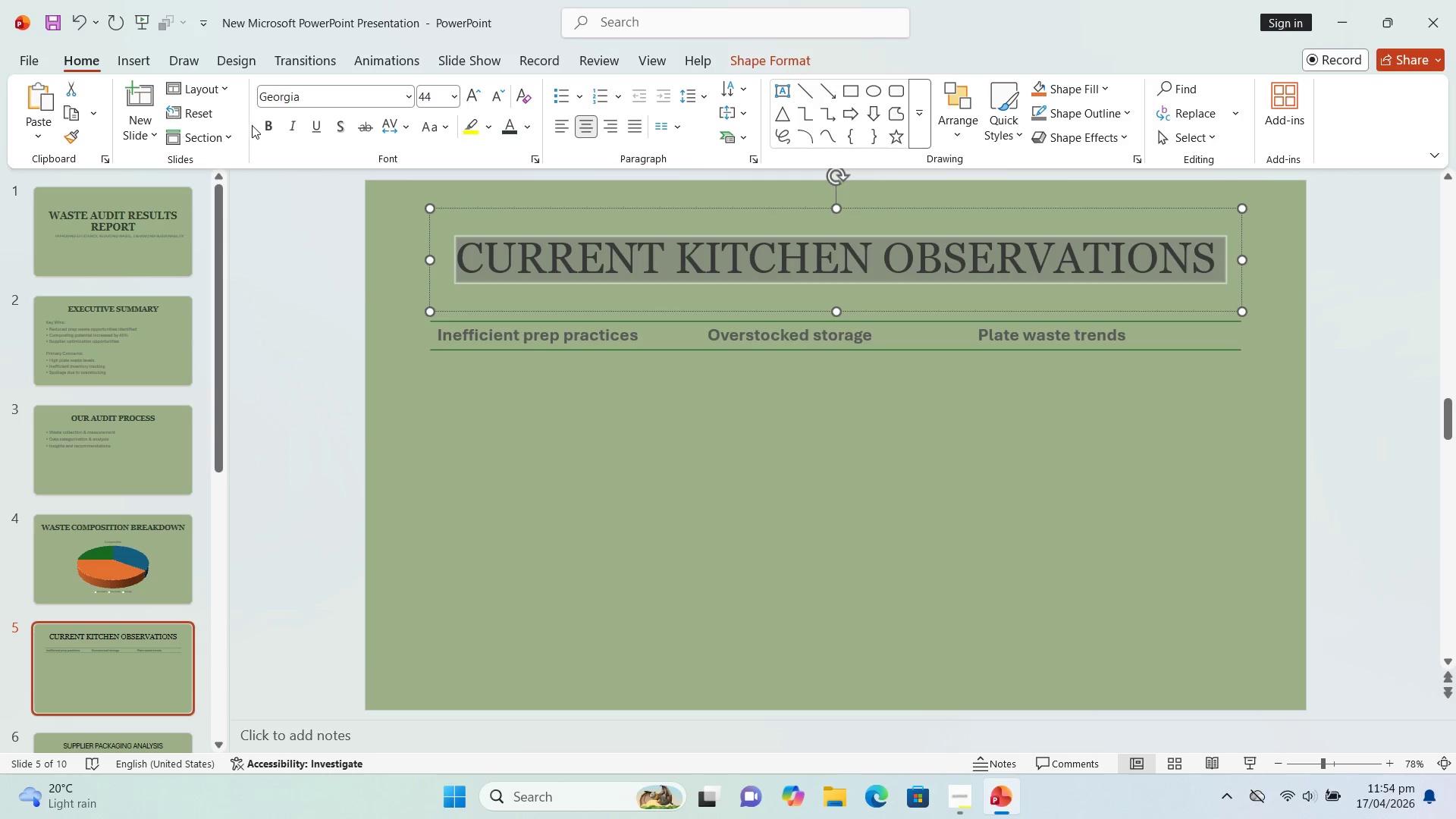 
left_click([263, 125])
 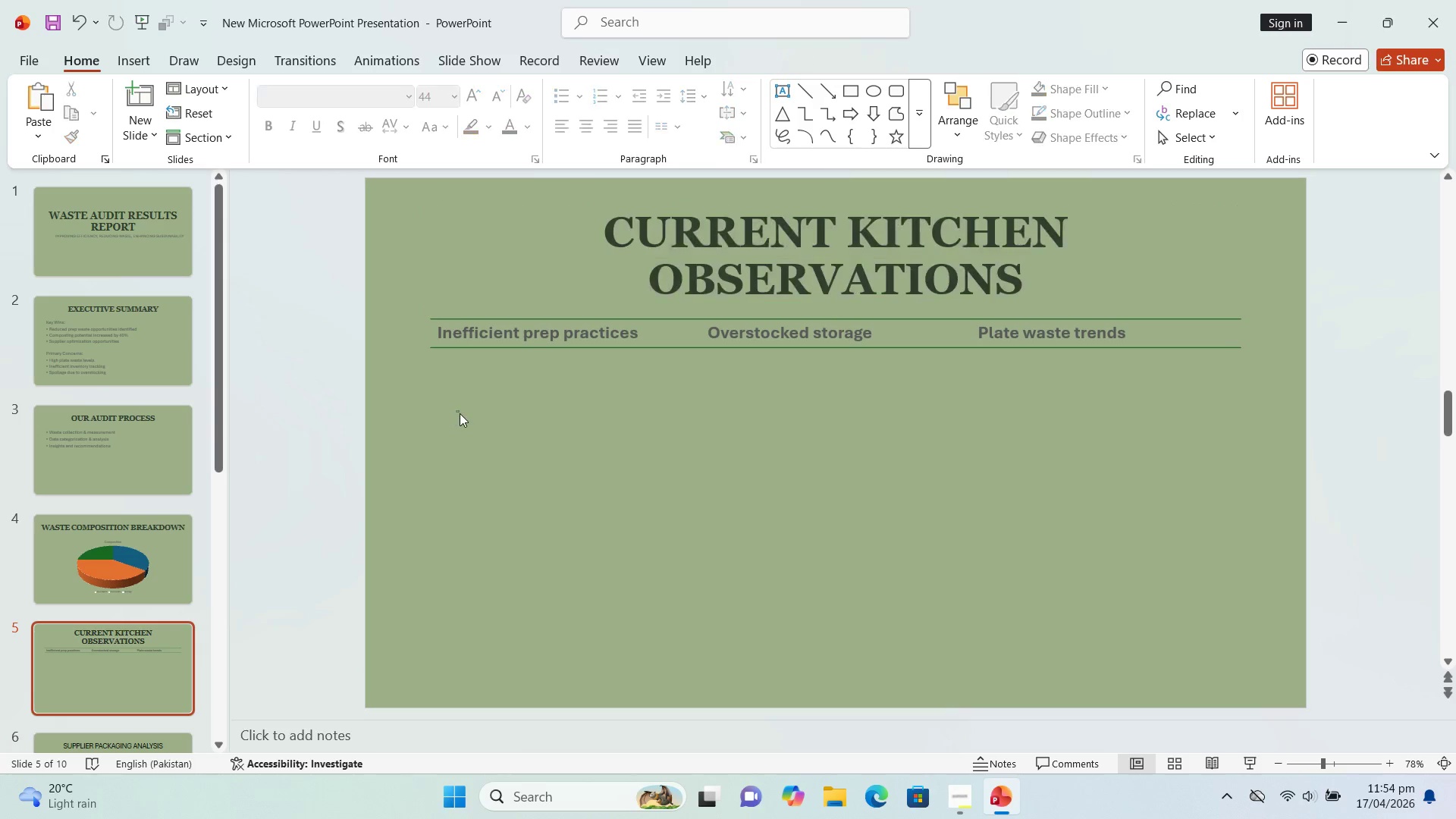 
wait(5.38)
 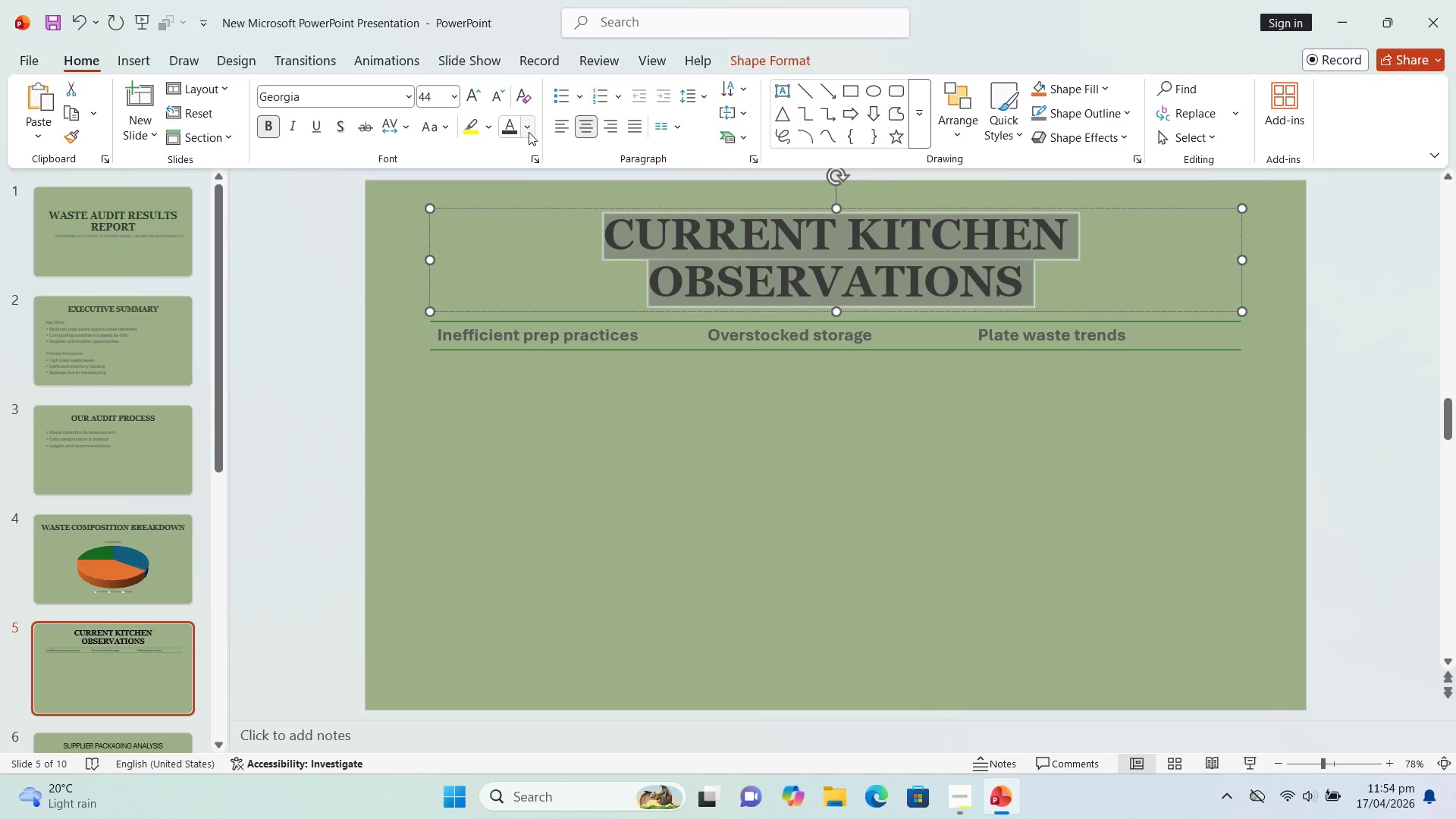 
left_click([929, 254])
 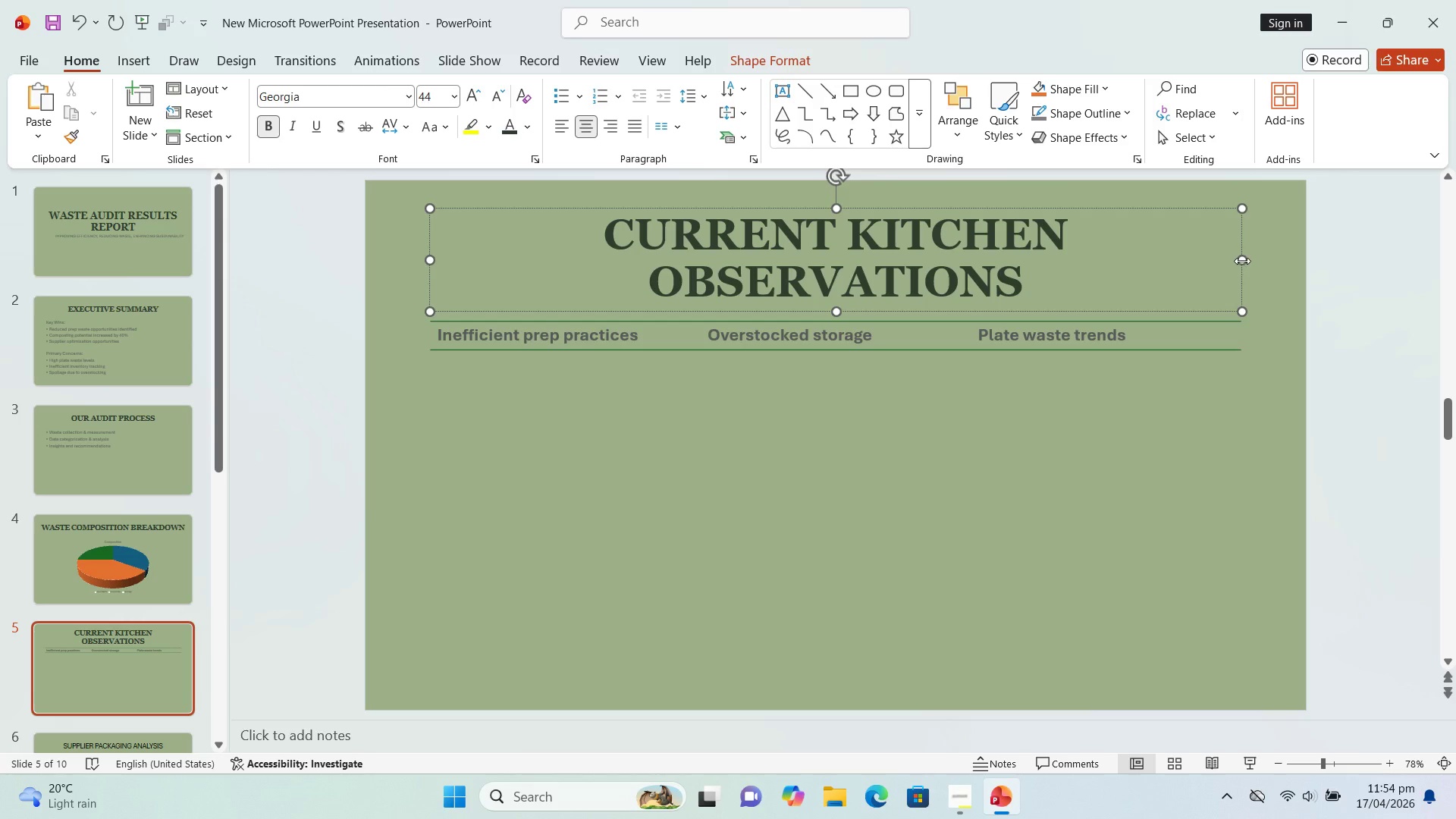 
left_click_drag(start_coordinate=[1242, 261], to_coordinate=[1240, 257])
 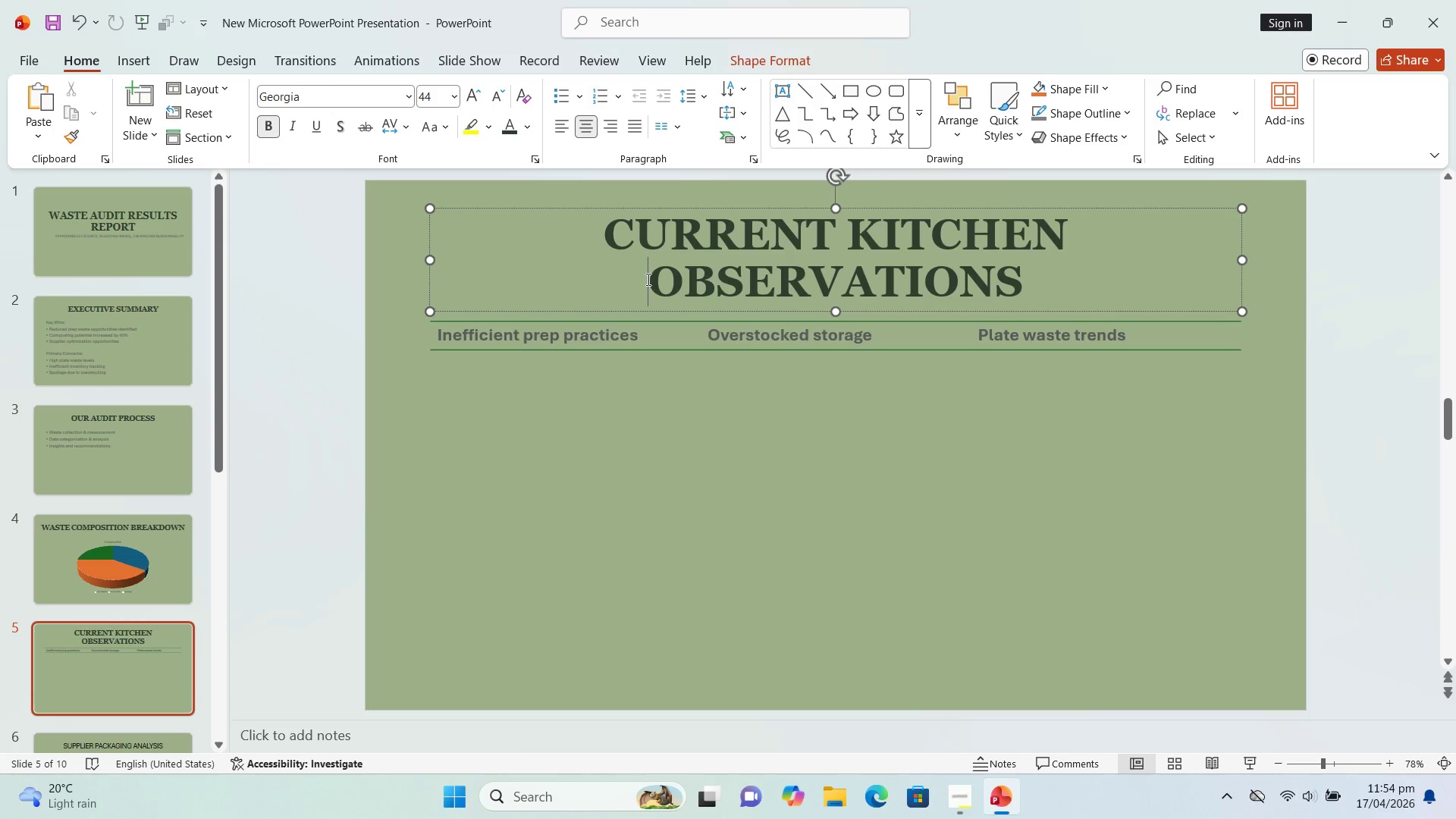 
key(Backspace)
 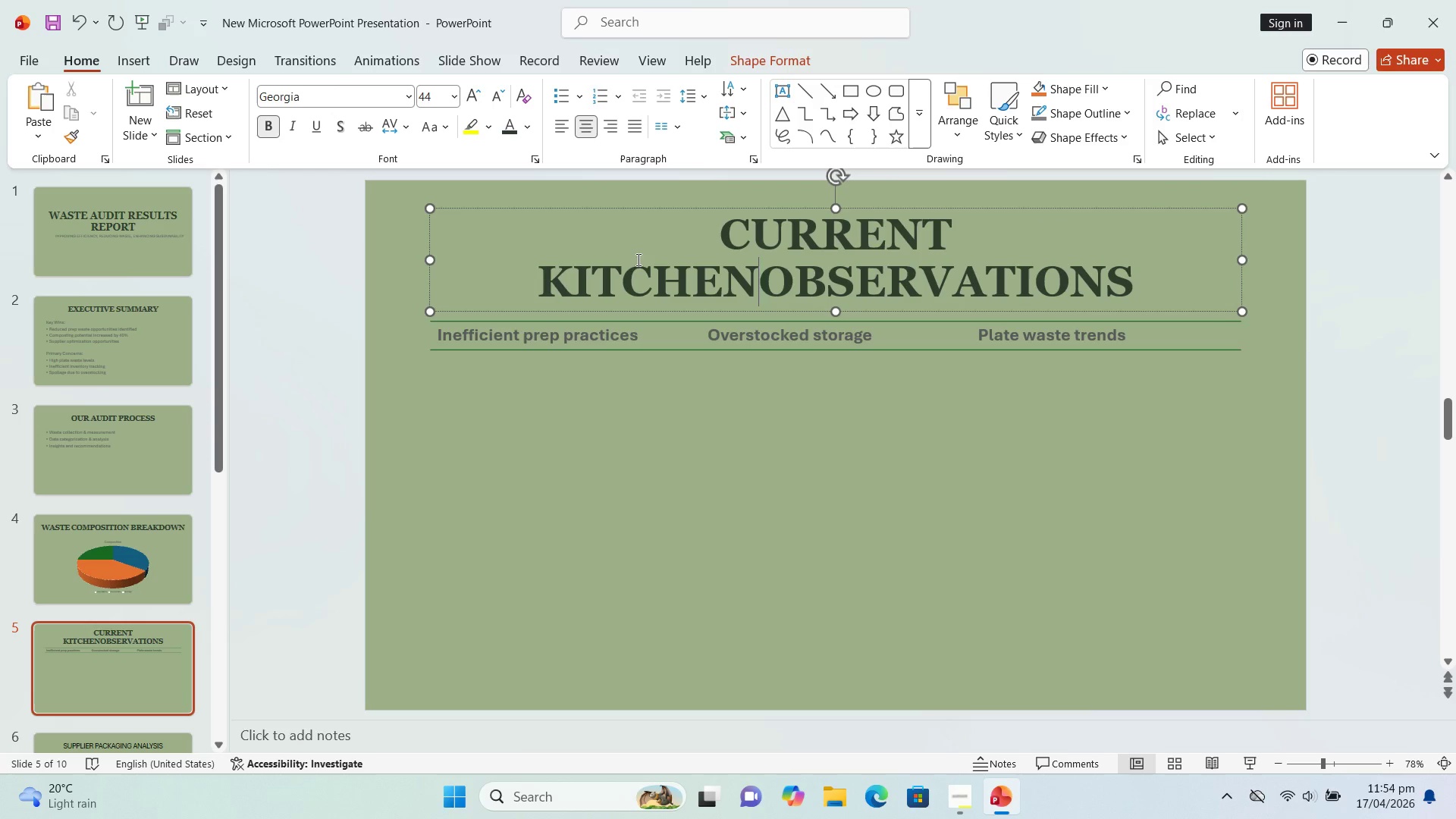 
key(Space)
 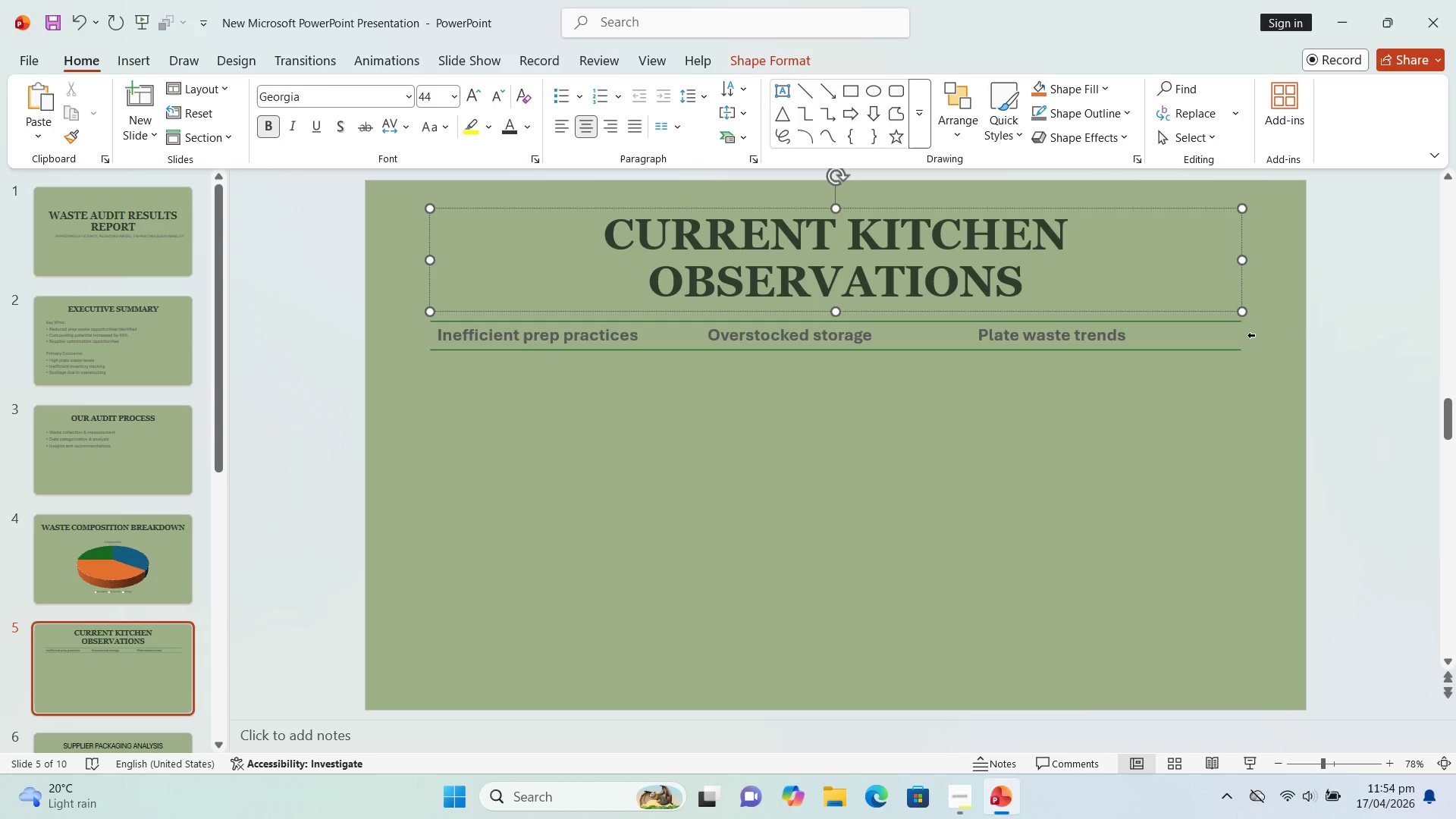 
left_click_drag(start_coordinate=[1242, 313], to_coordinate=[1332, 290])
 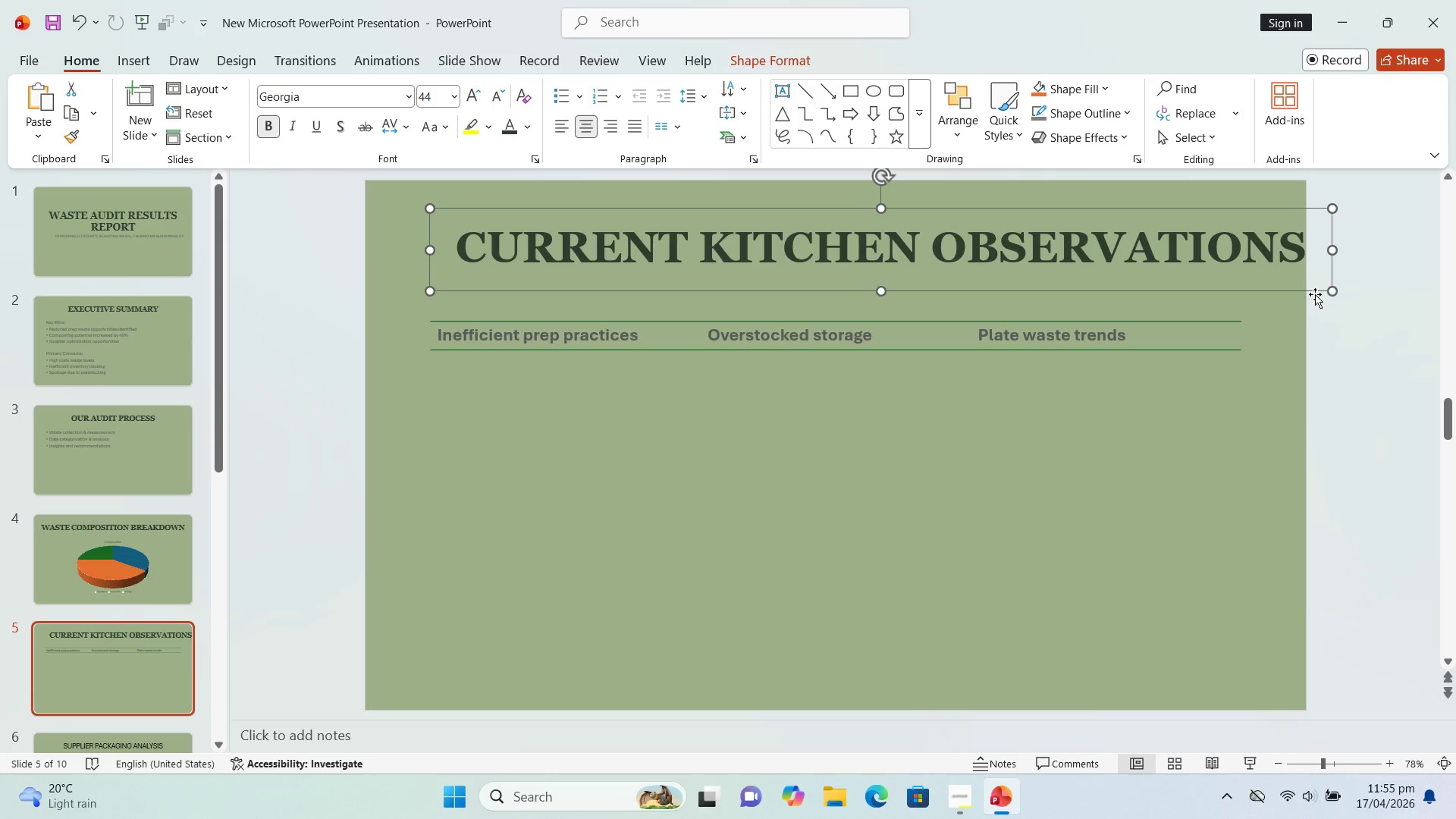 
left_click_drag(start_coordinate=[1315, 294], to_coordinate=[1269, 294])
 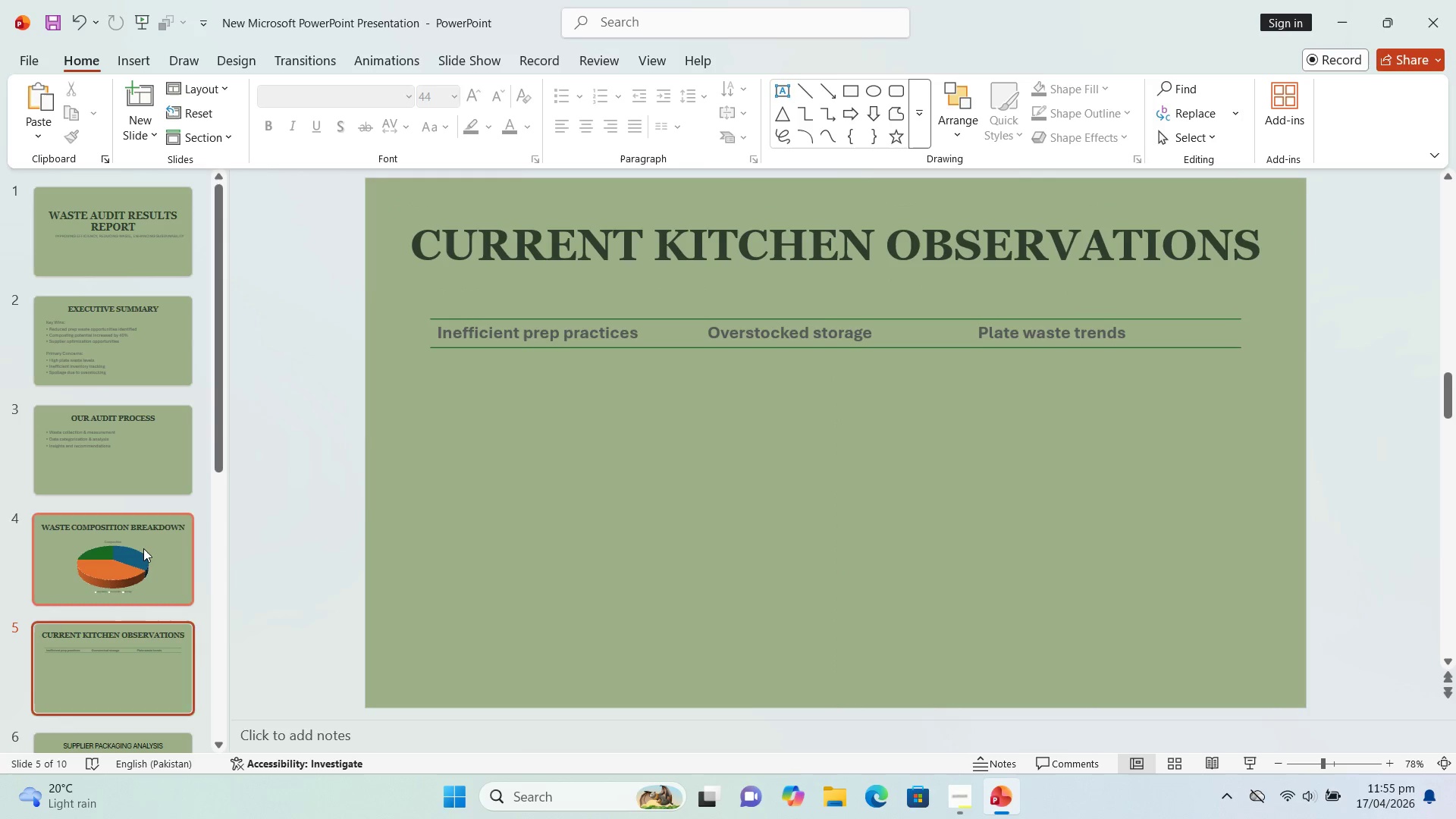 
left_click([138, 450])
 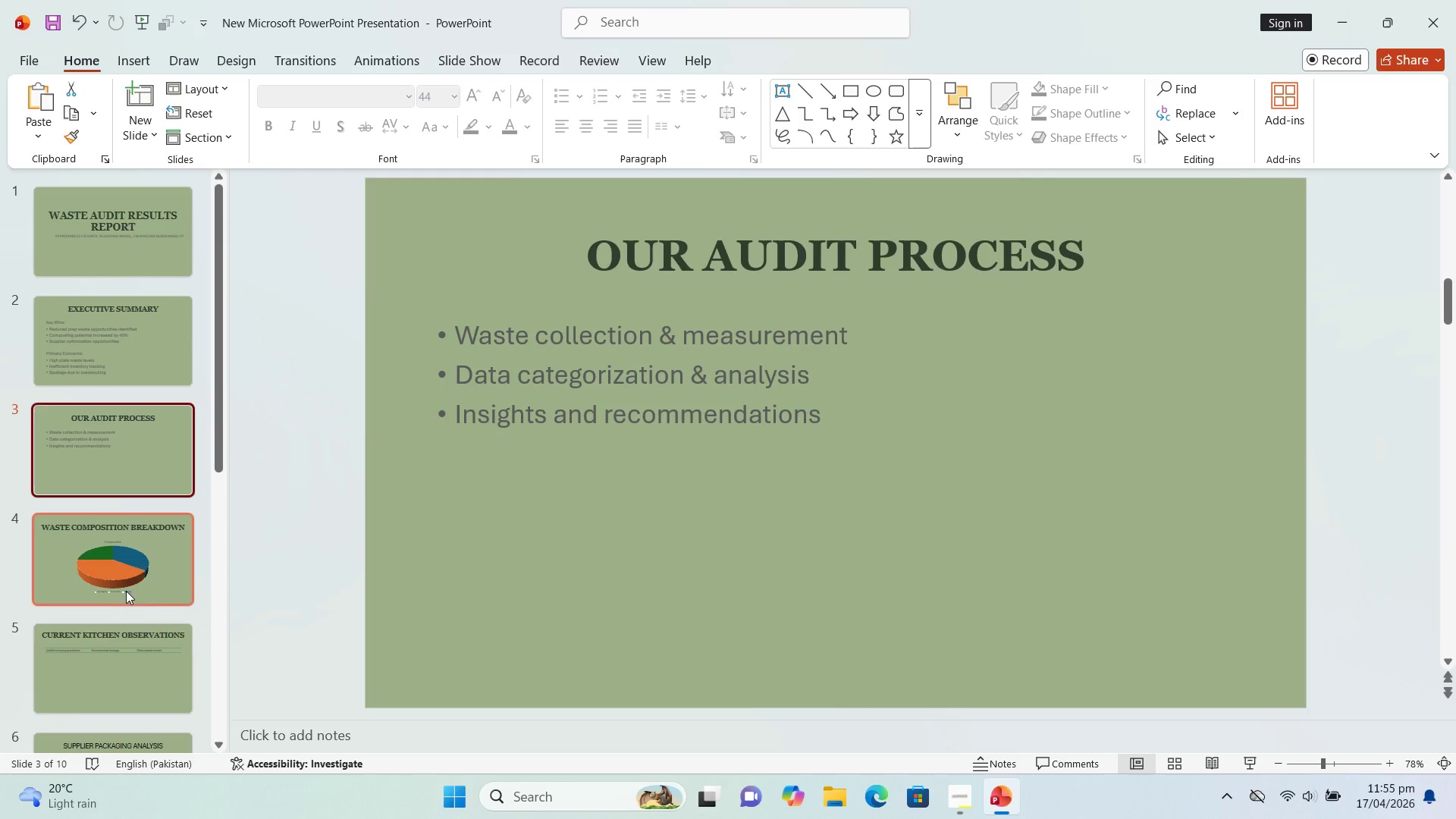 
left_click_drag(start_coordinate=[122, 576], to_coordinate=[116, 577])
 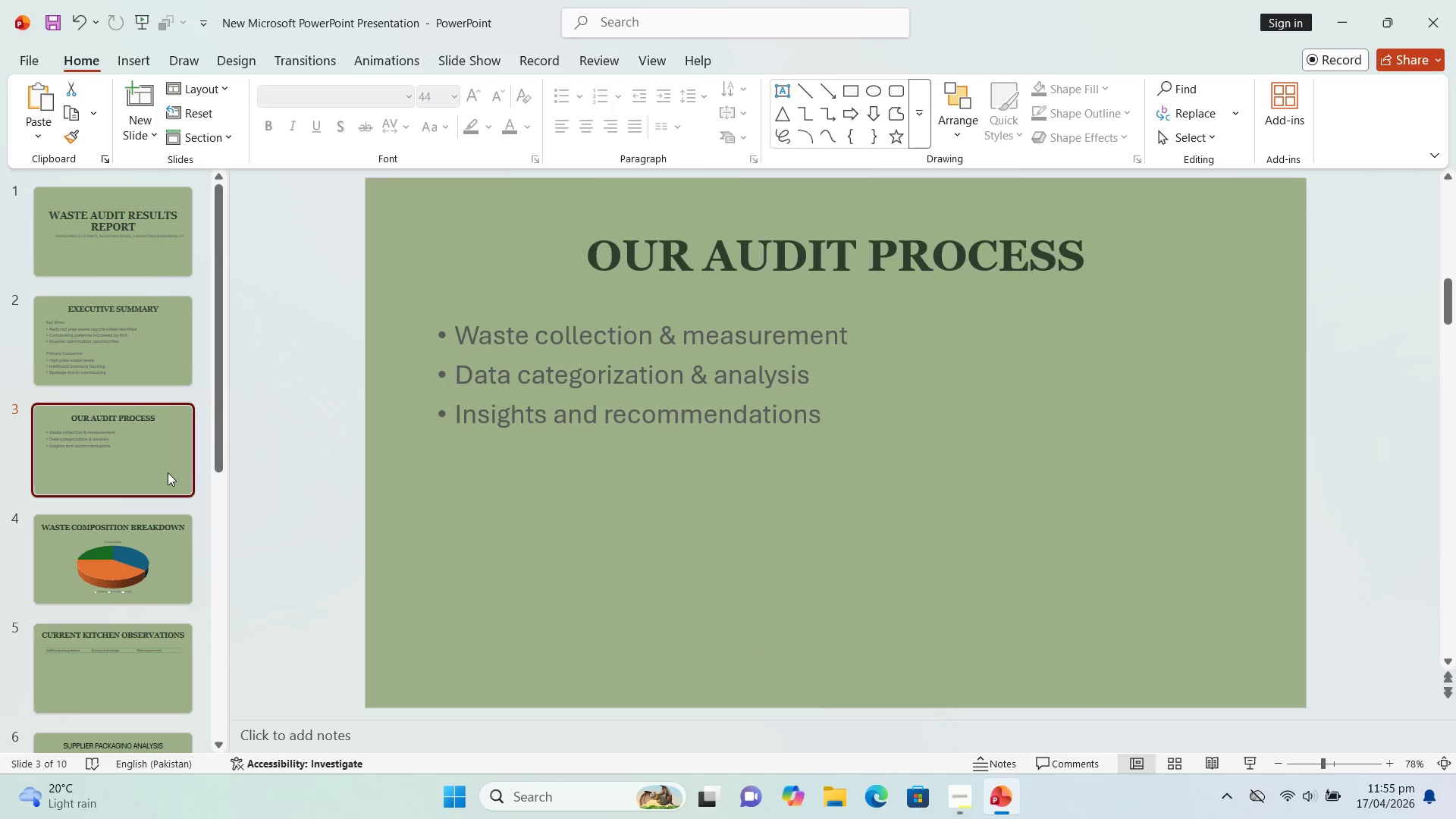 
left_click([155, 320])
 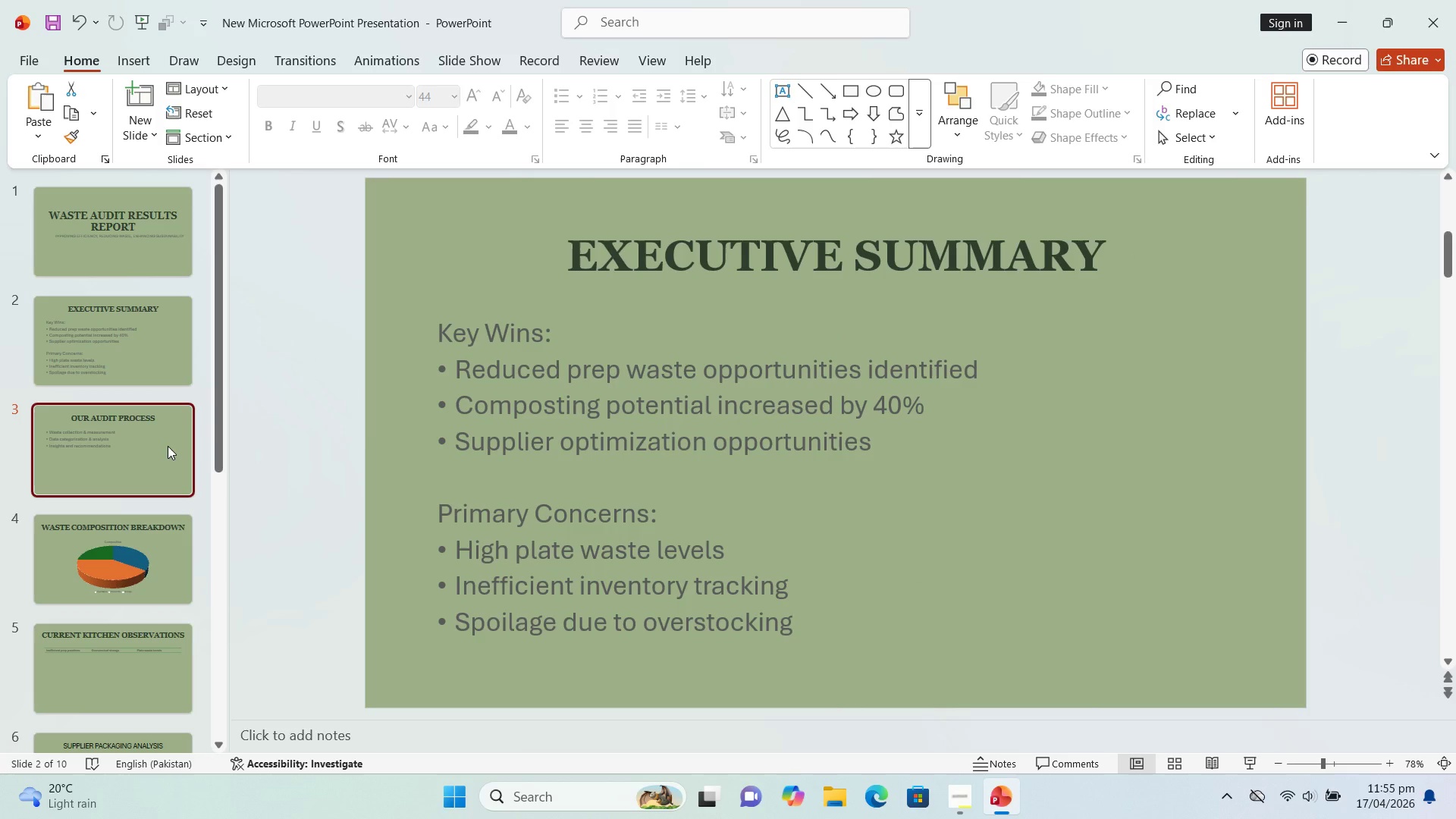 
left_click([168, 446])
 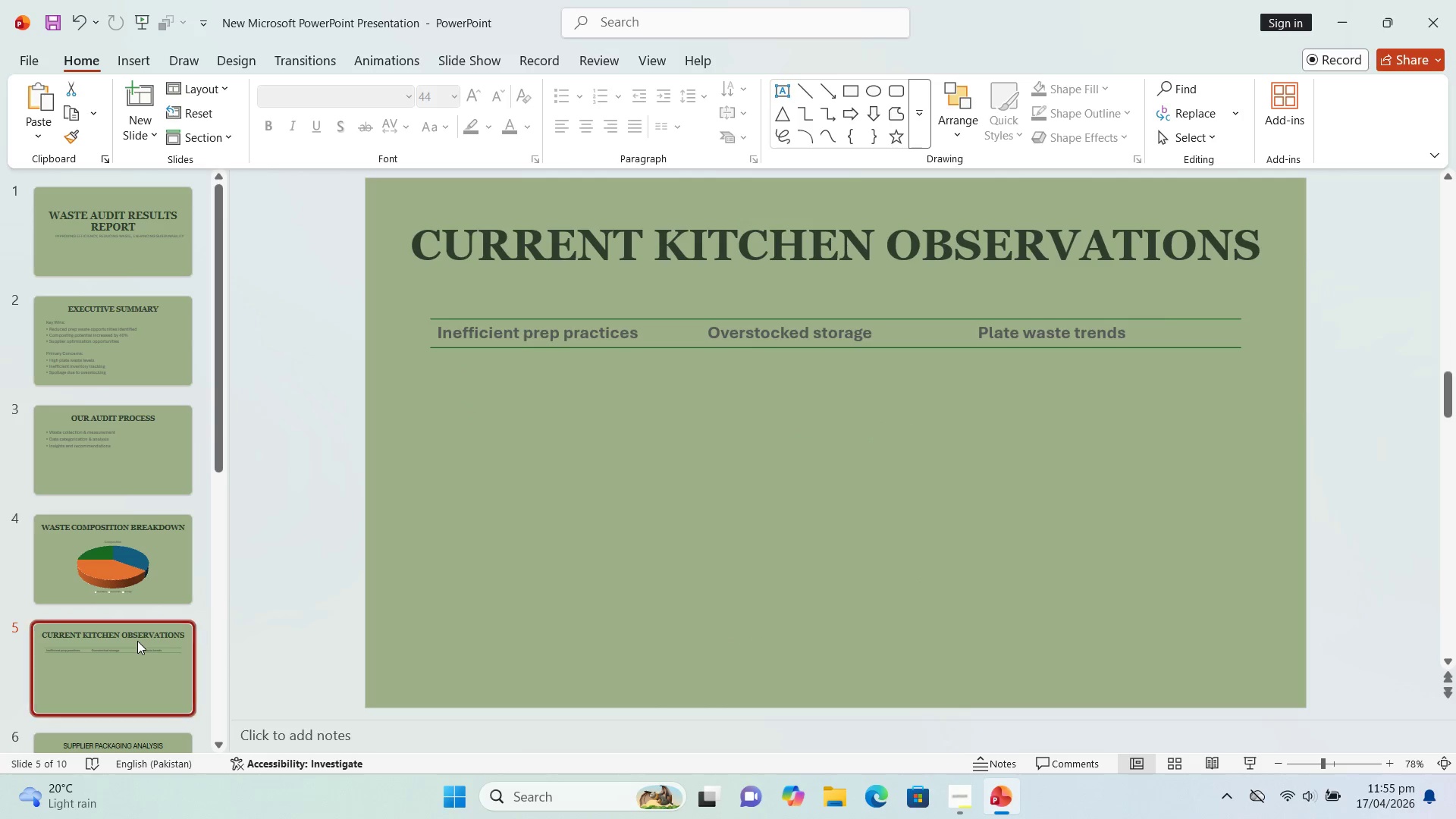 
left_click([524, 253])
 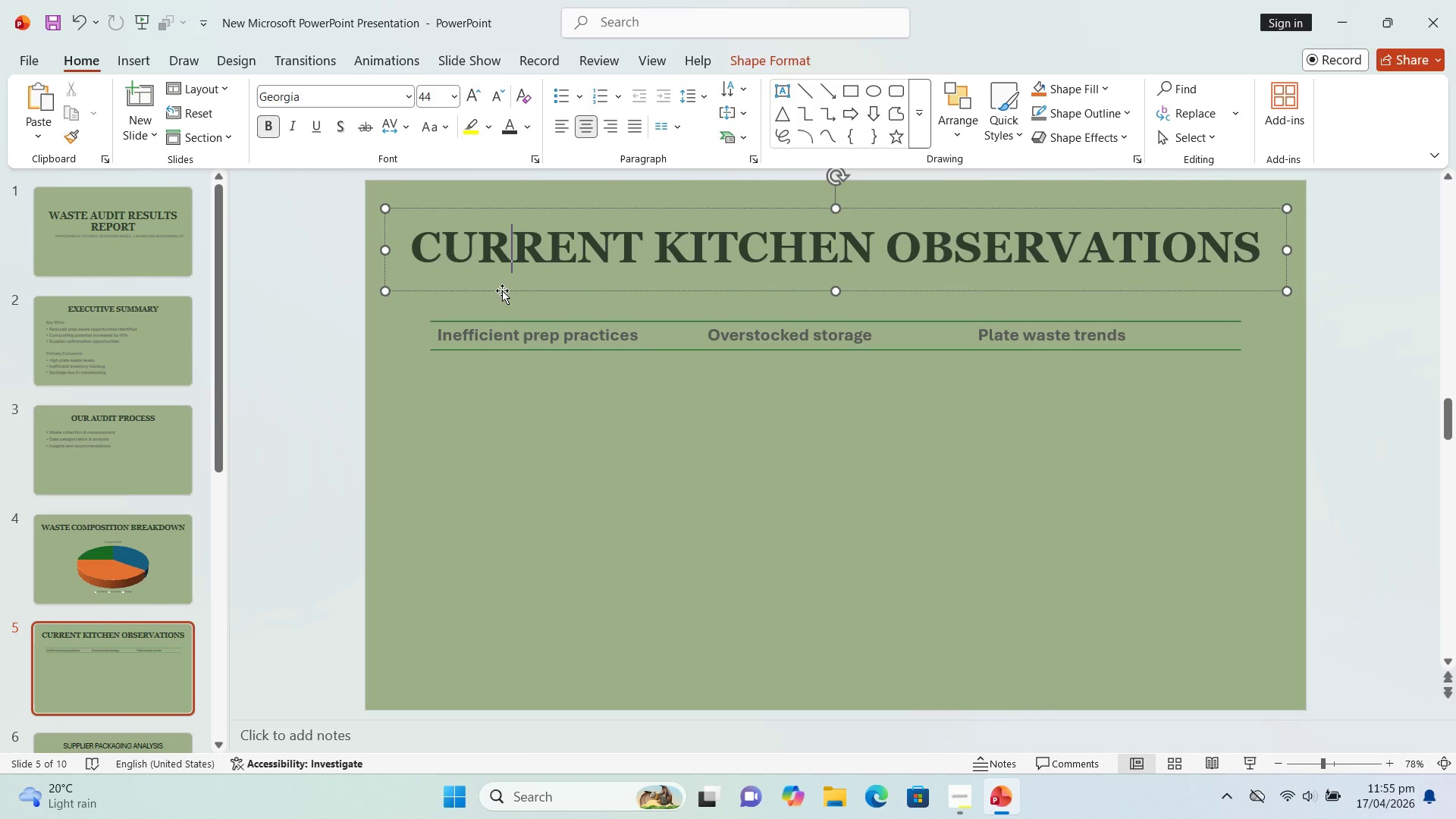 
left_click_drag(start_coordinate=[504, 290], to_coordinate=[501, 297])
 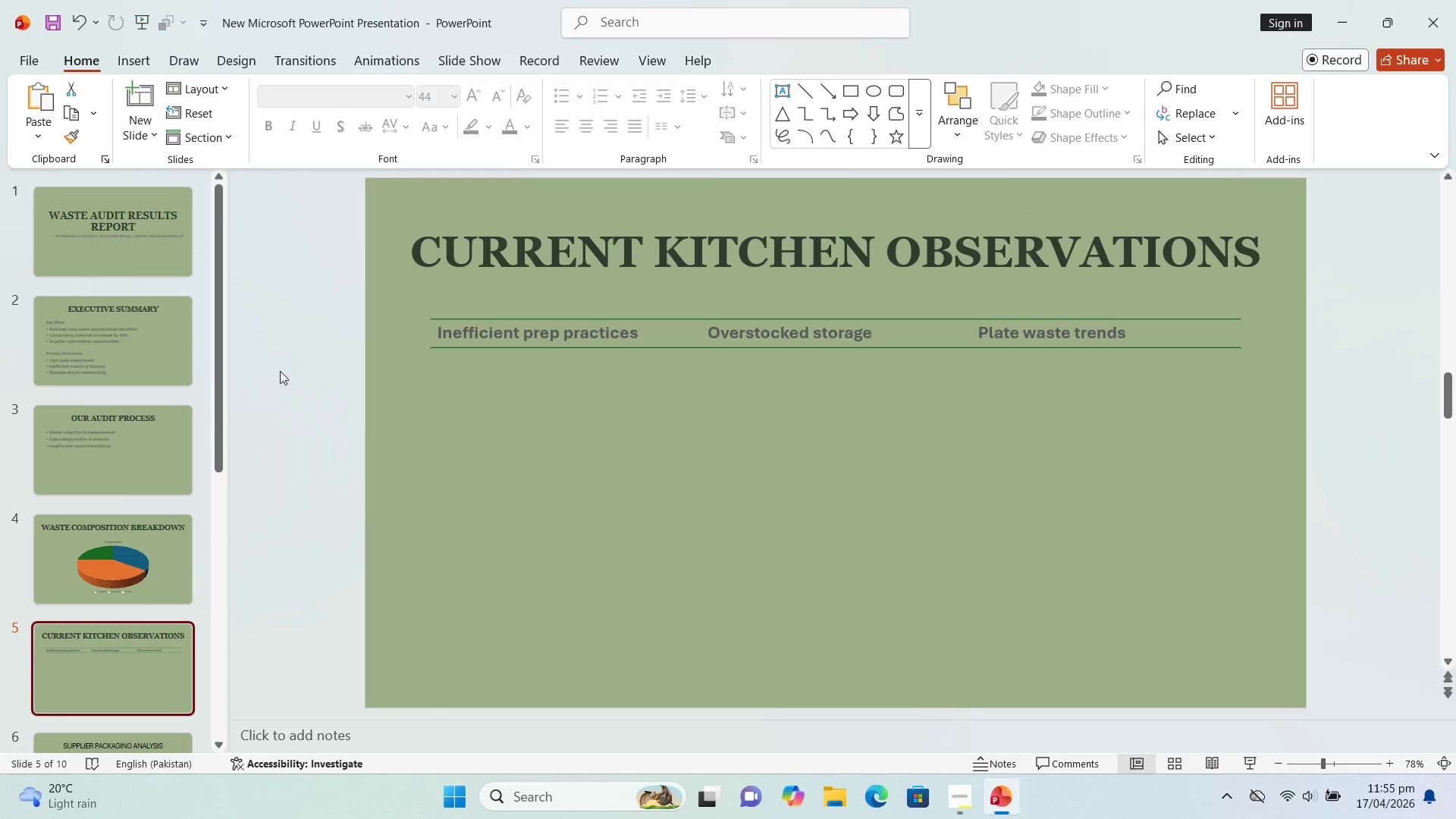 
left_click_drag(start_coordinate=[217, 416], to_coordinate=[205, 522])
 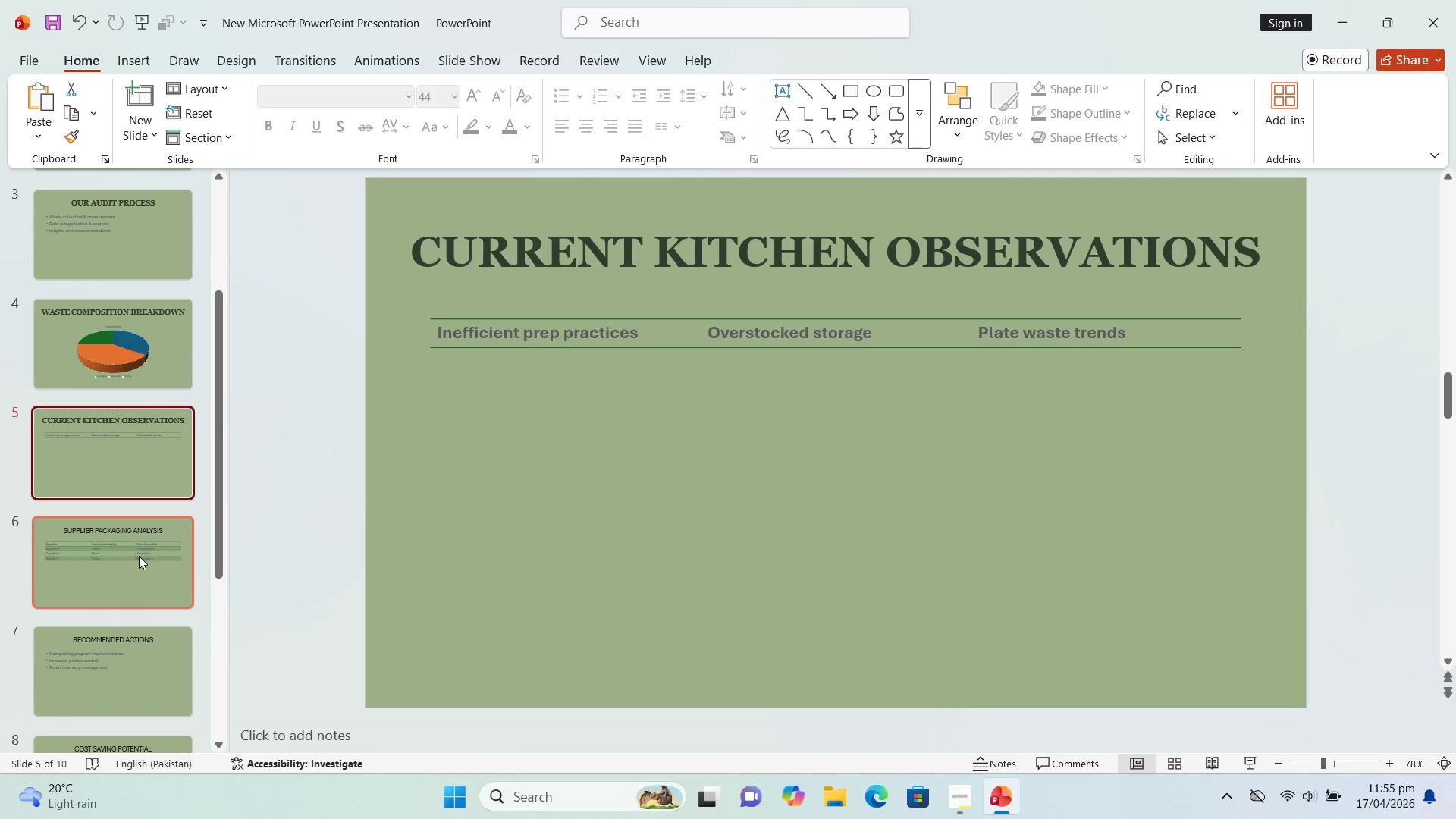 
left_click_drag(start_coordinate=[138, 556], to_coordinate=[143, 554])
 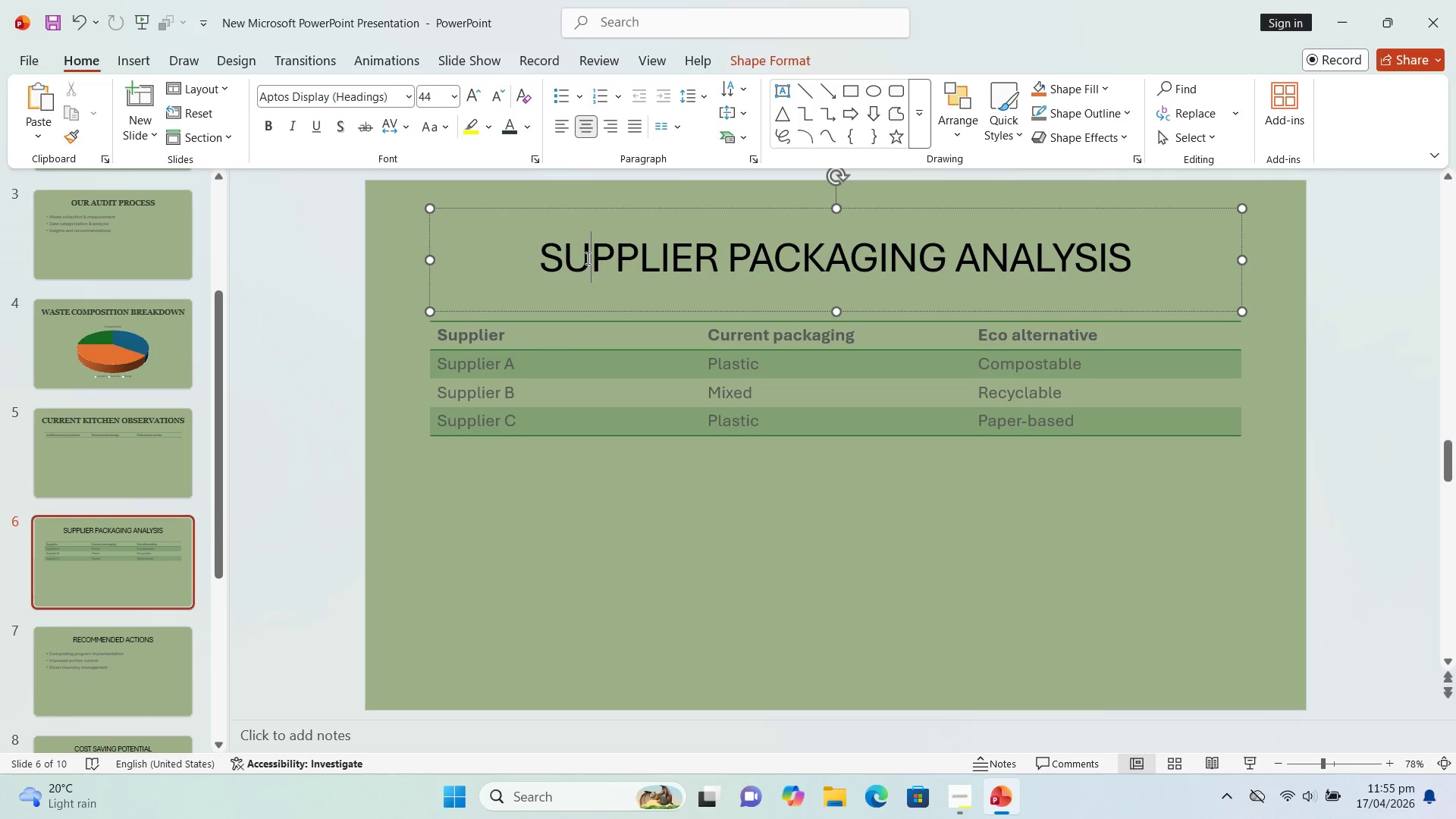 
key(Control+A)
 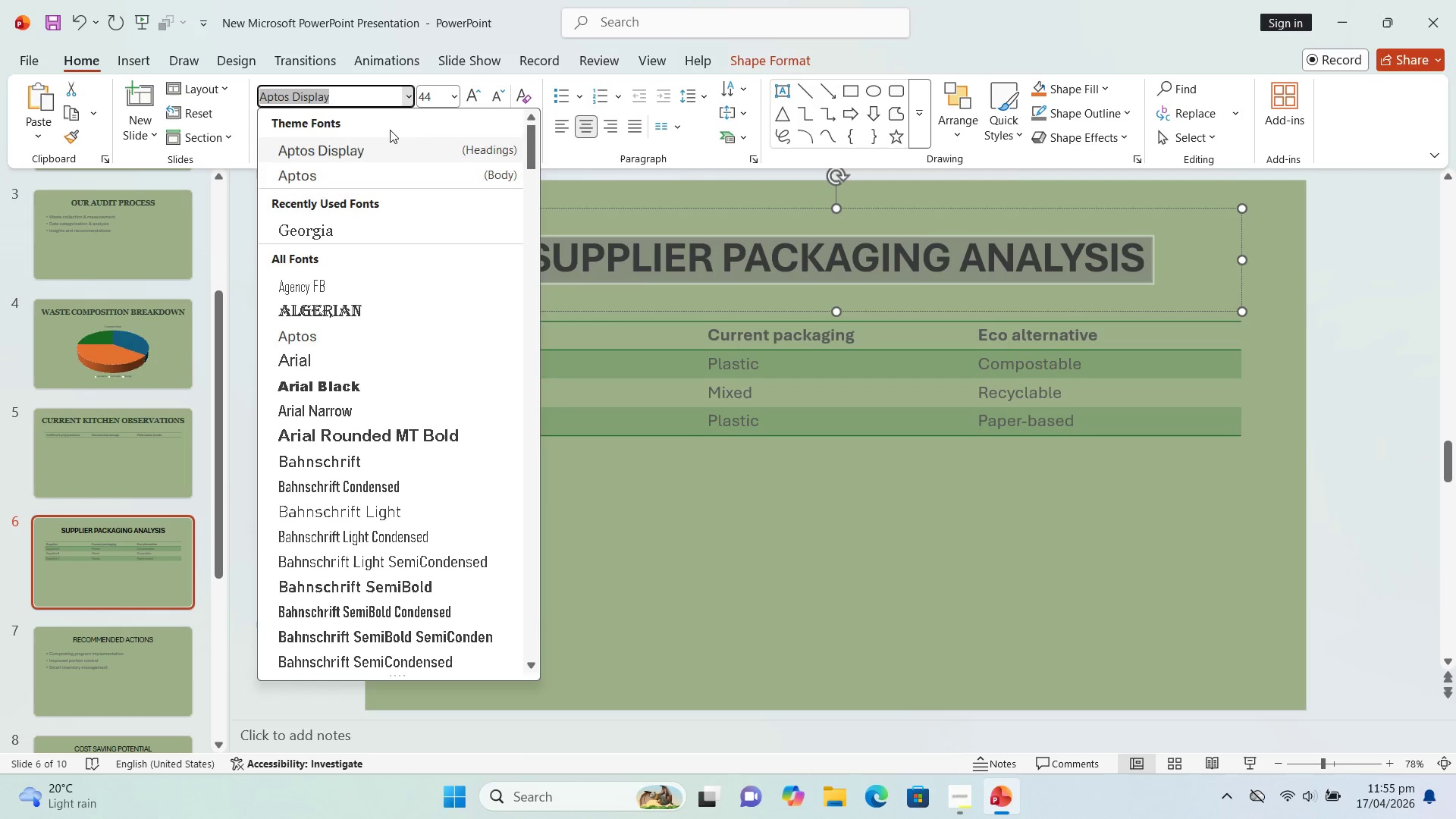 
left_click([364, 225])
 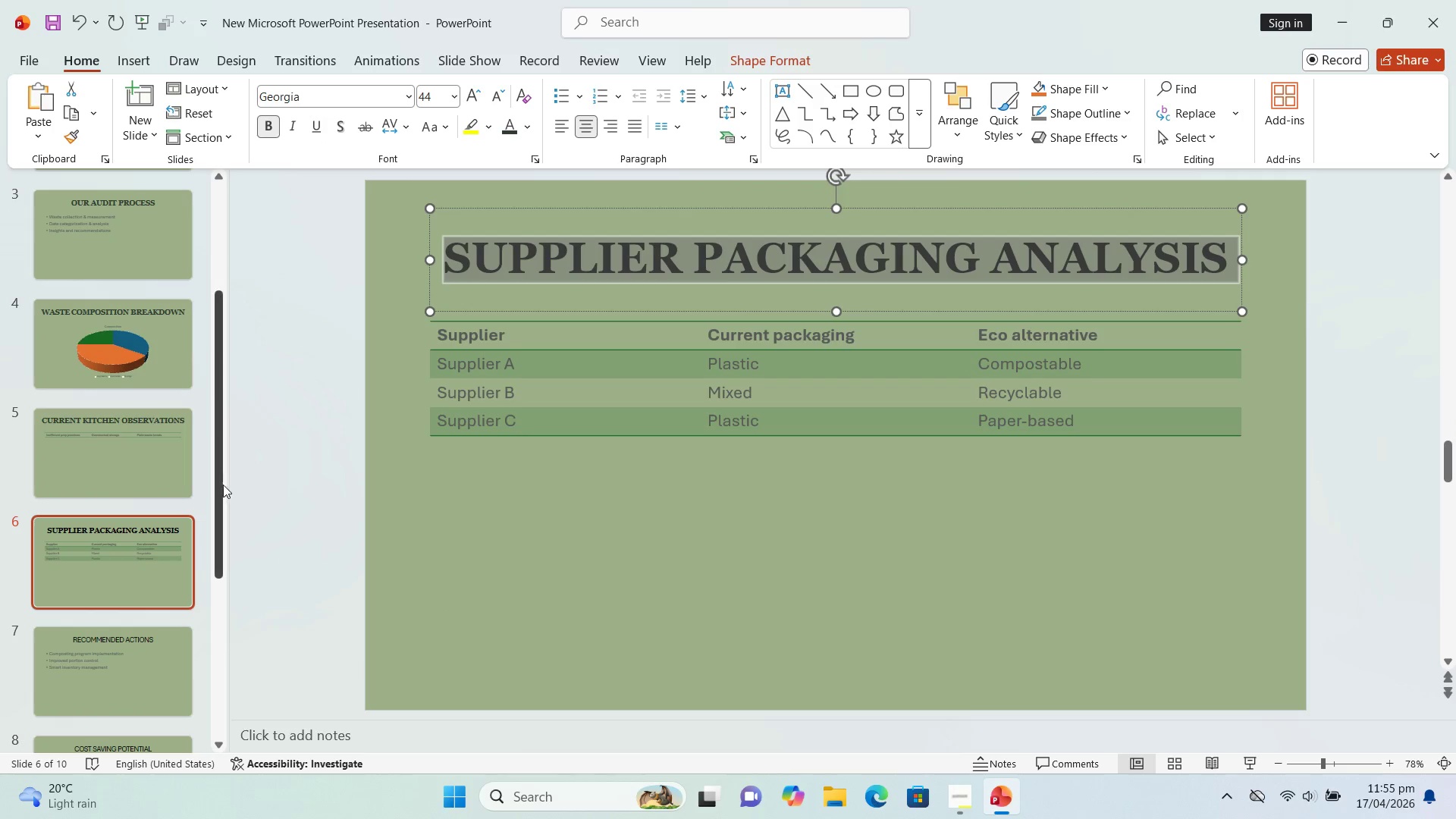 
left_click_drag(start_coordinate=[229, 488], to_coordinate=[303, 497])
 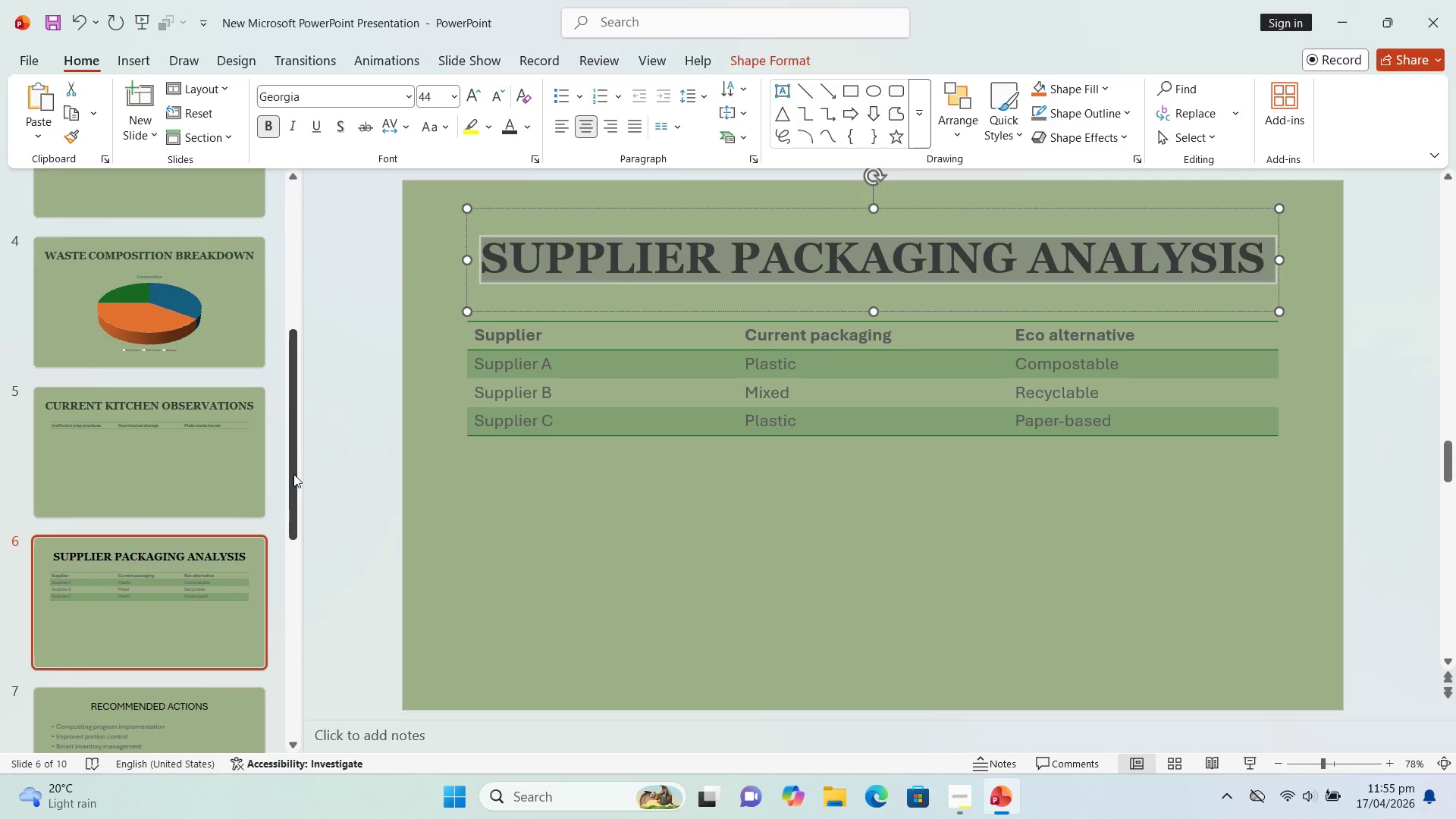 
left_click_drag(start_coordinate=[291, 474], to_coordinate=[267, 560])
 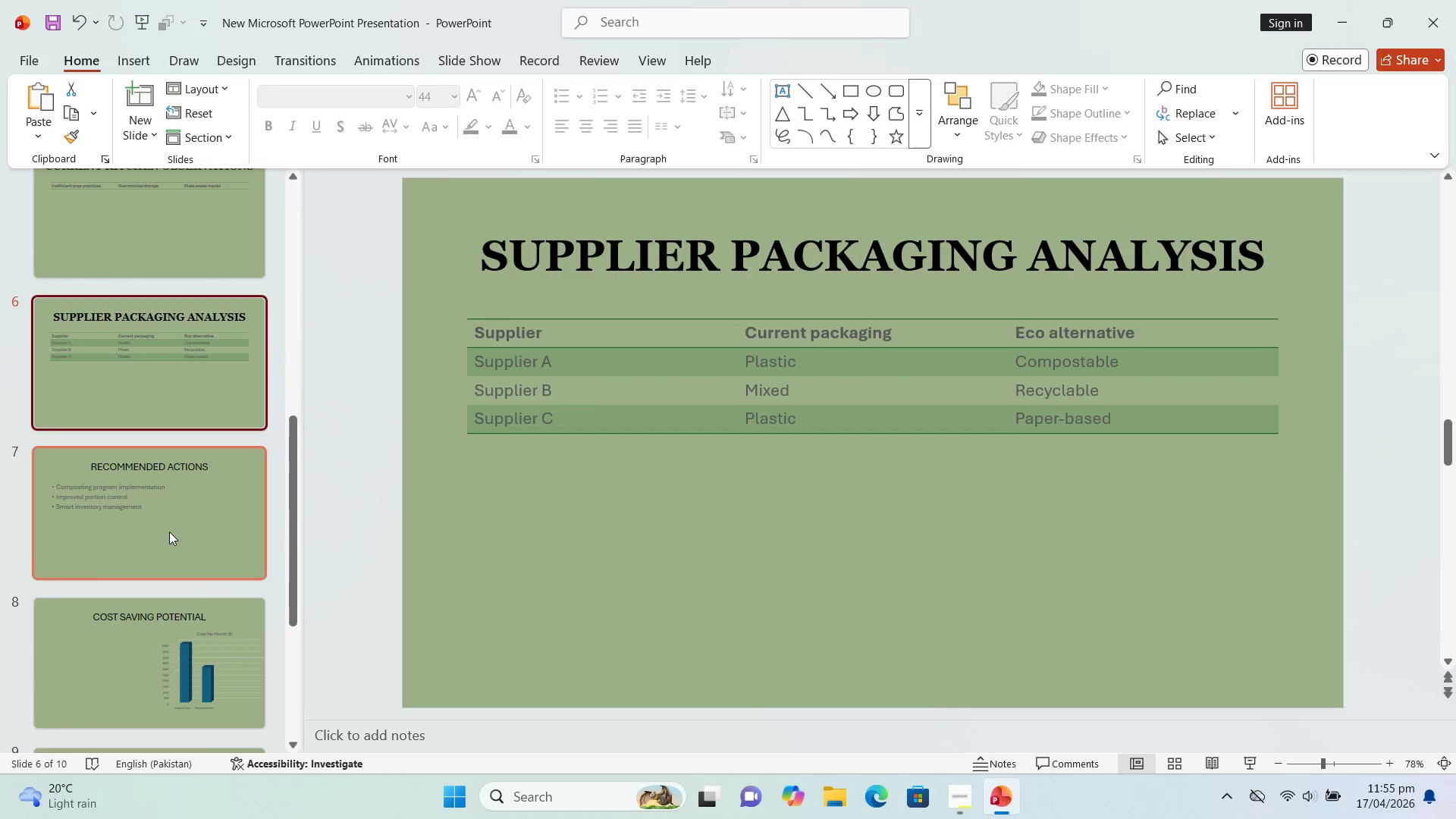 
left_click([168, 531])
 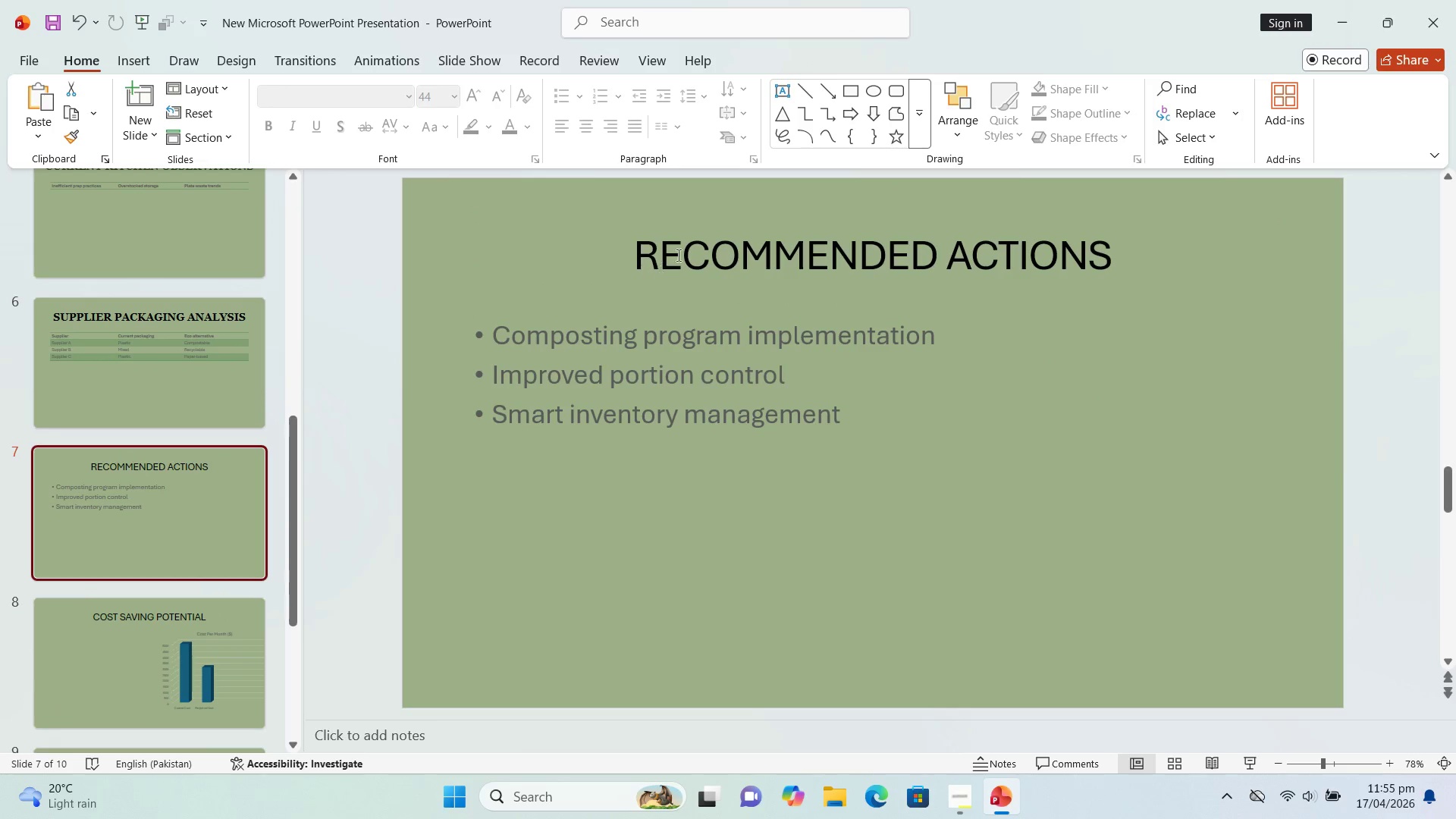 
left_click([677, 253])
 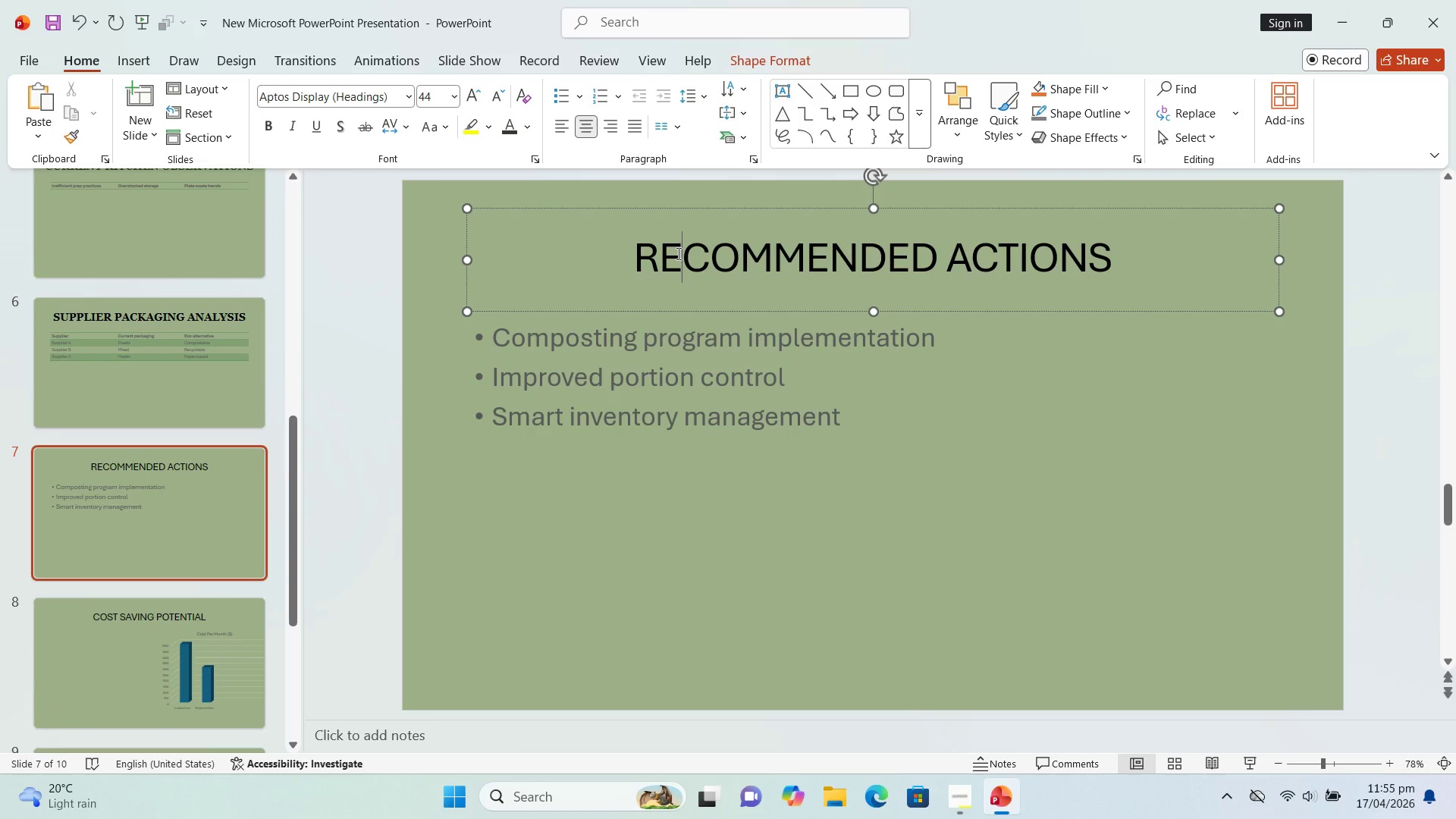 
key(Control+A)
 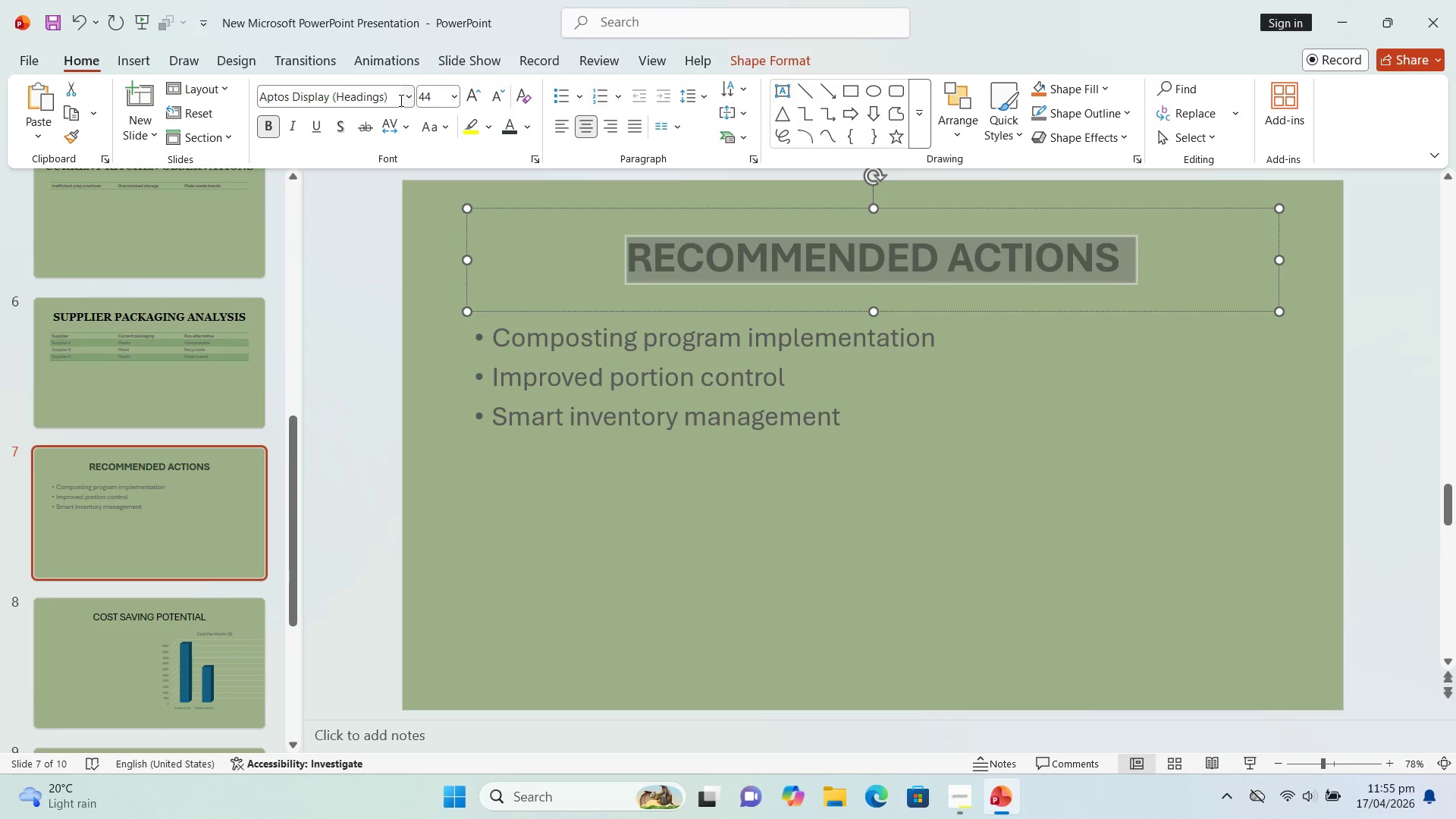 
wait(6.64)
 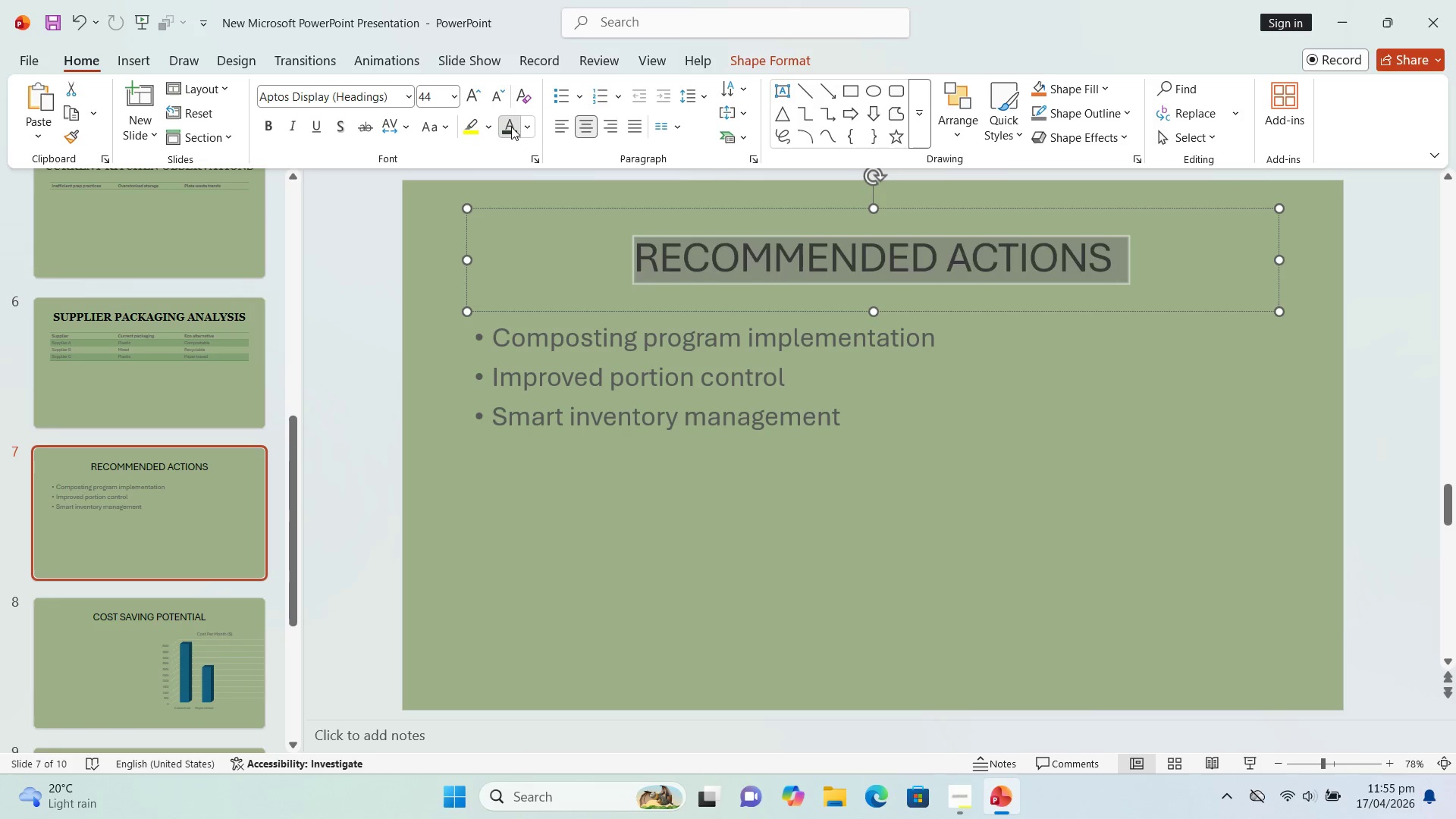 
left_click([337, 228])
 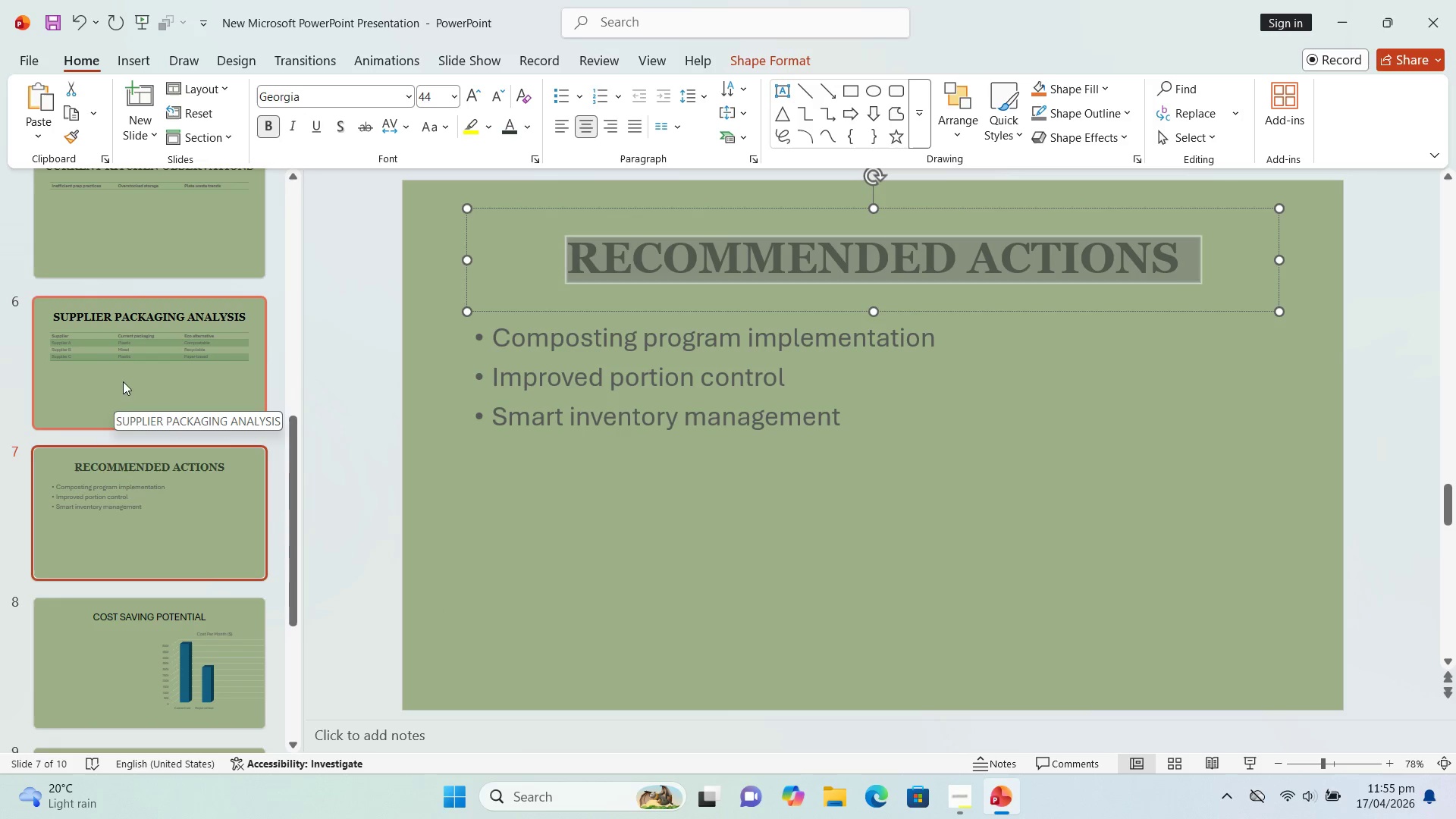 
left_click([133, 366])
 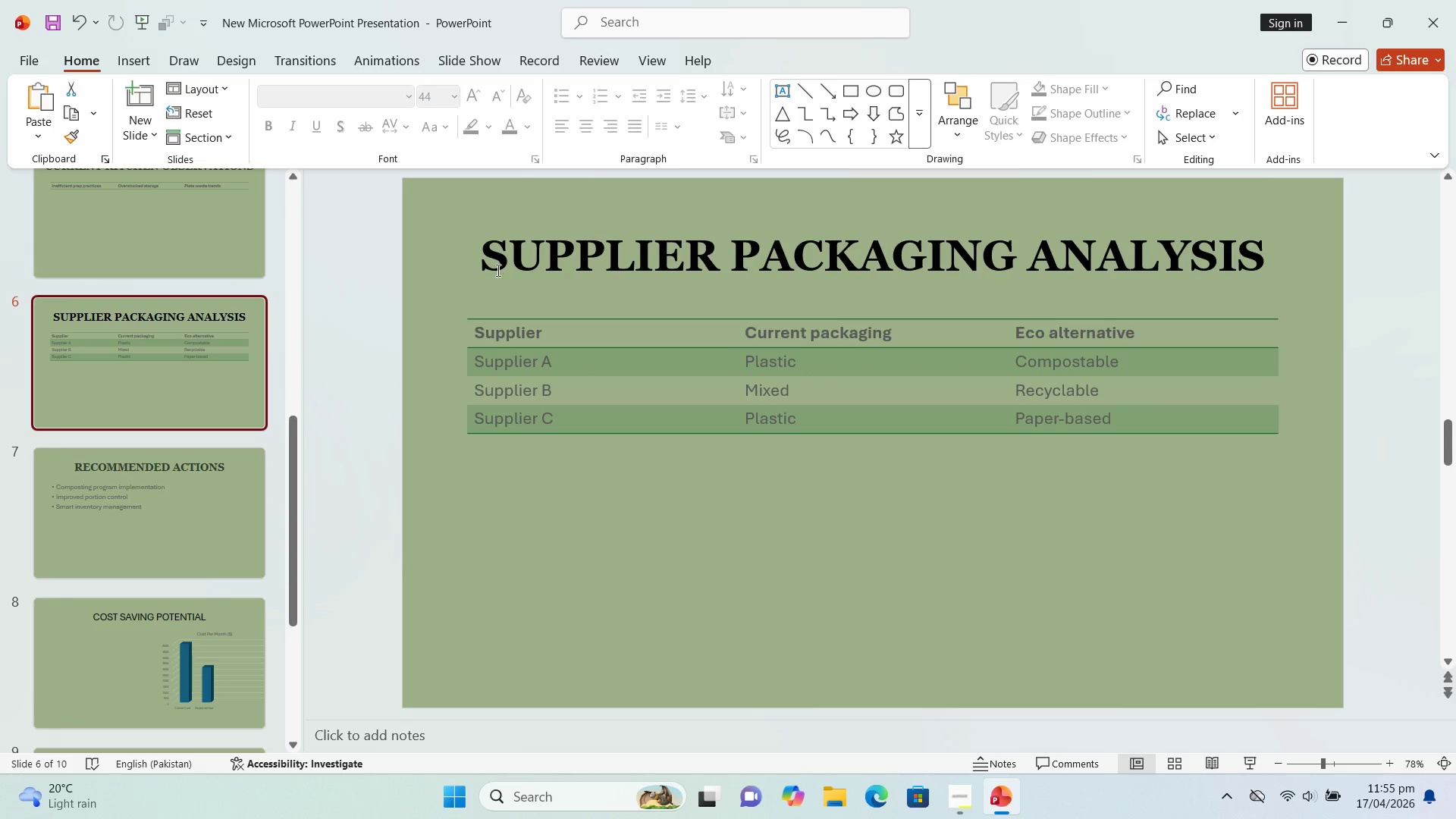 
left_click([513, 271])
 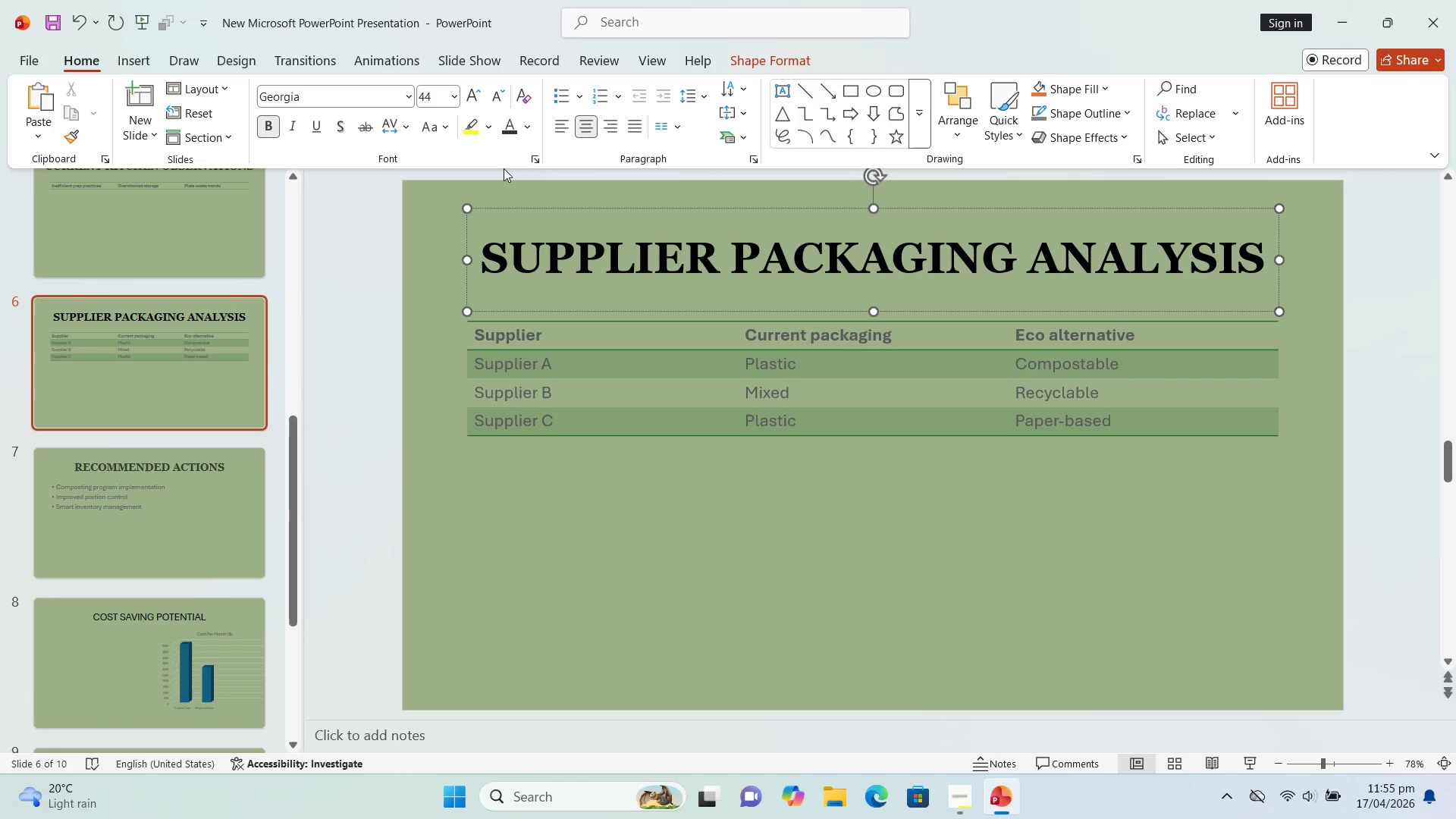 
key(Control+A)
 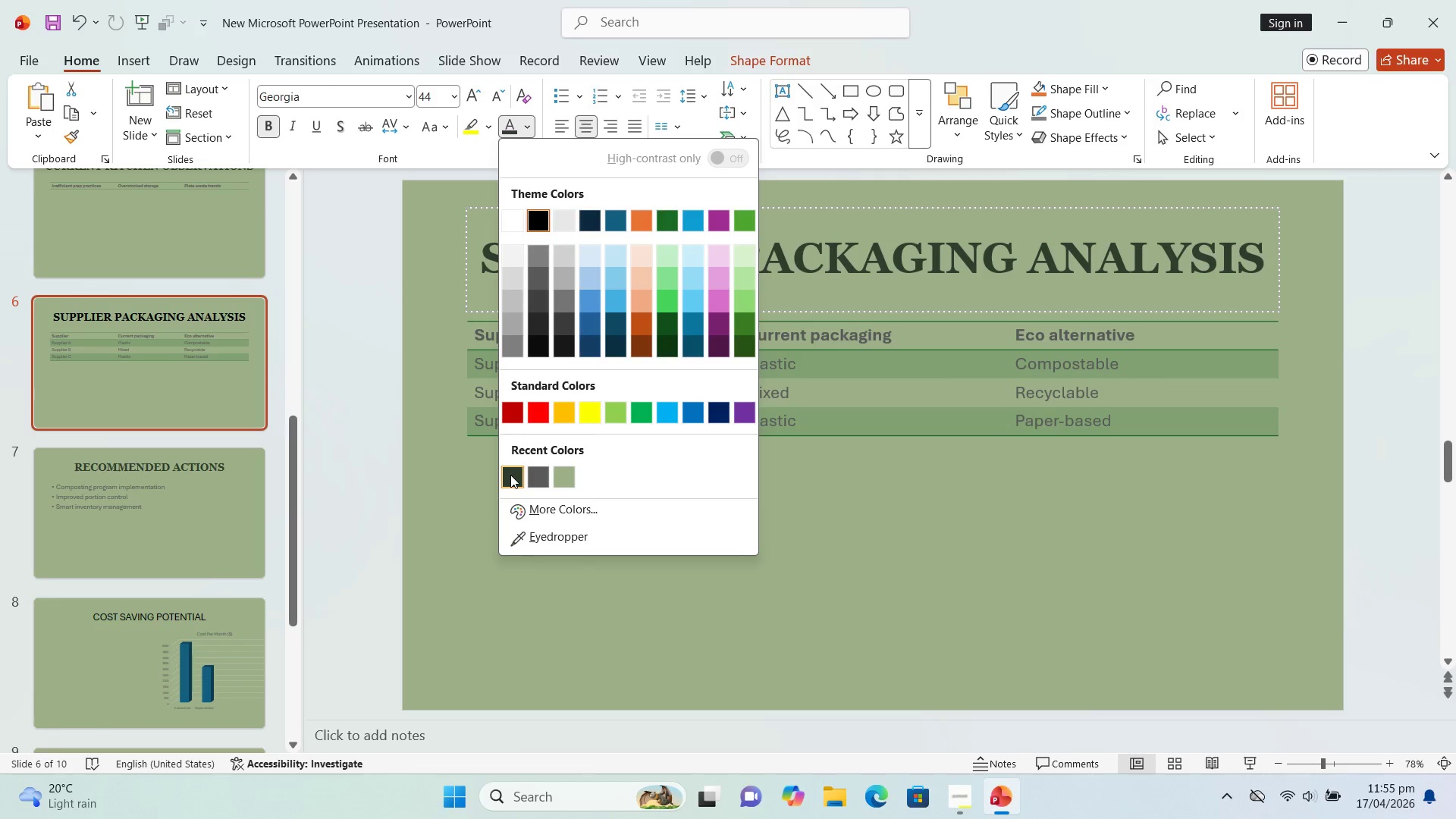 
left_click([510, 475])
 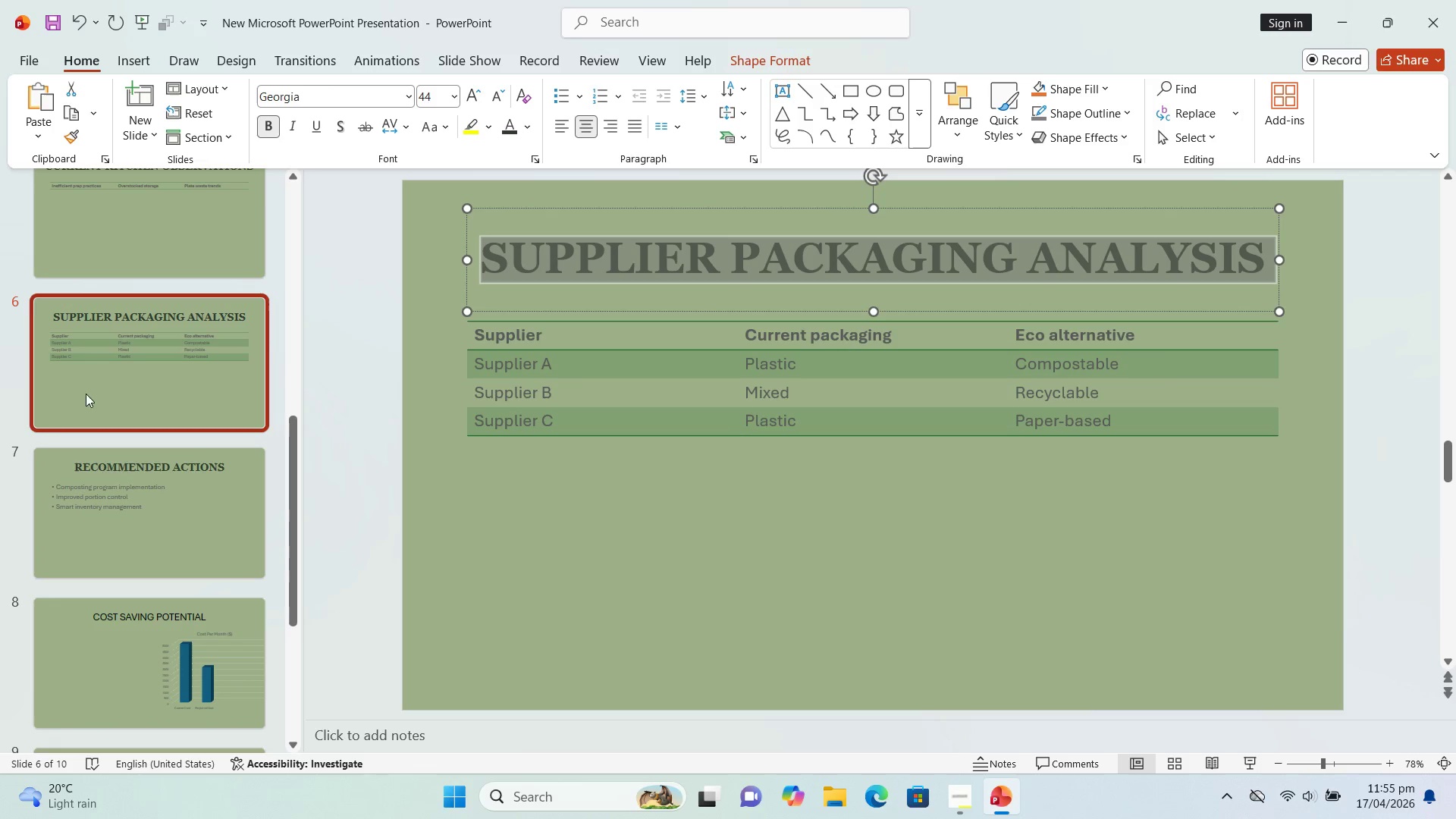 
left_click([101, 380])
 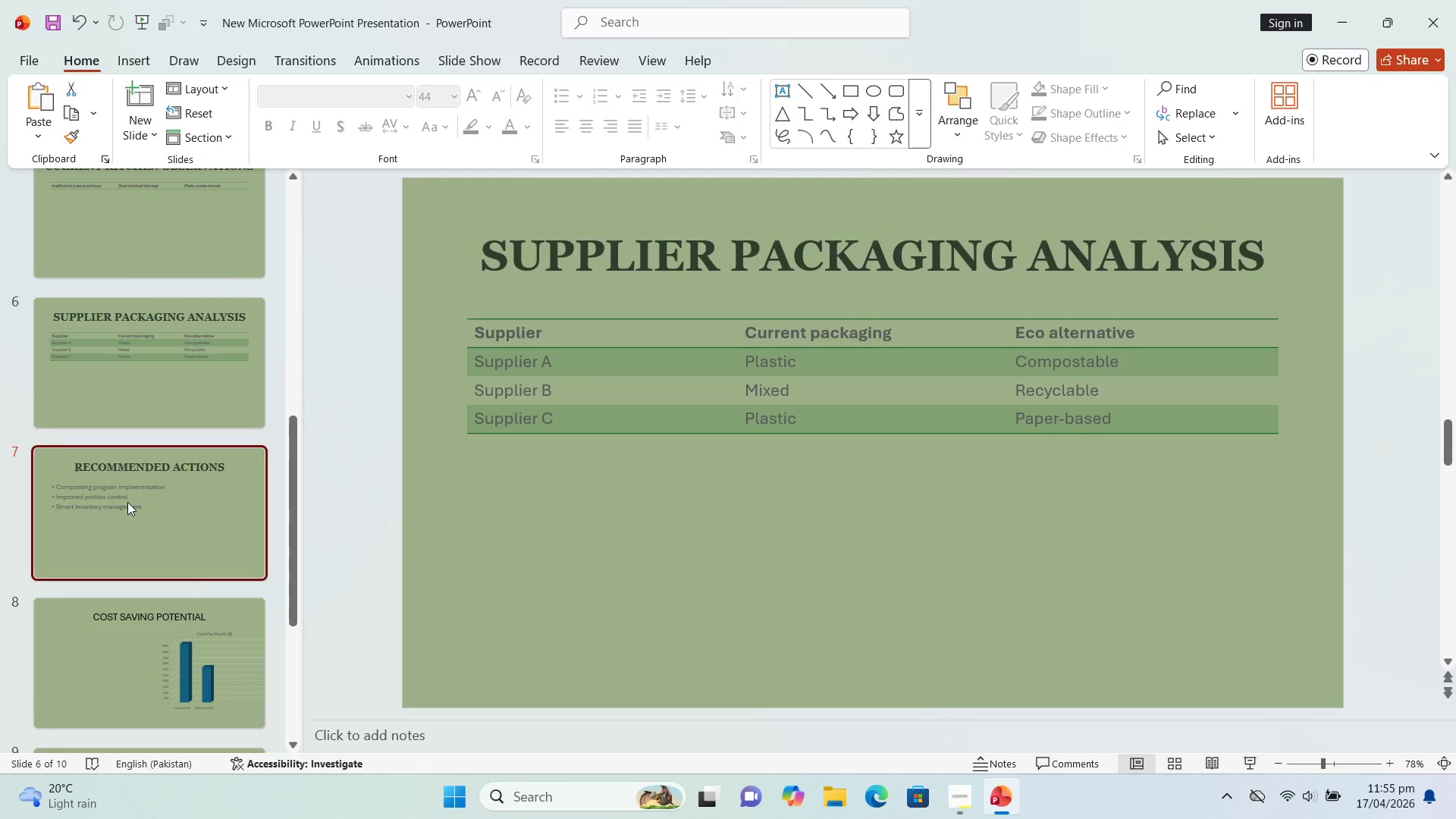 
left_click([127, 502])
 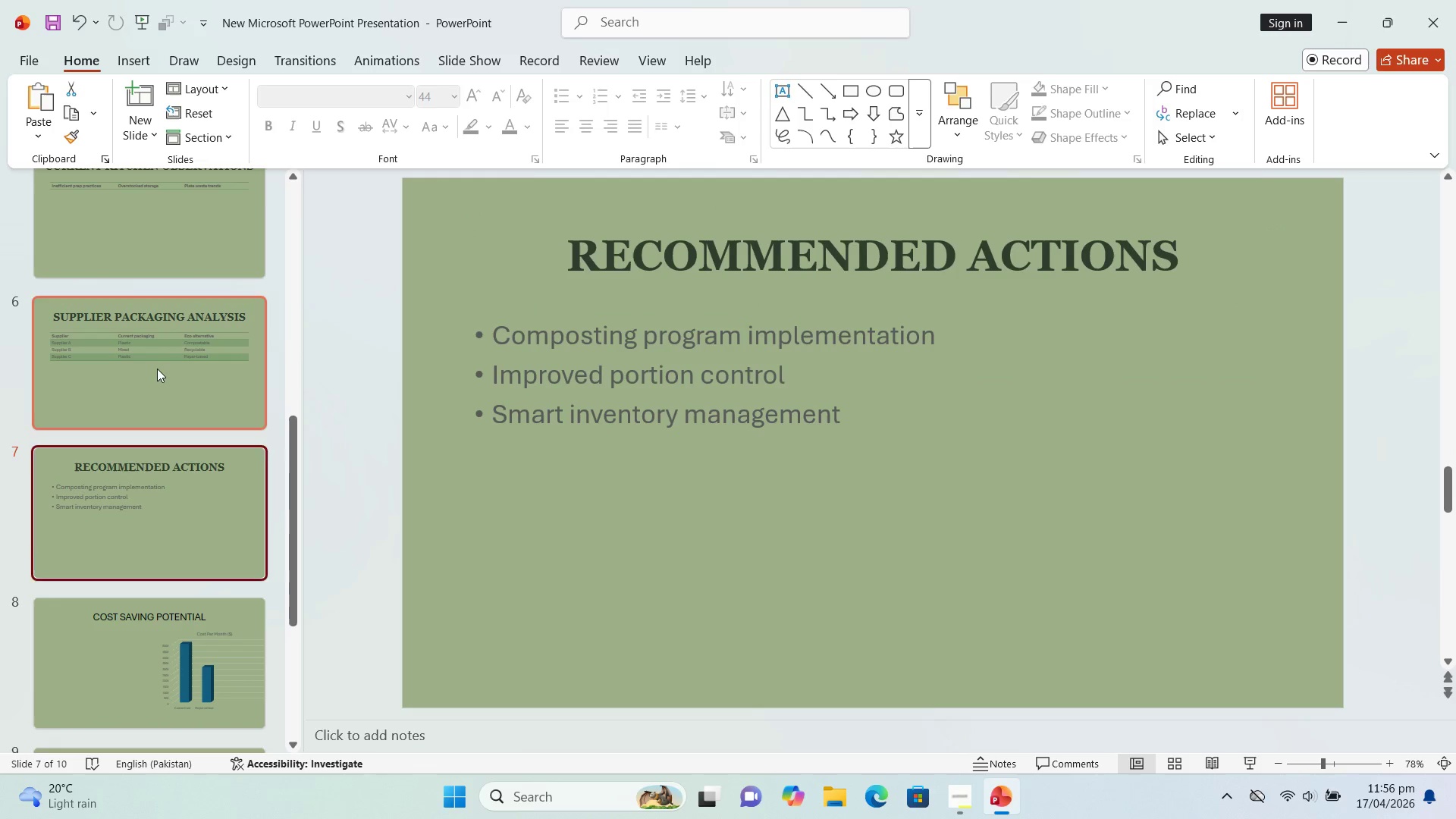 
left_click([157, 369])
 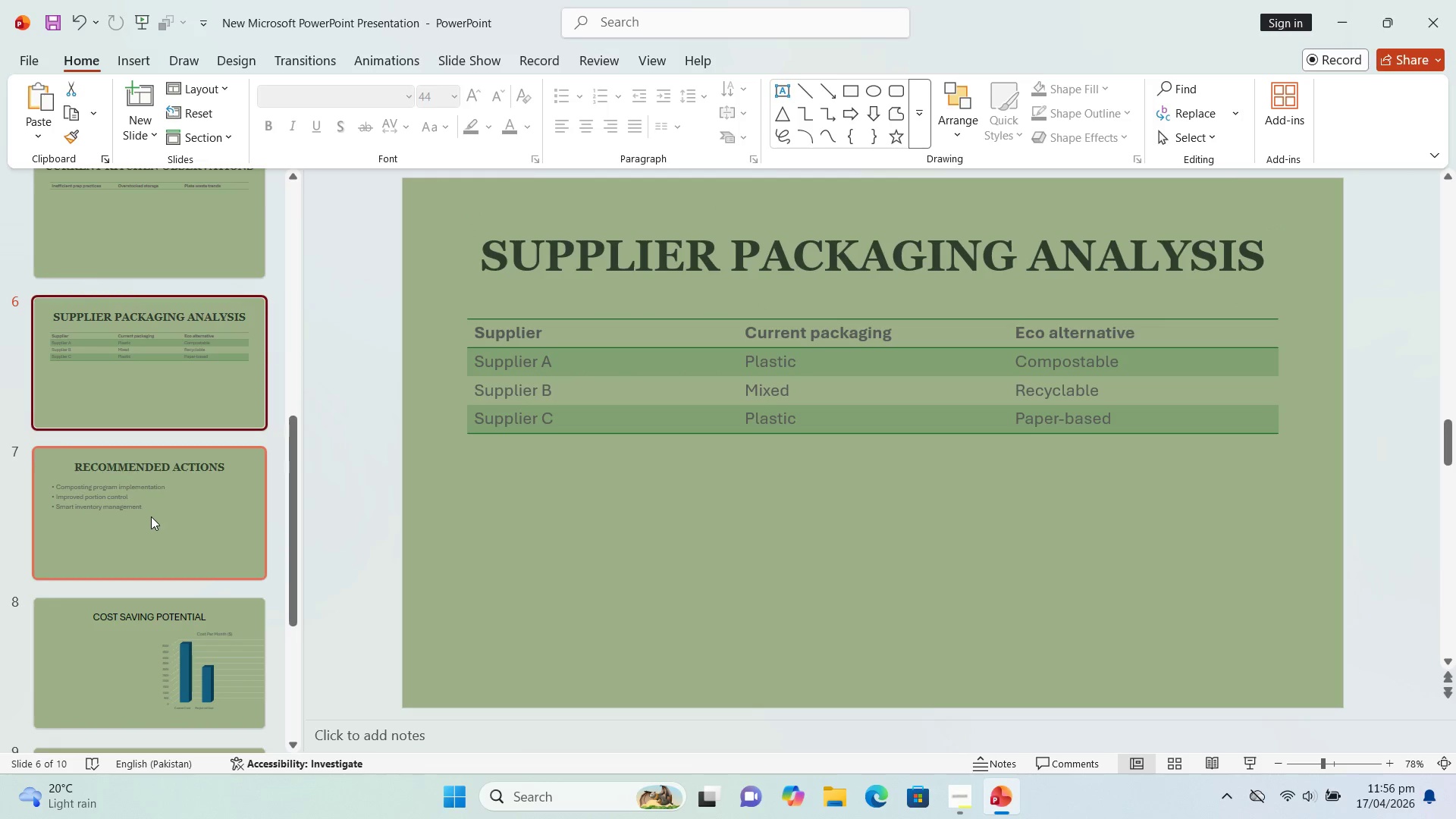 
left_click([151, 516])
 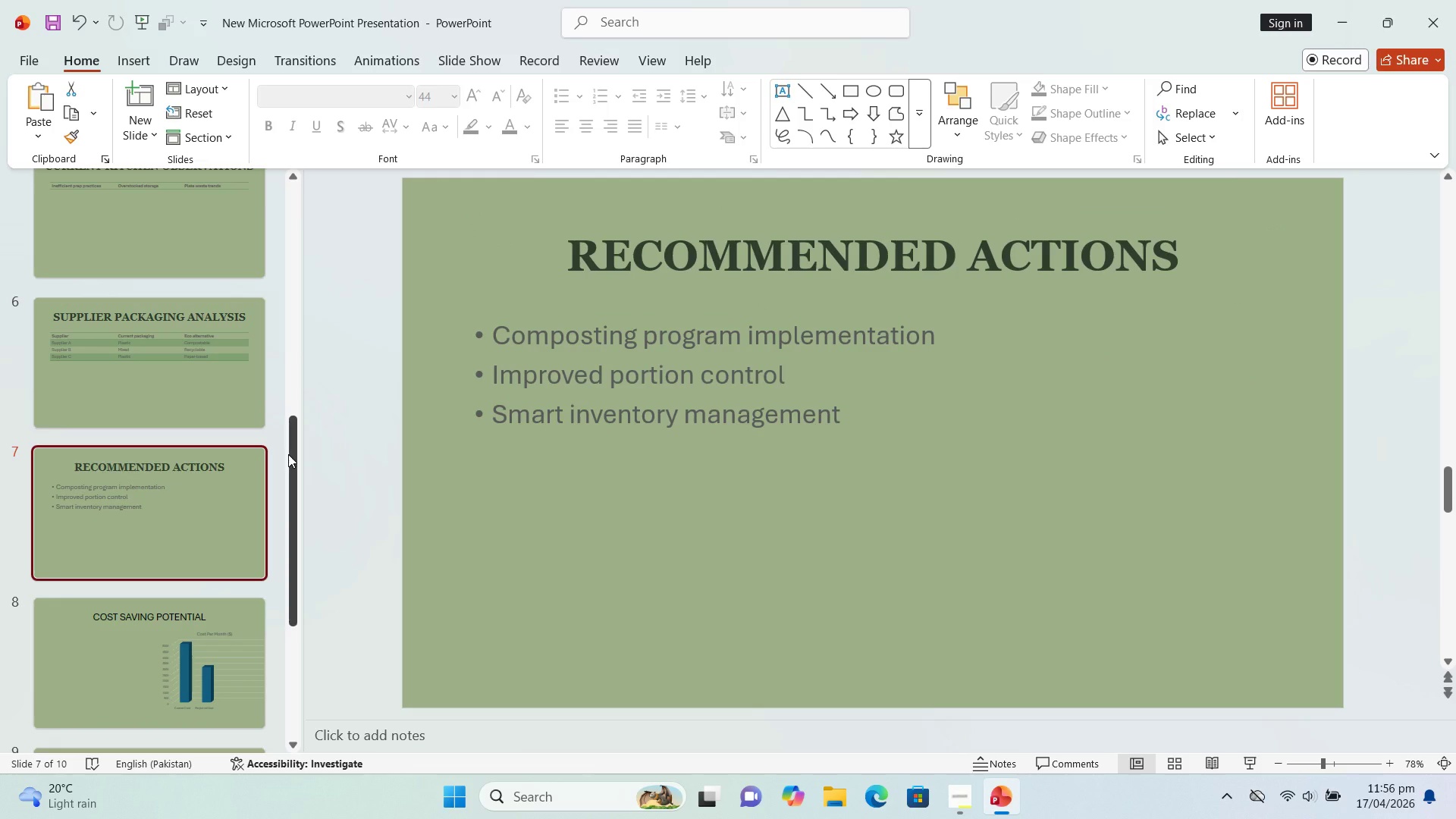 
left_click_drag(start_coordinate=[289, 454], to_coordinate=[283, 563])
 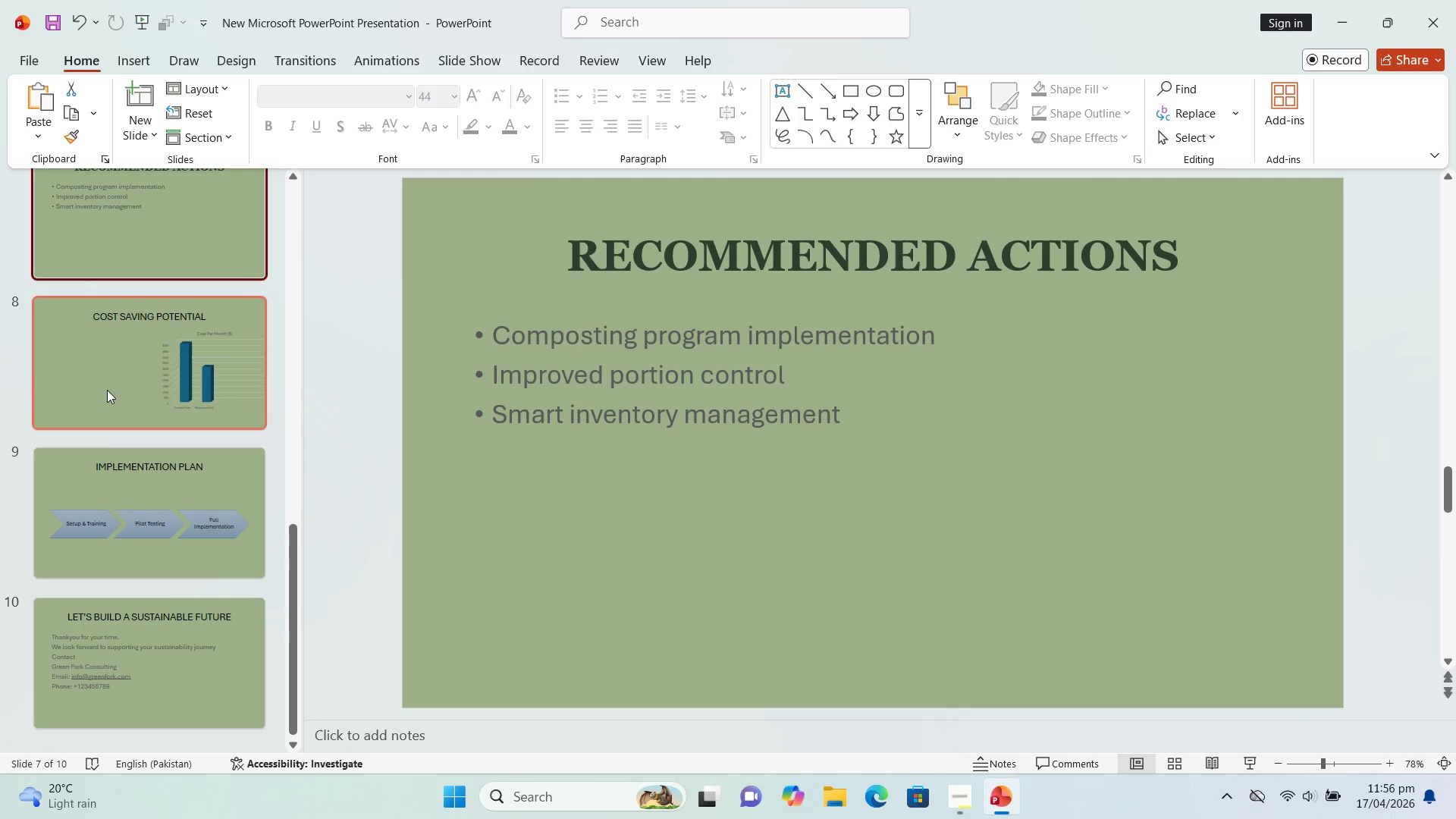 
left_click([107, 388])
 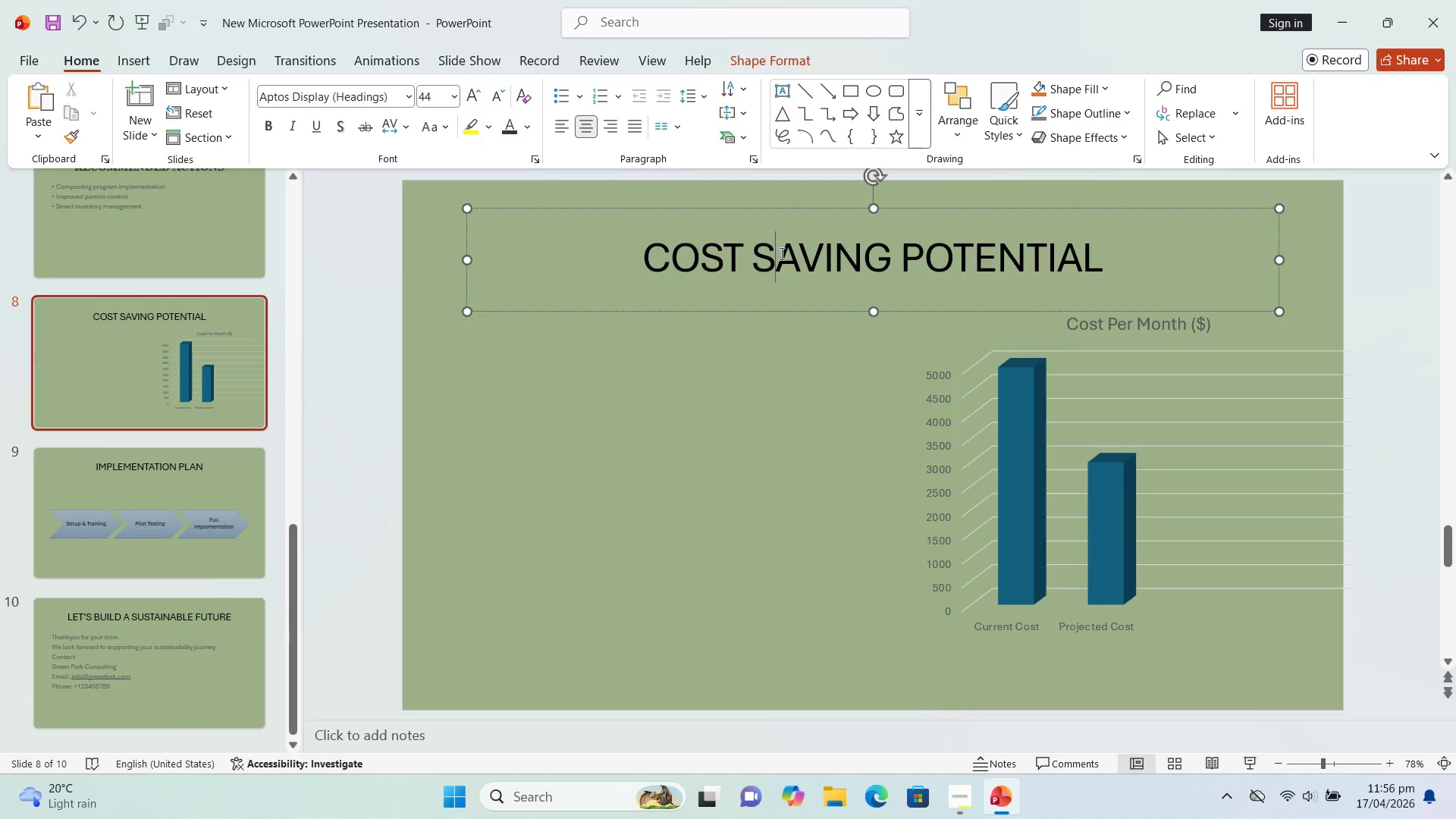 
key(Control+A)
 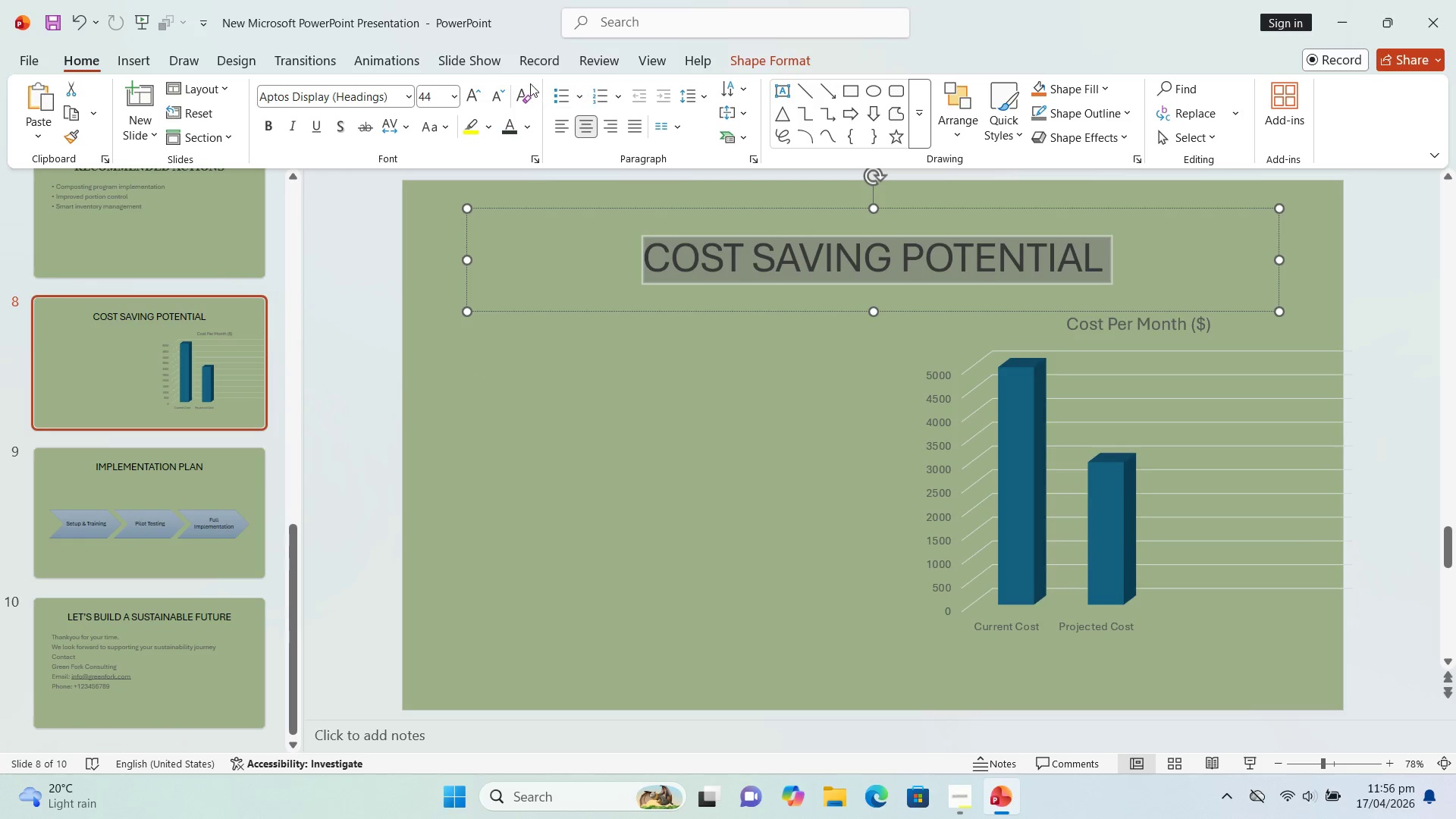 
mouse_move([519, 146])
 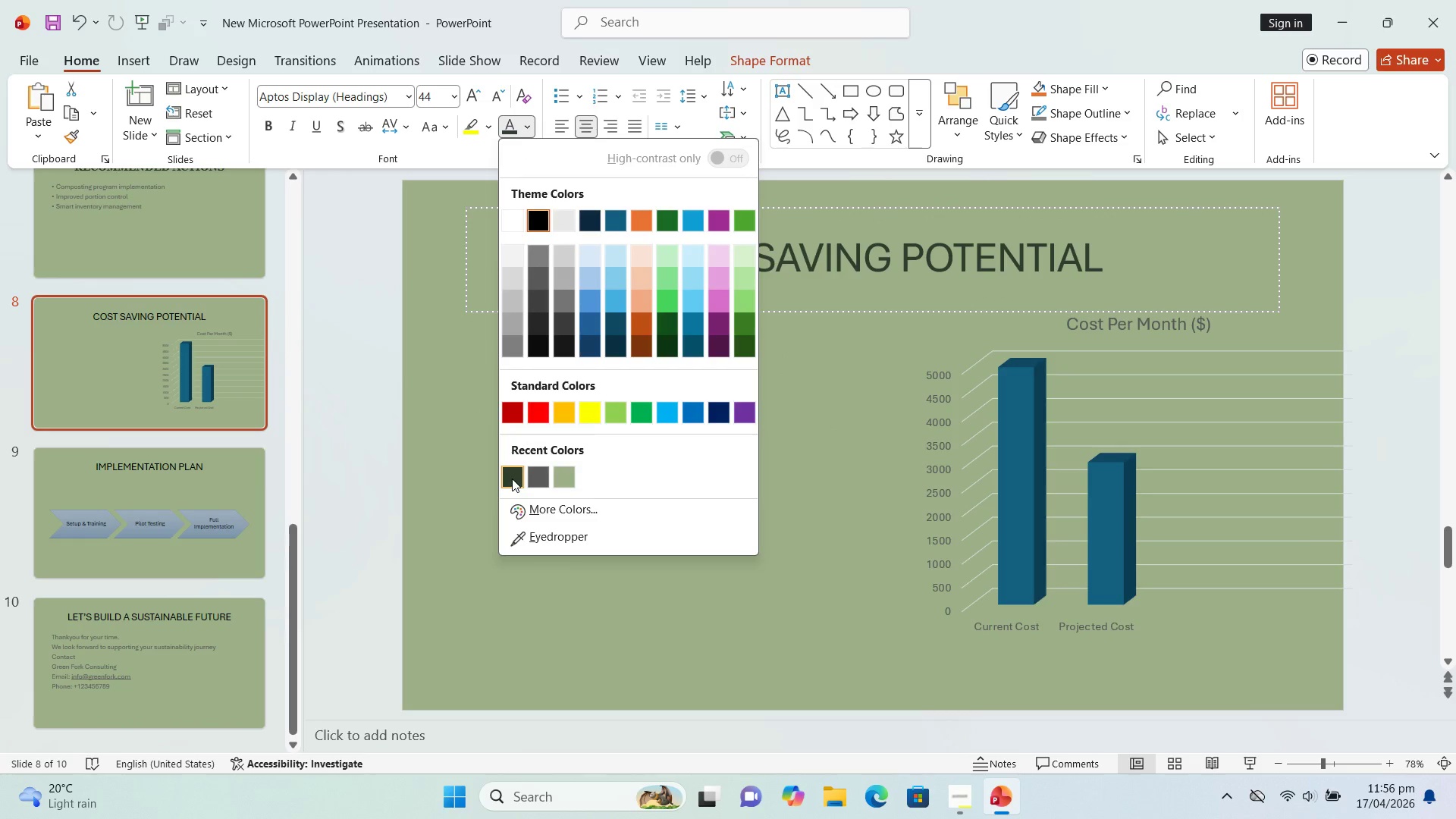 
left_click([513, 477])
 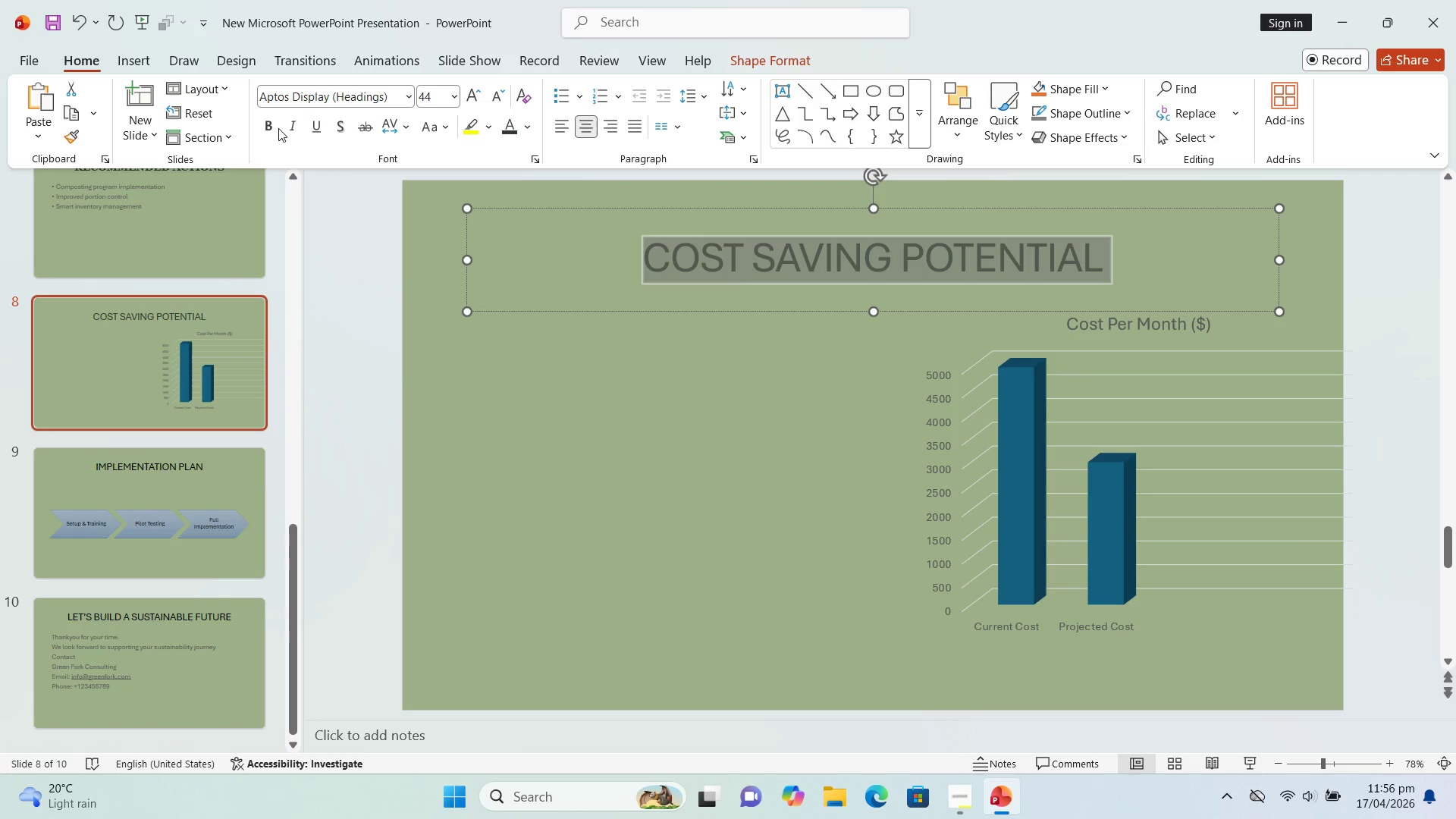 
left_click([269, 124])
 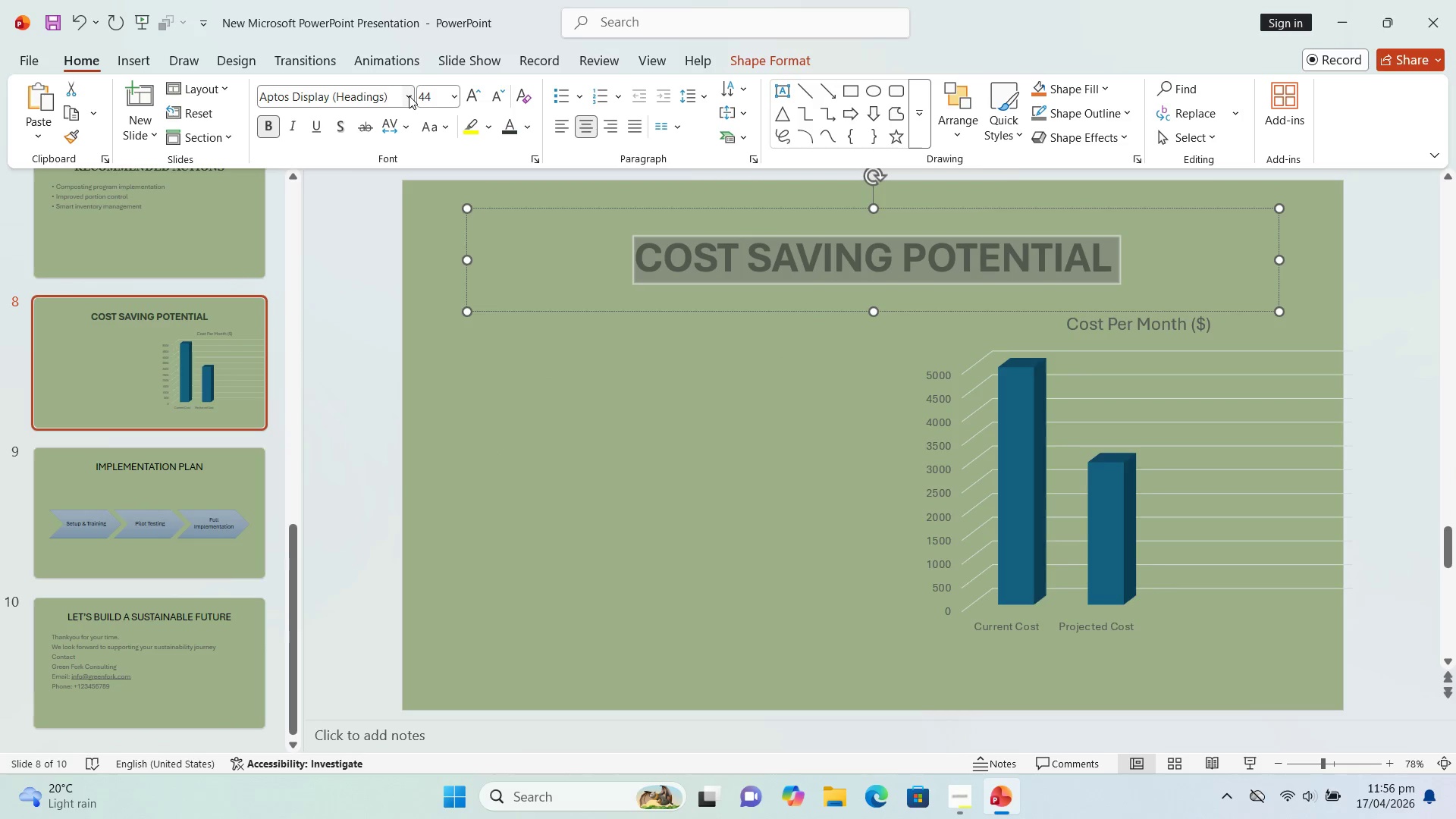 
left_click([409, 96])
 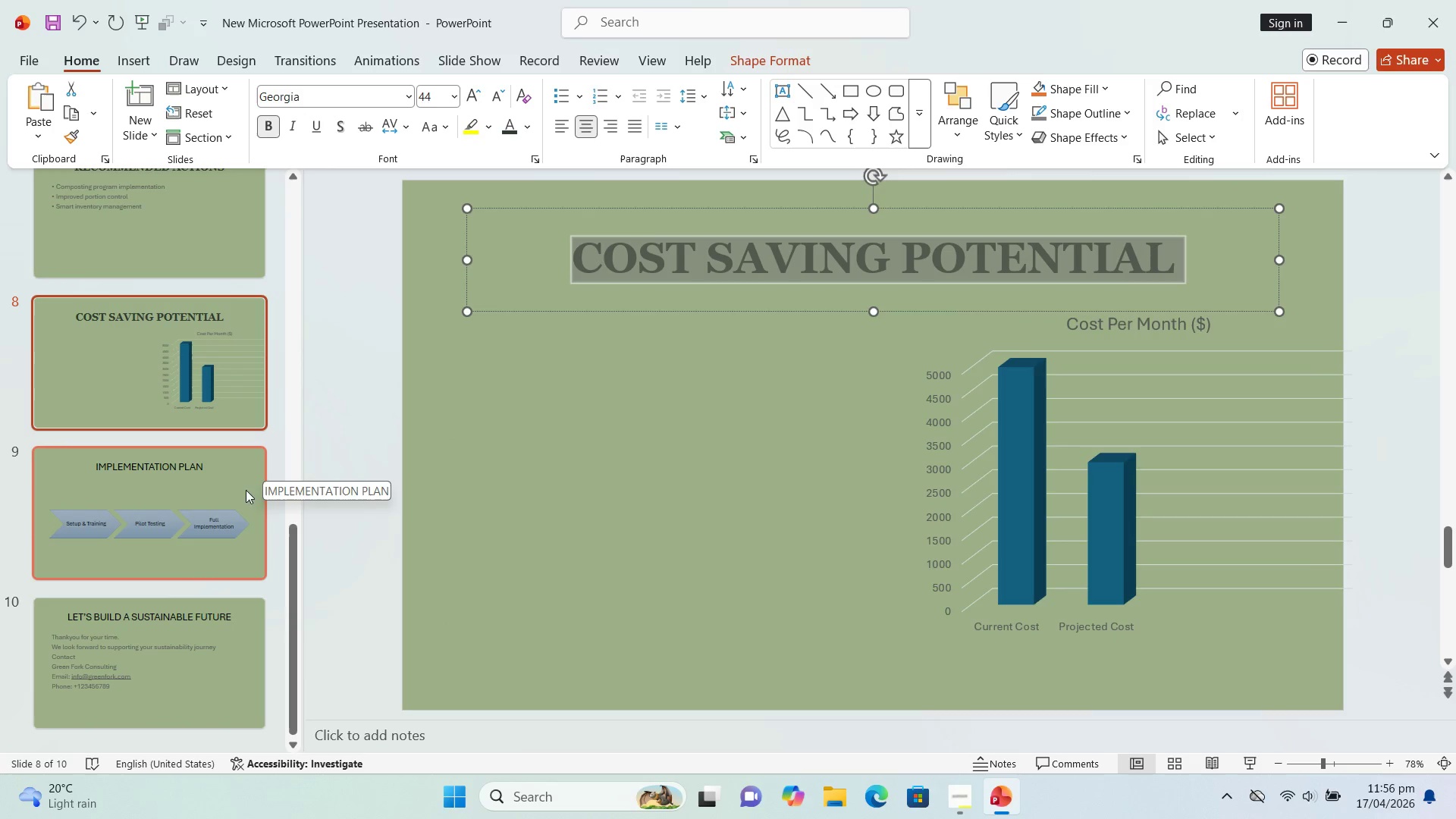 
wait(5.98)
 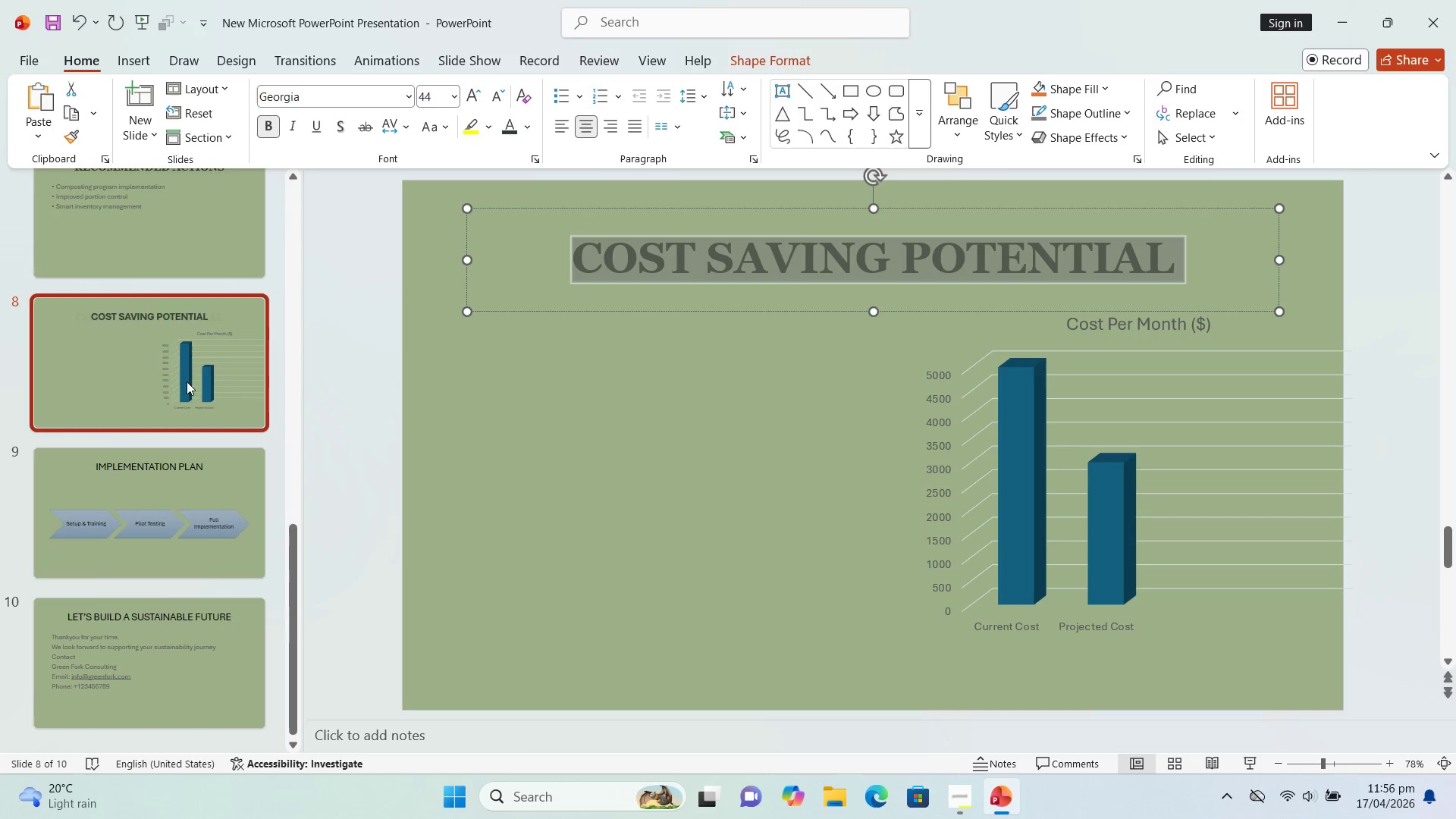 
left_click([120, 529])
 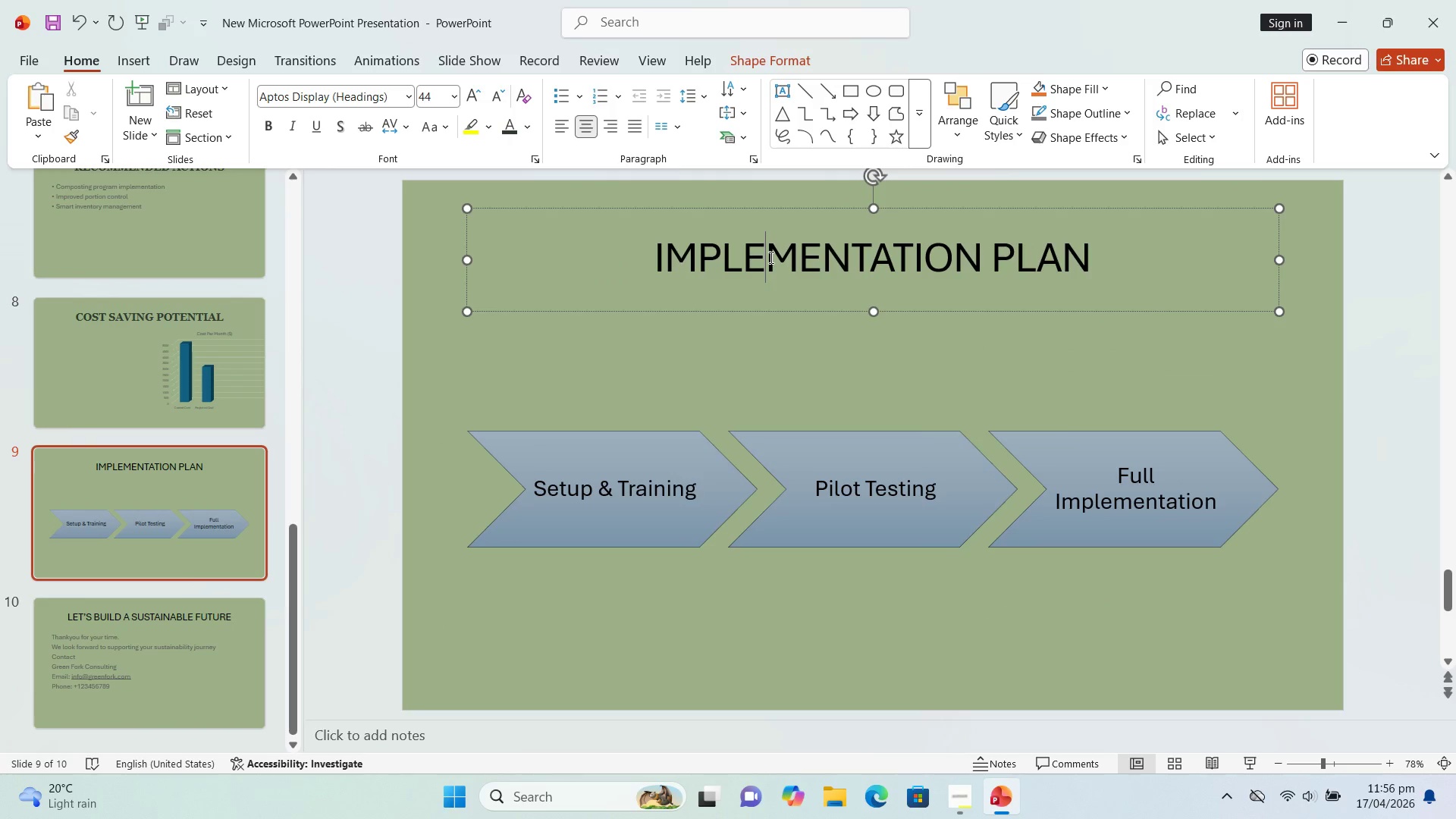 
key(Control+A)
 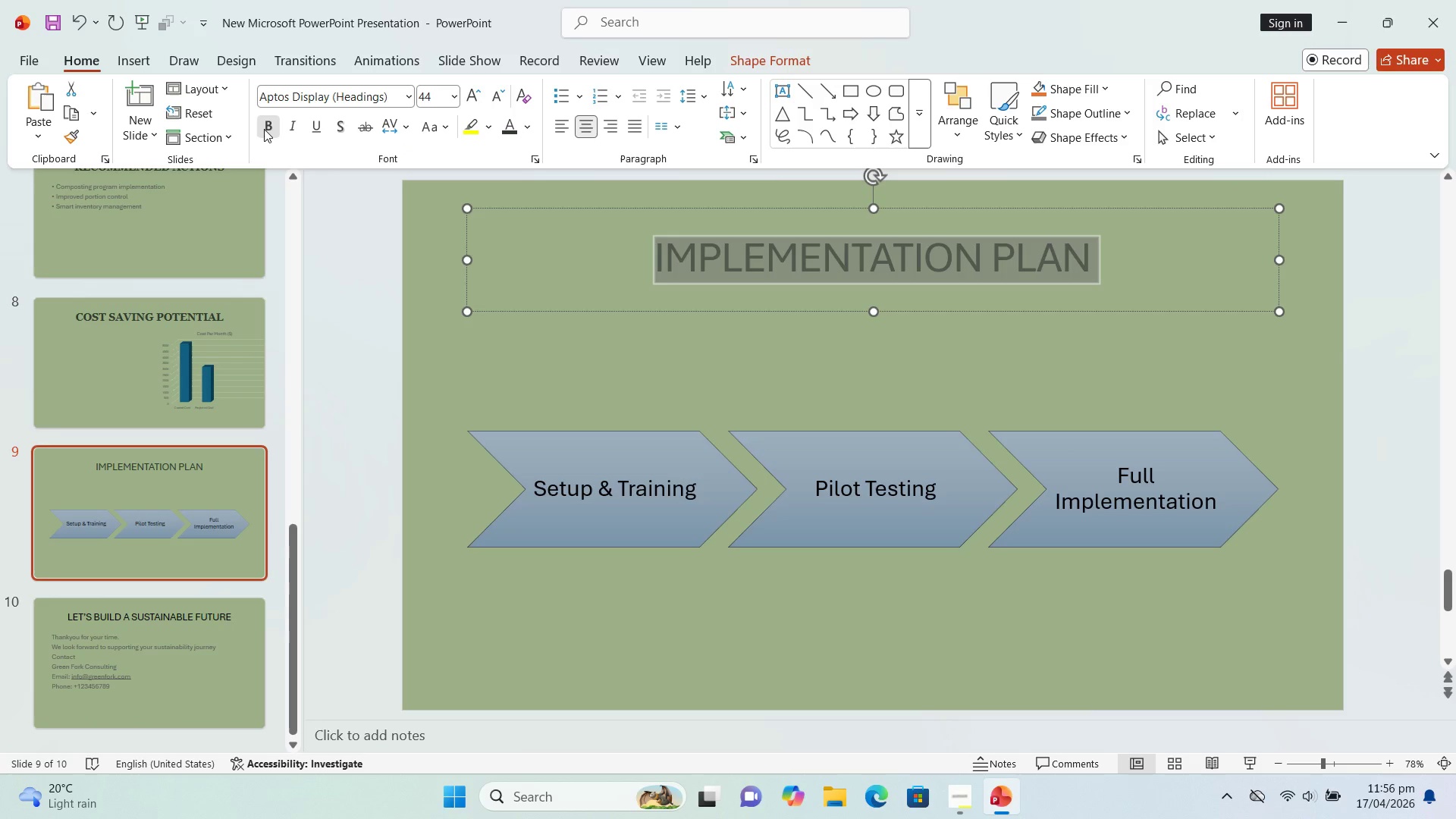 
wait(6.09)
 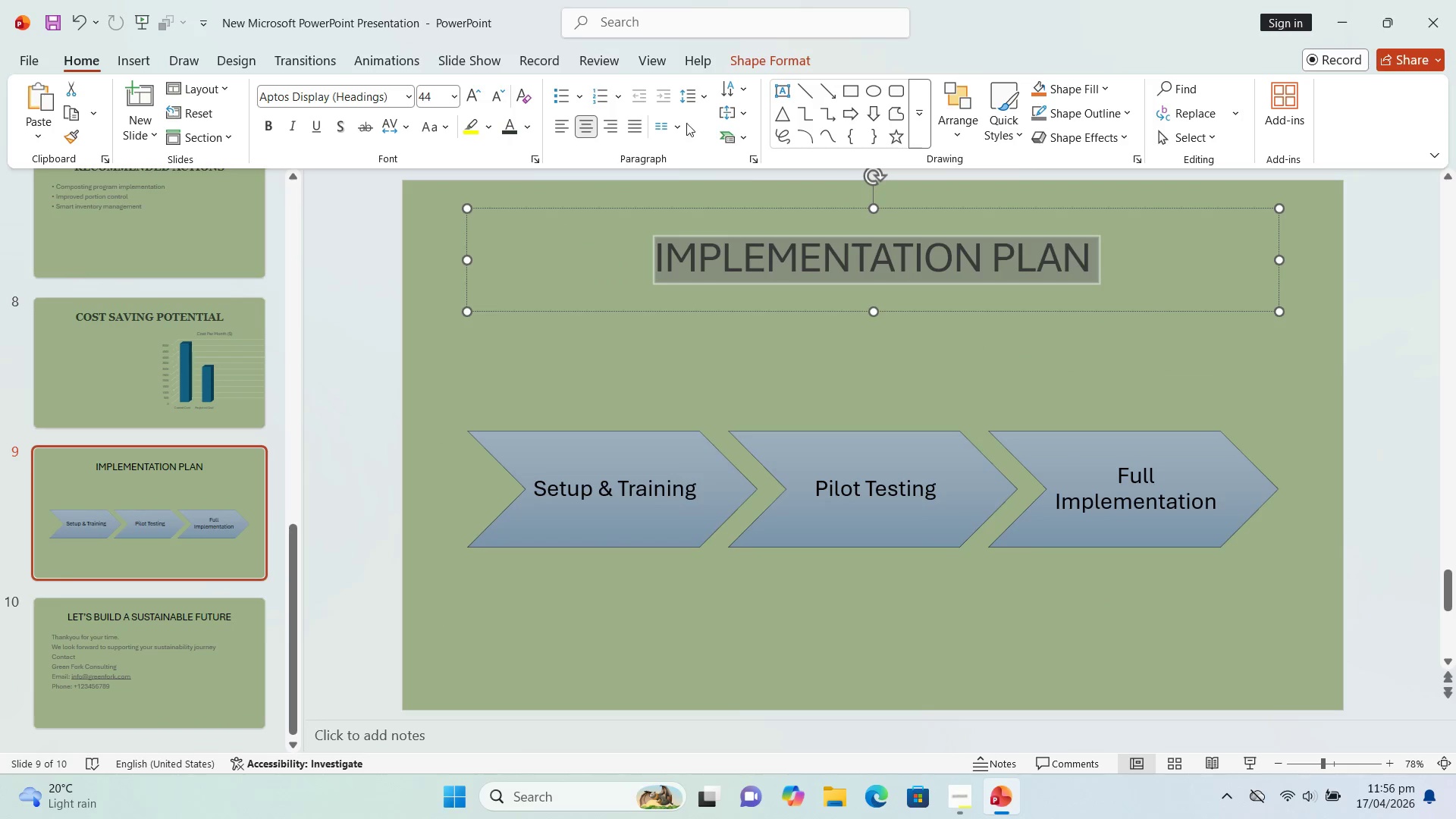 
left_click([406, 95])
 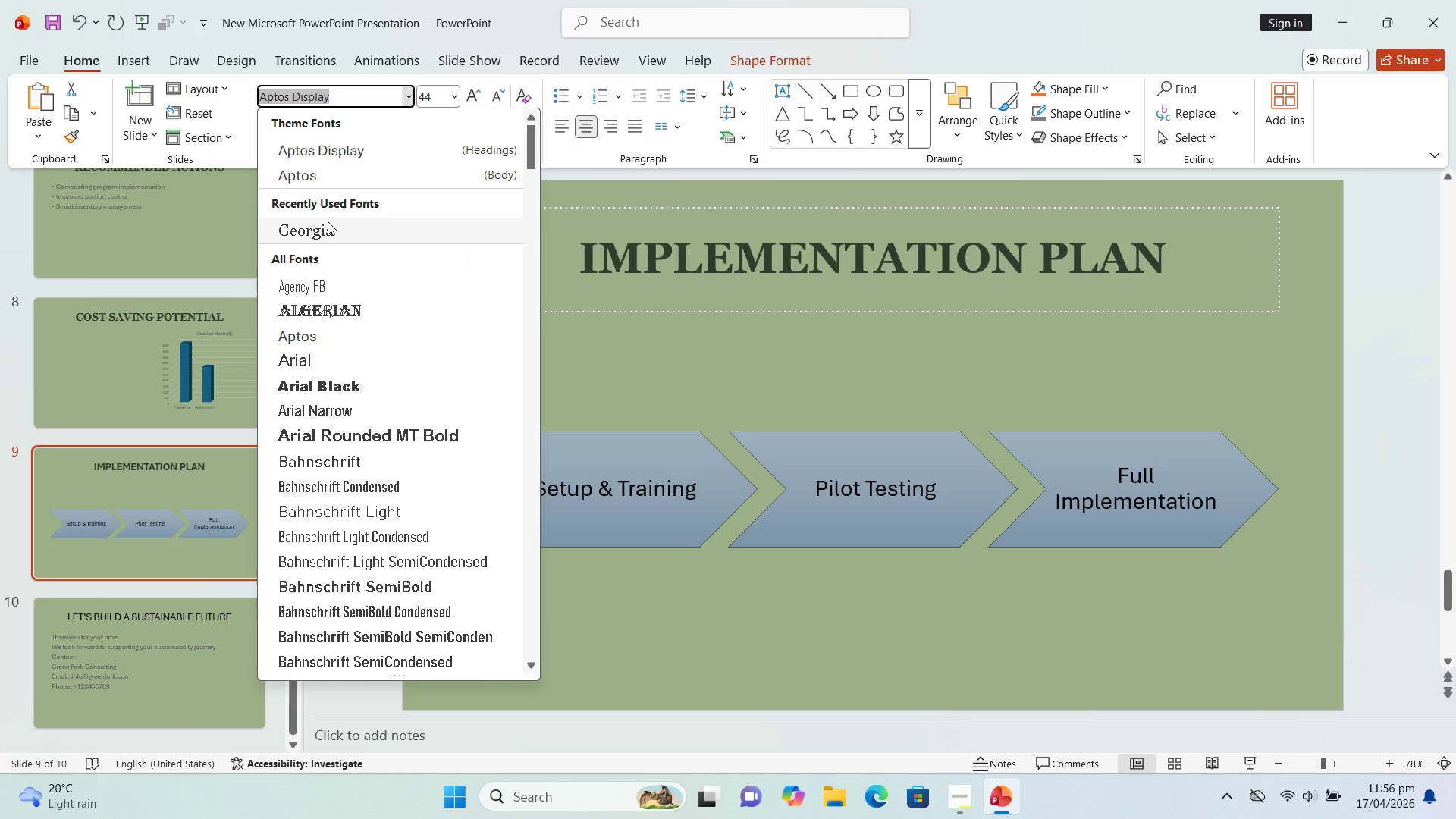 
left_click([327, 221])
 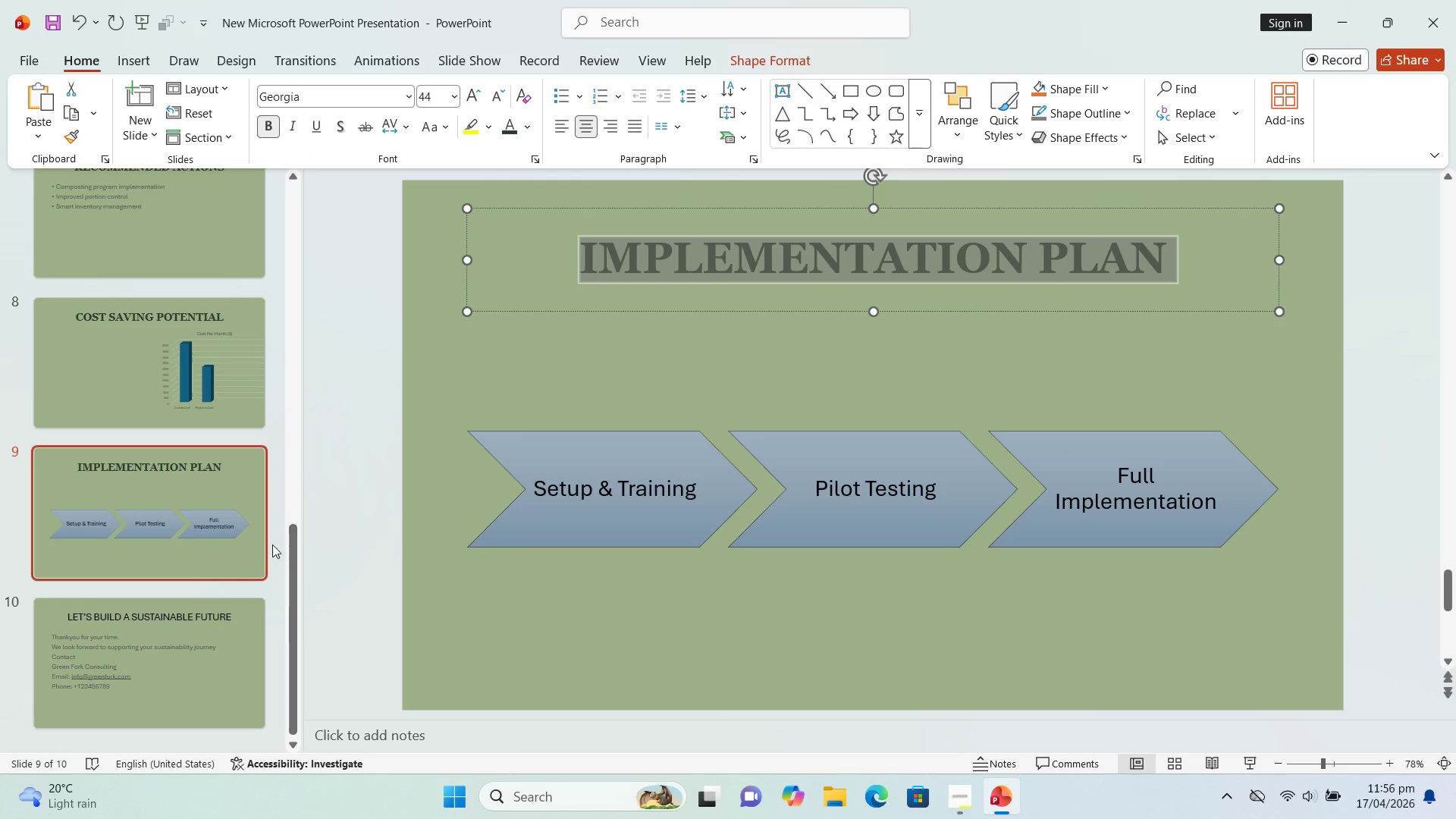 
left_click([199, 637])
 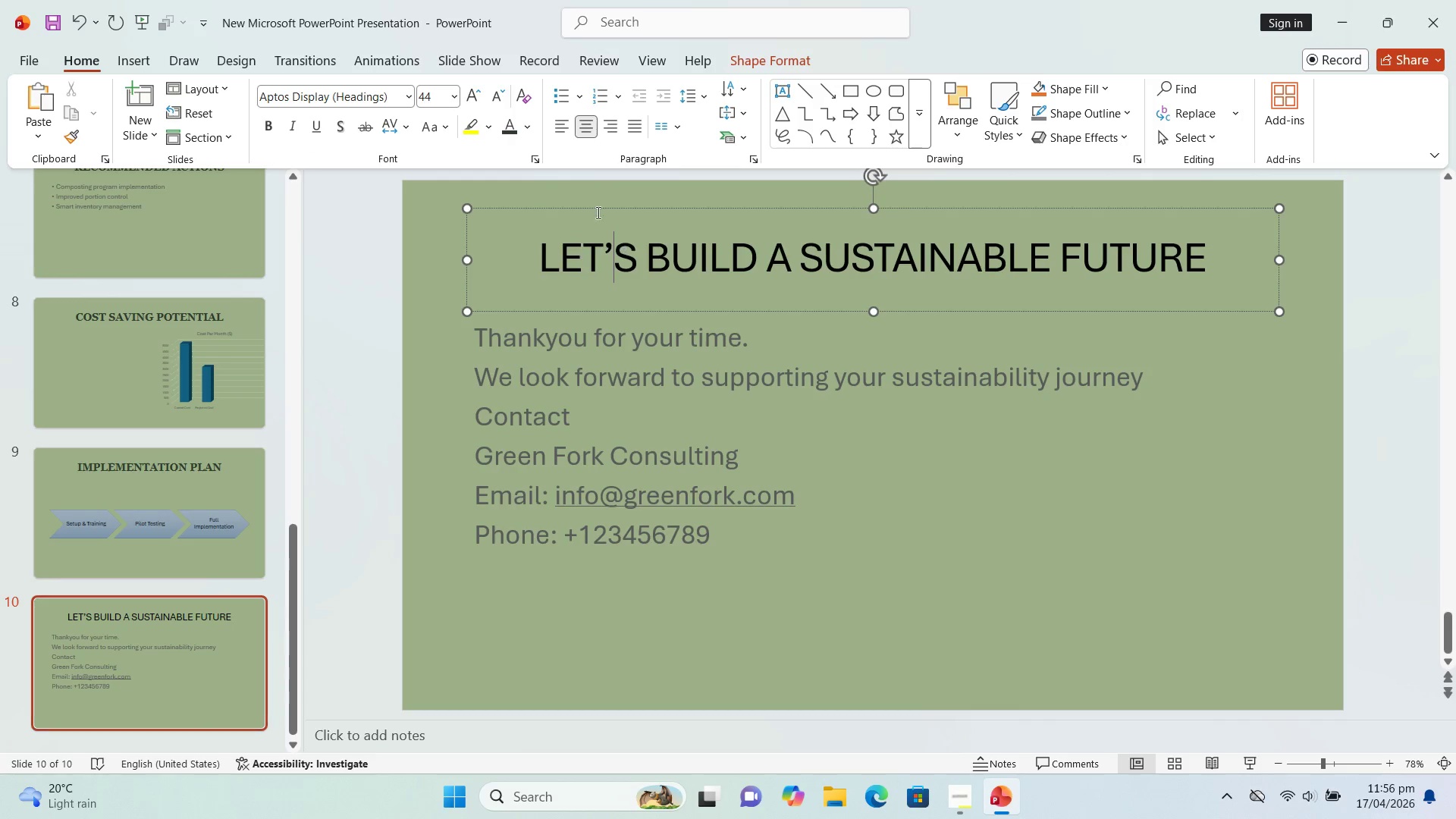 
mouse_move([516, 156])
 